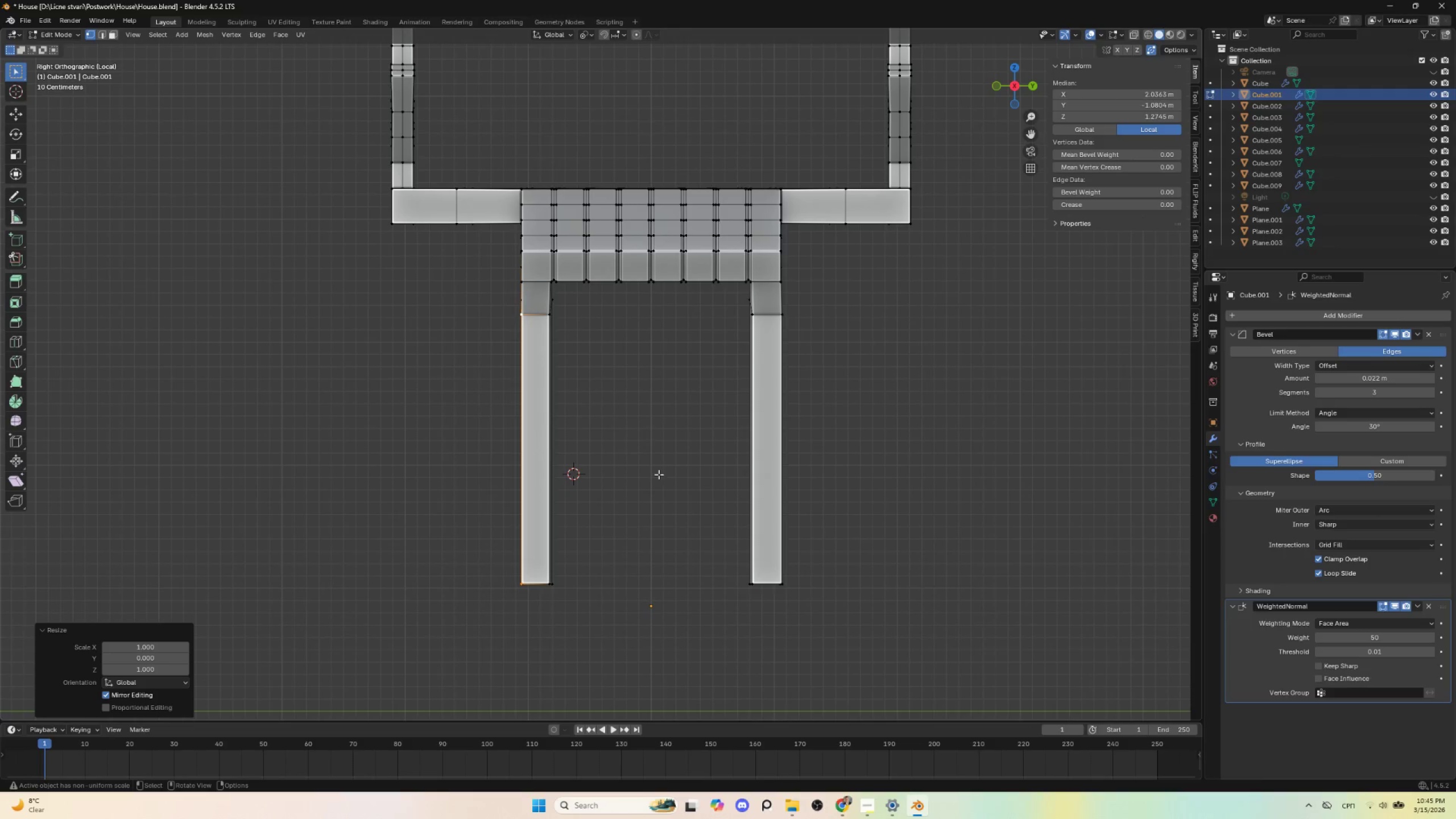 
hold_key(key=ShiftLeft, duration=0.44)
 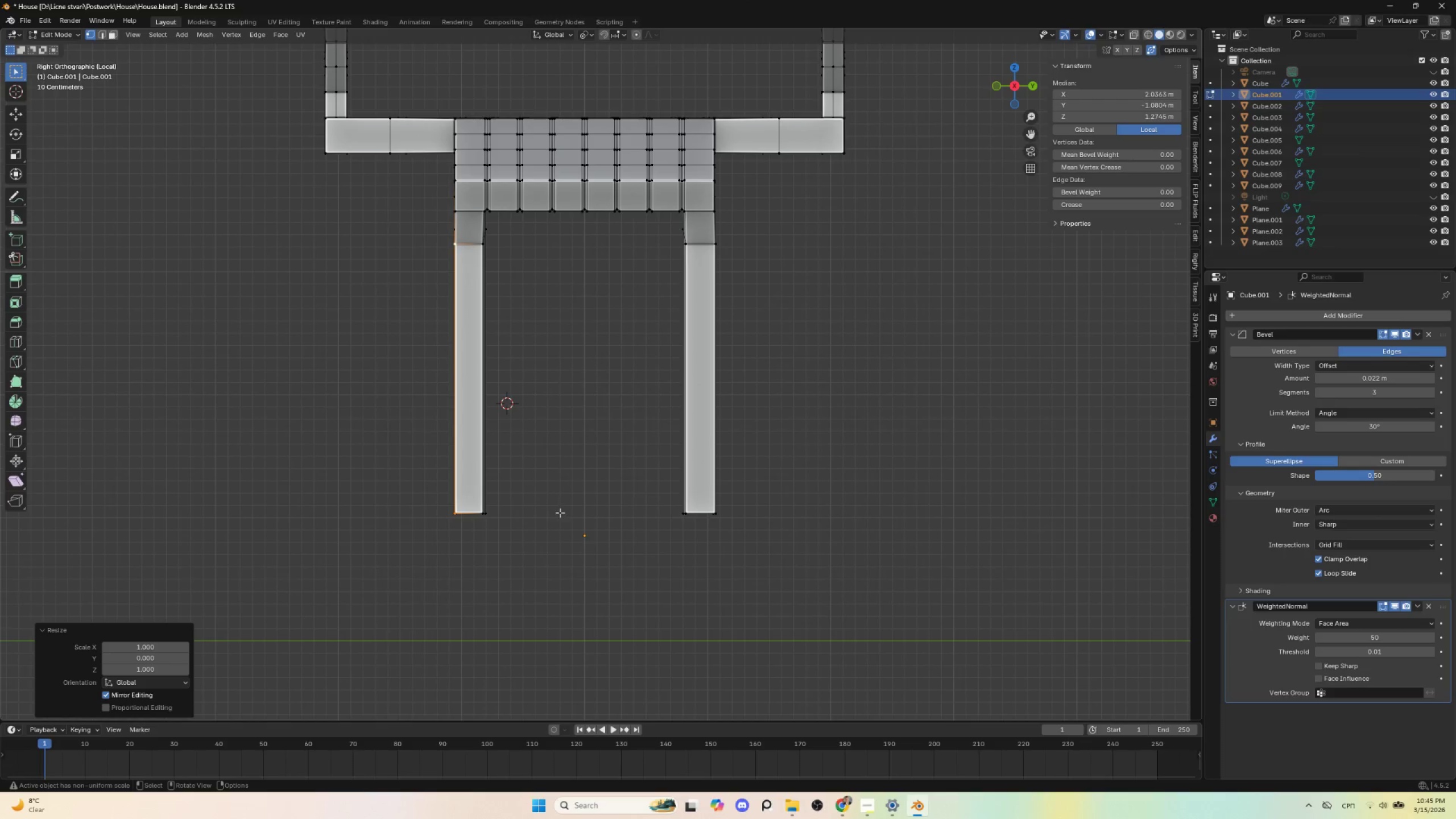 
scroll: coordinate [560, 512], scroll_direction: up, amount: 1.0
 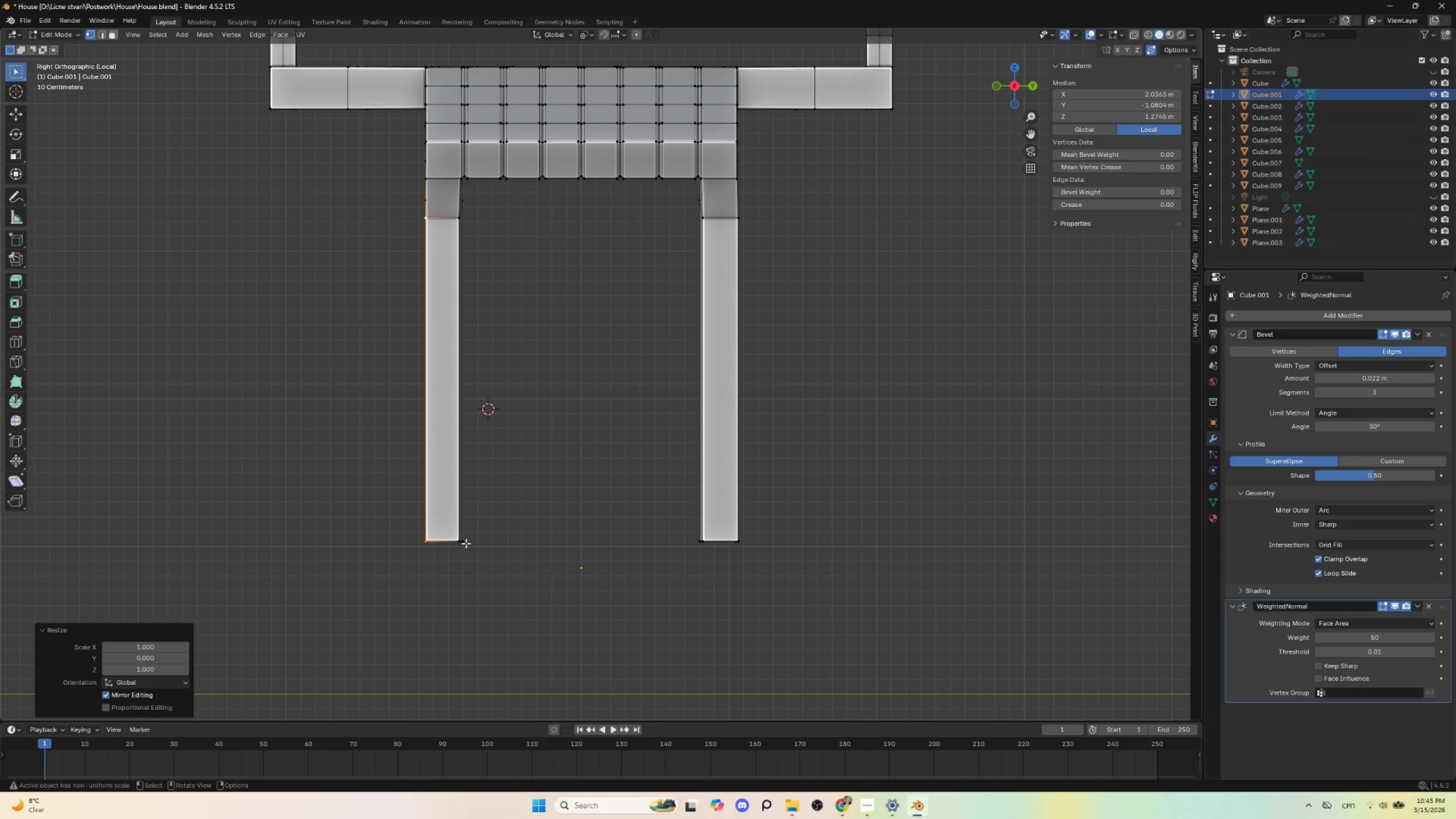 
left_click([464, 541])
 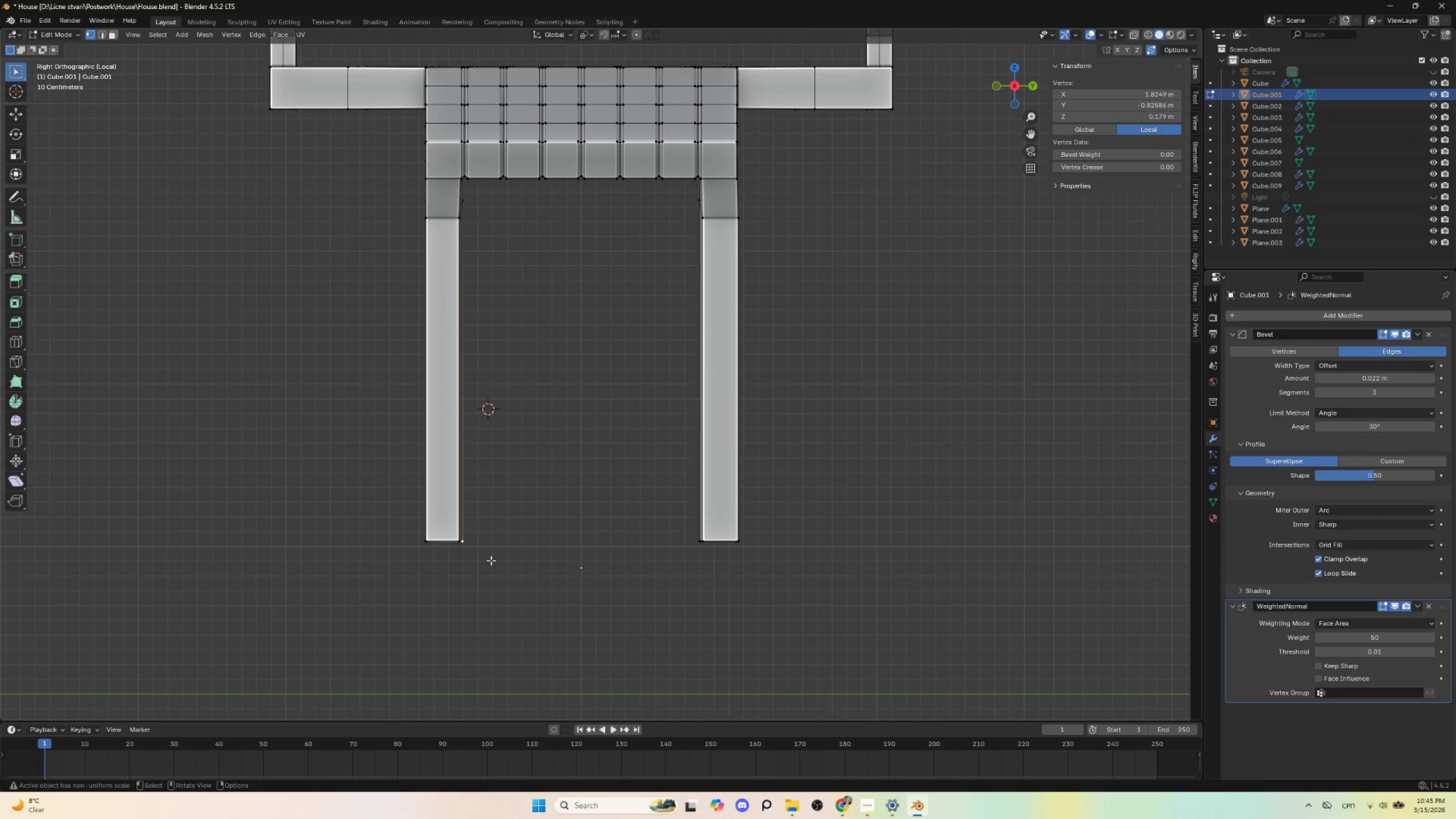 
scroll: coordinate [491, 560], scroll_direction: up, amount: 2.0
 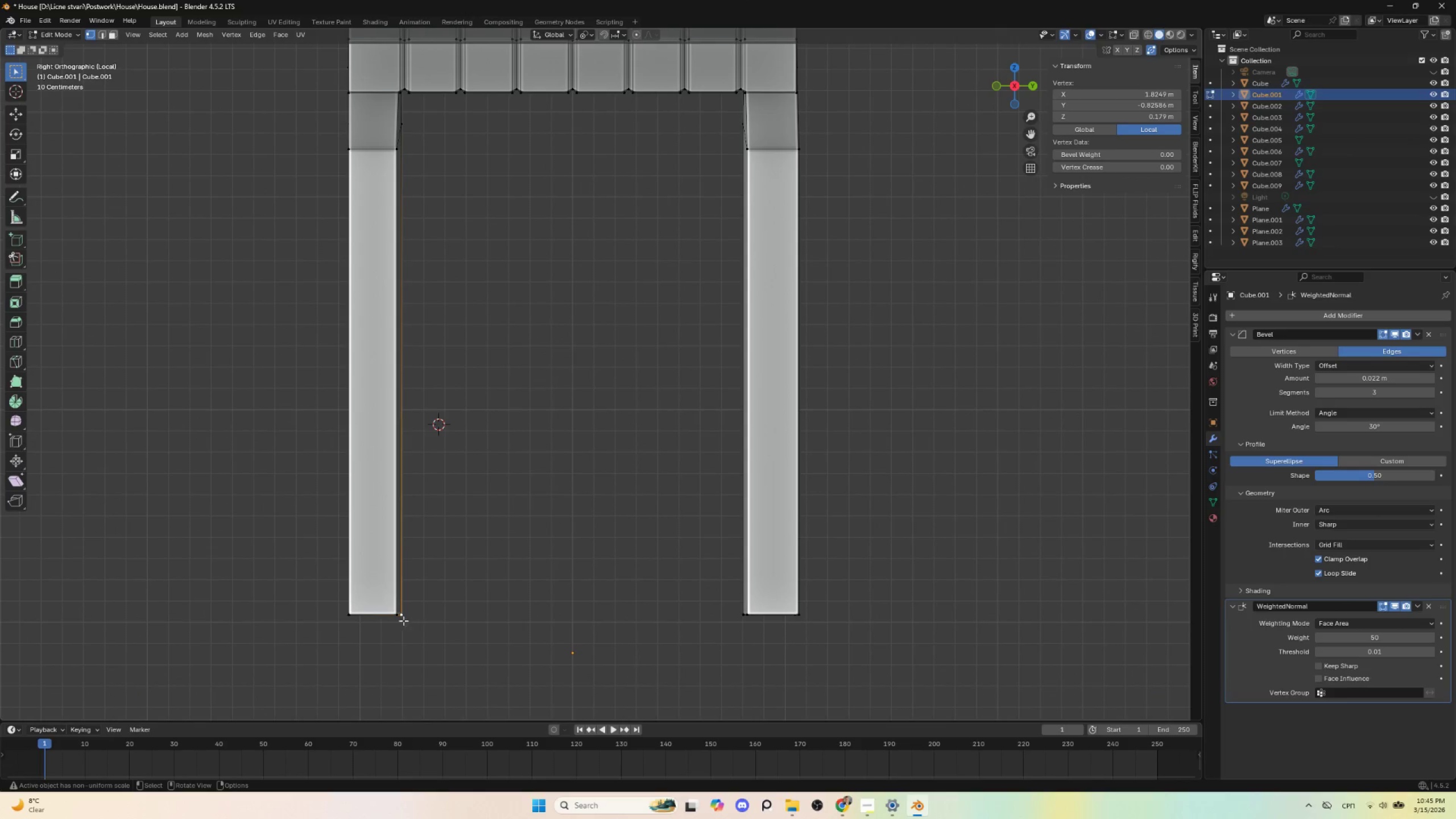 
left_click([396, 614])
 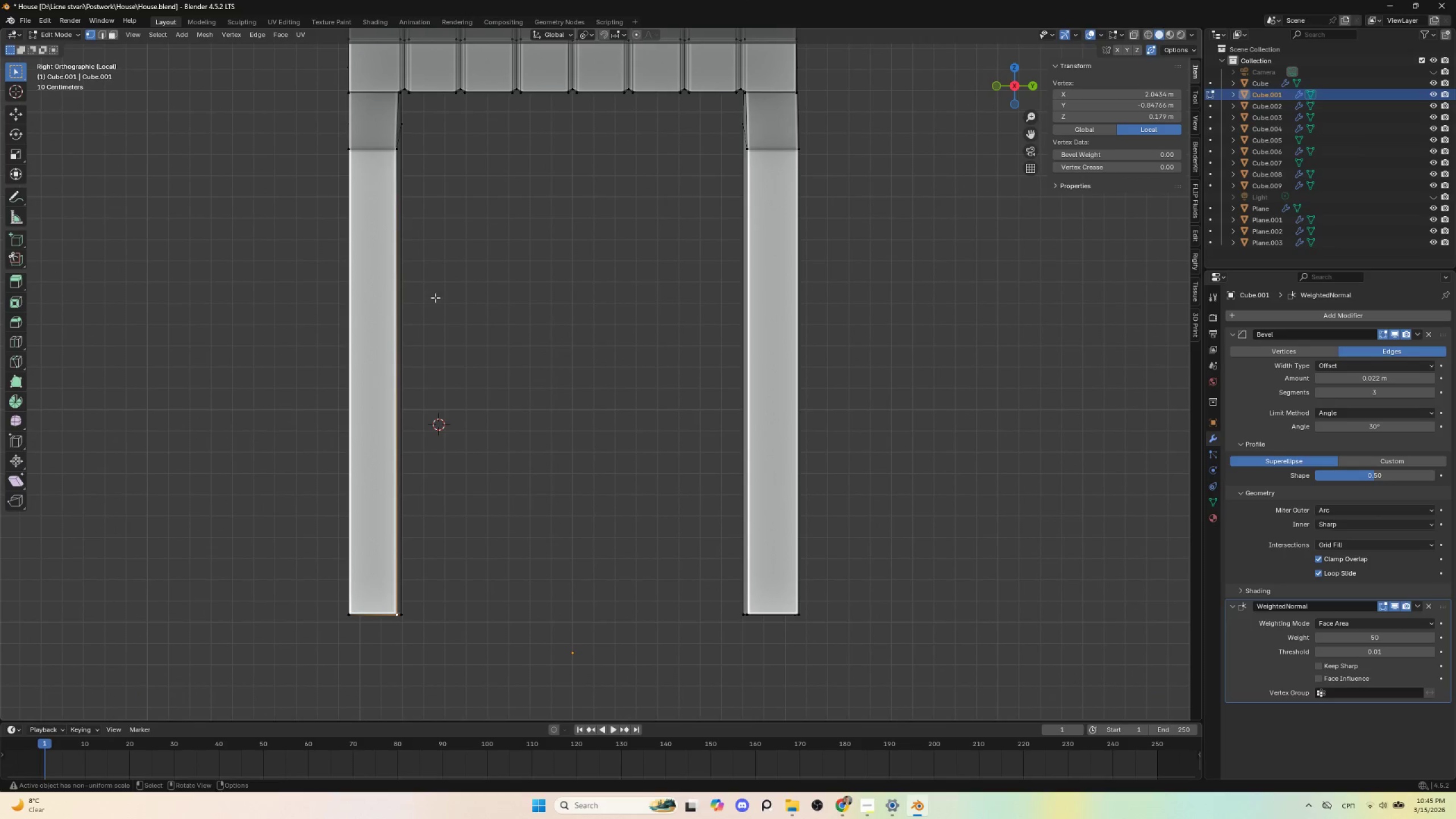 
hold_key(key=ShiftLeft, duration=1.53)
left_click([399, 150])
 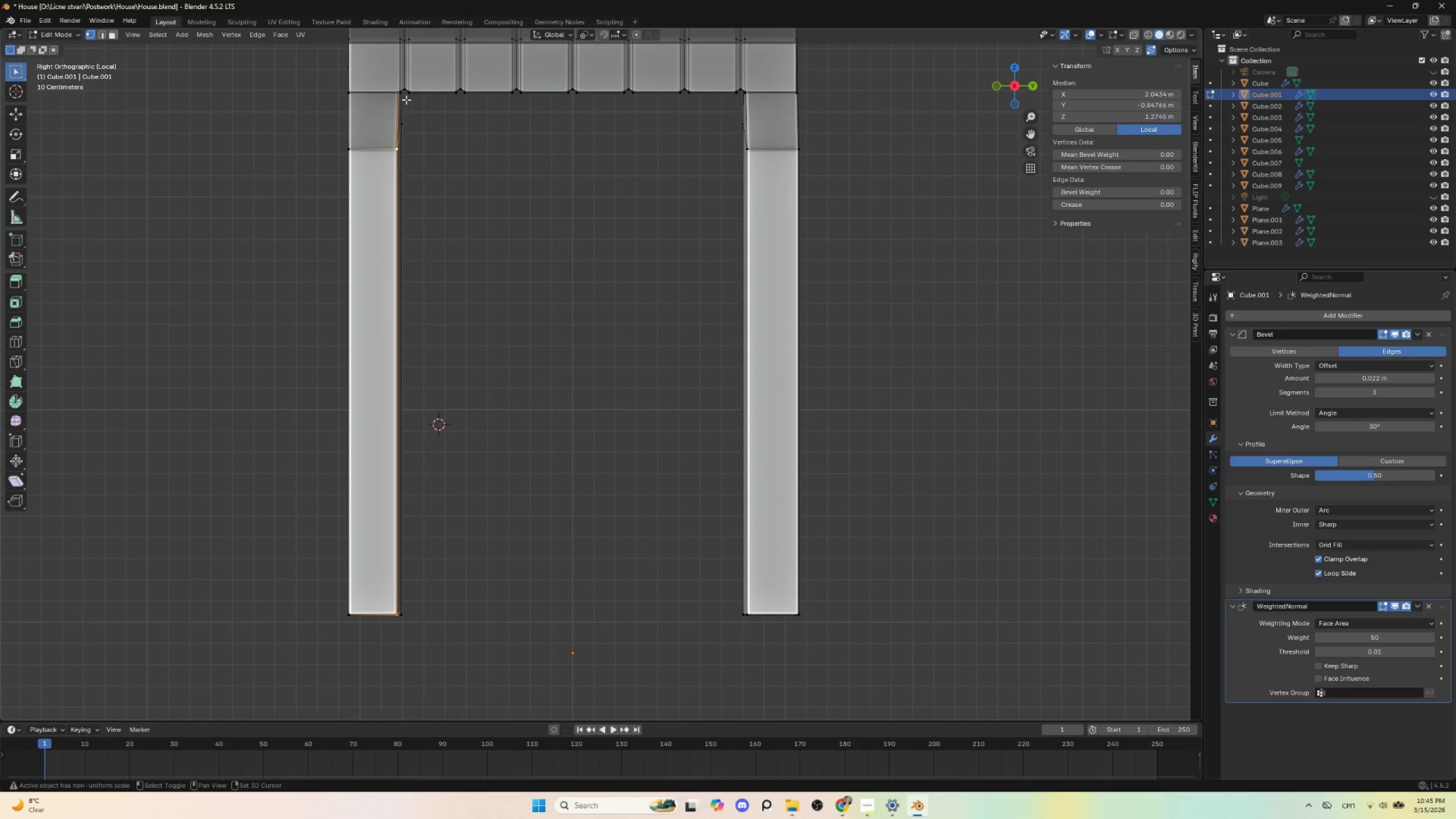 
key(Shift+ShiftLeft)
 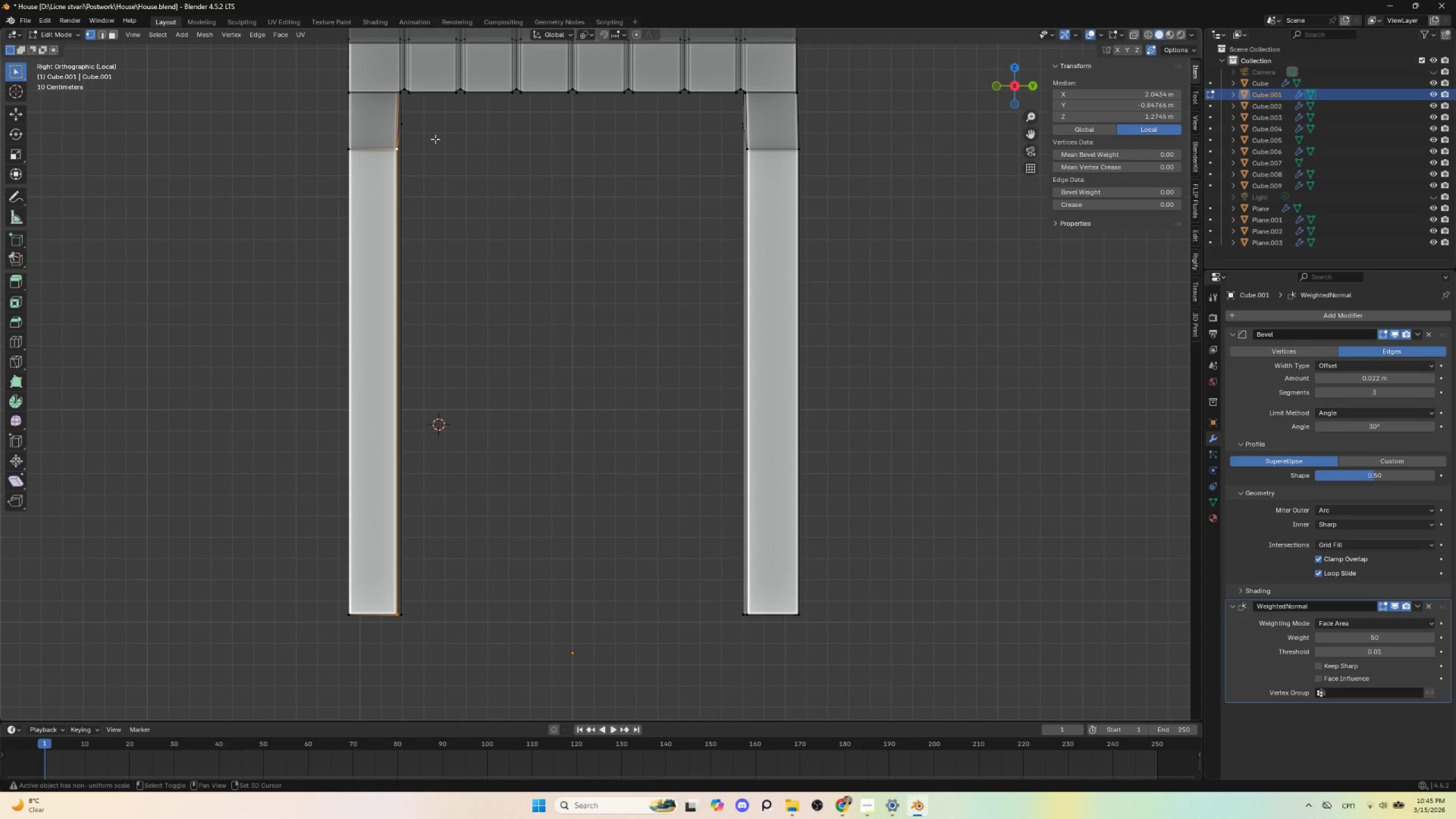 
key(Shift+ShiftLeft)
 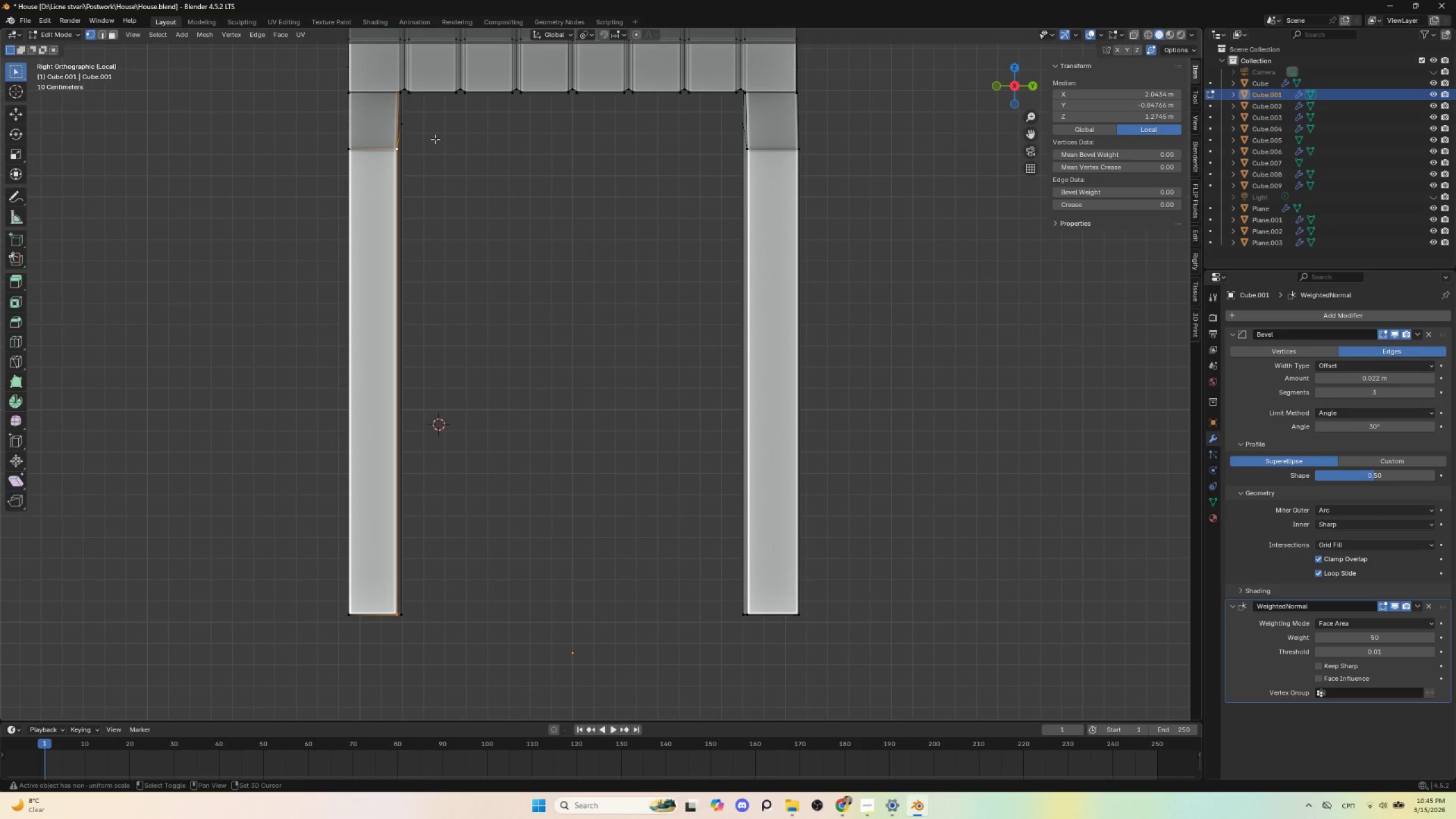 
key(Shift+ShiftLeft)
 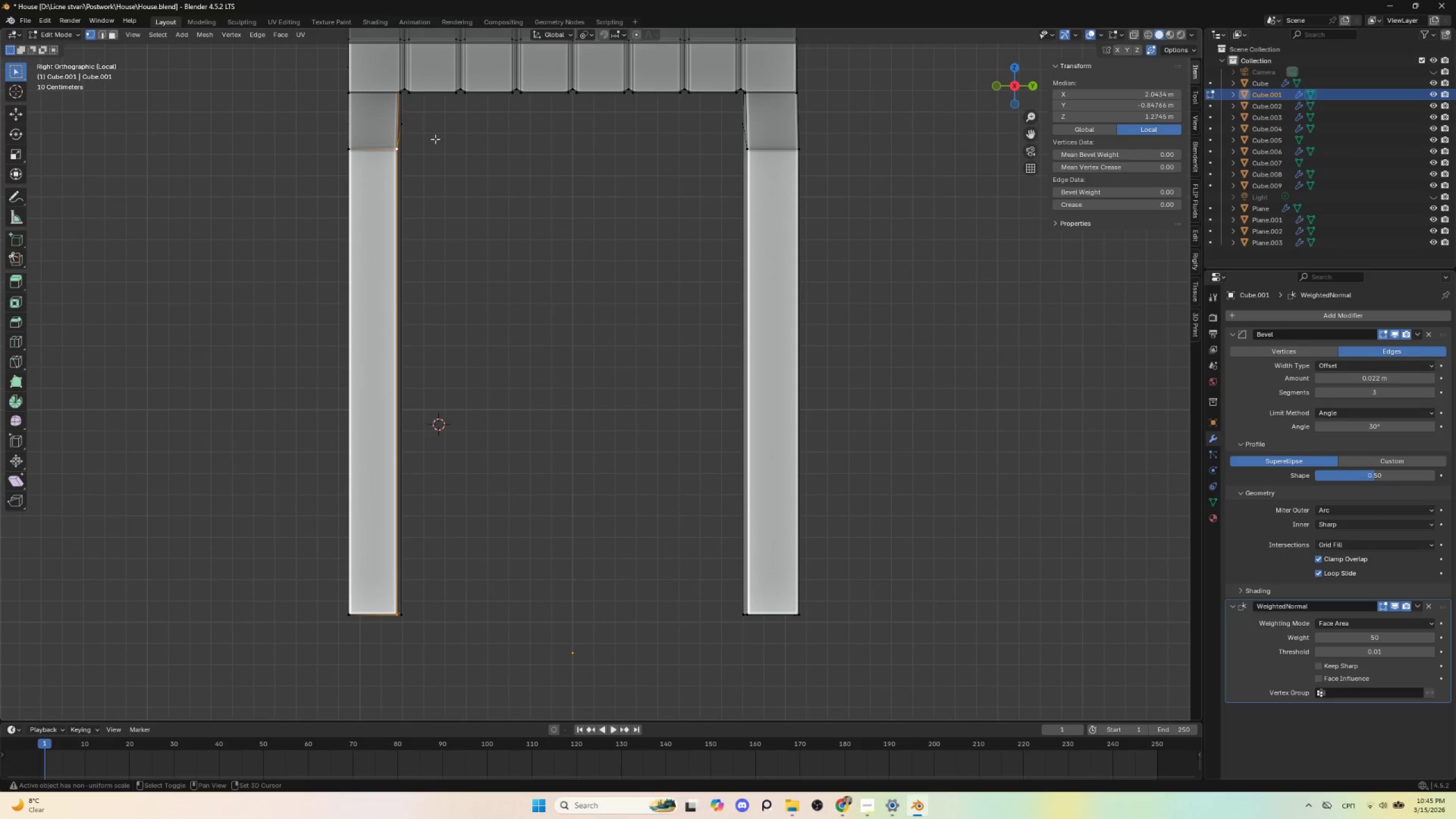 
key(Shift+ShiftLeft)
 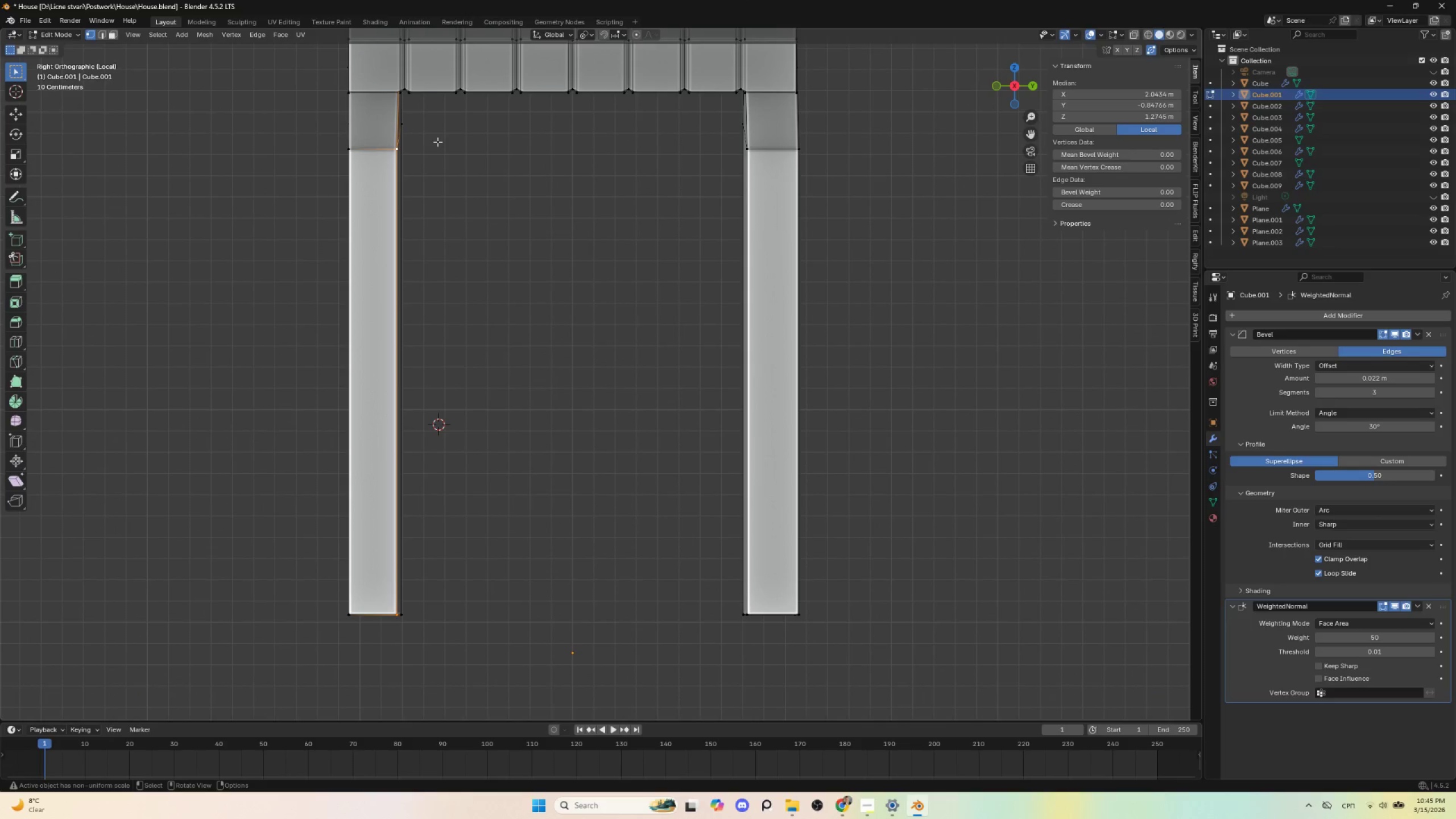 
key(Shift+ShiftLeft)
 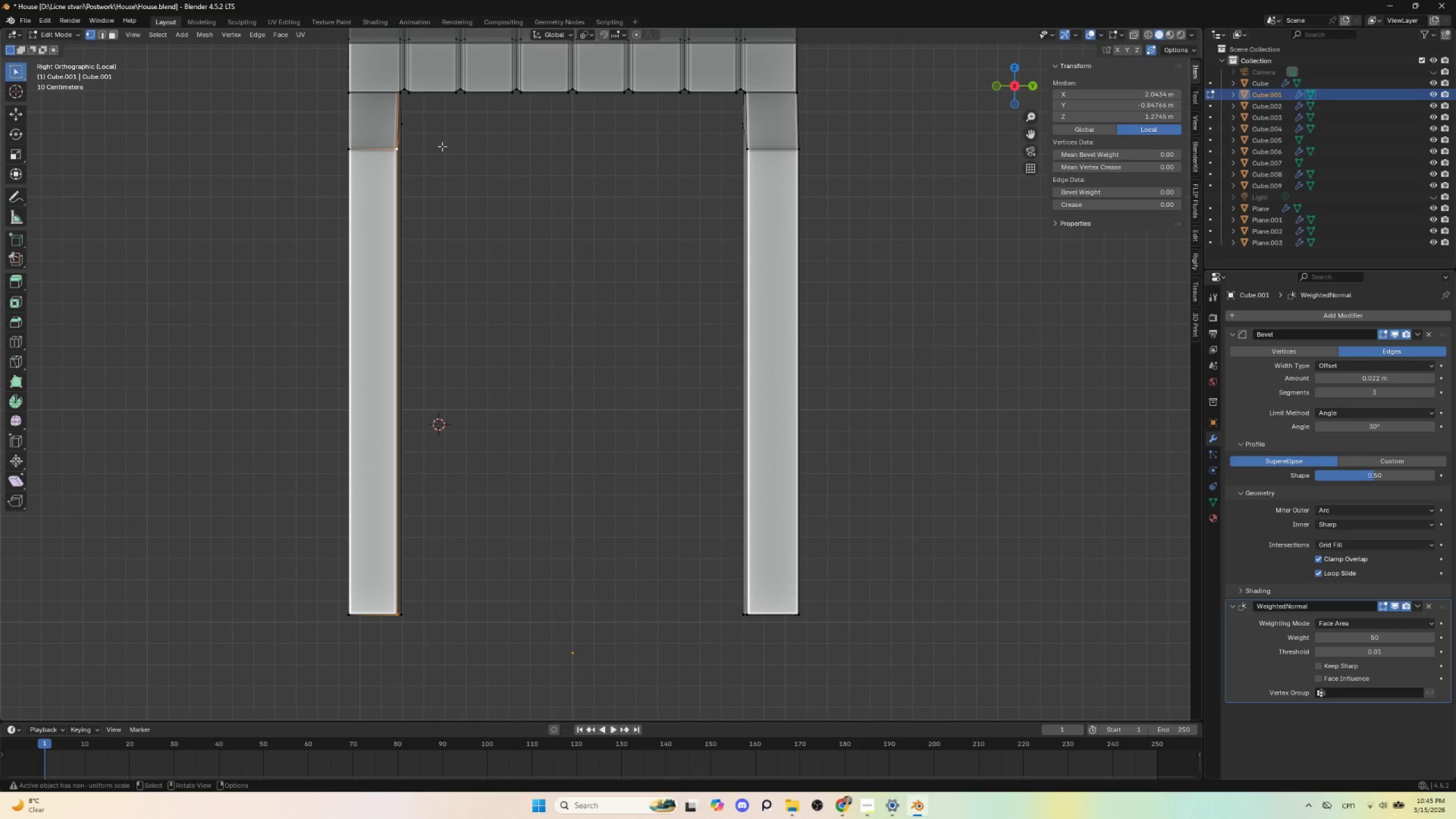 
hold_key(key=ShiftLeft, duration=0.52)
 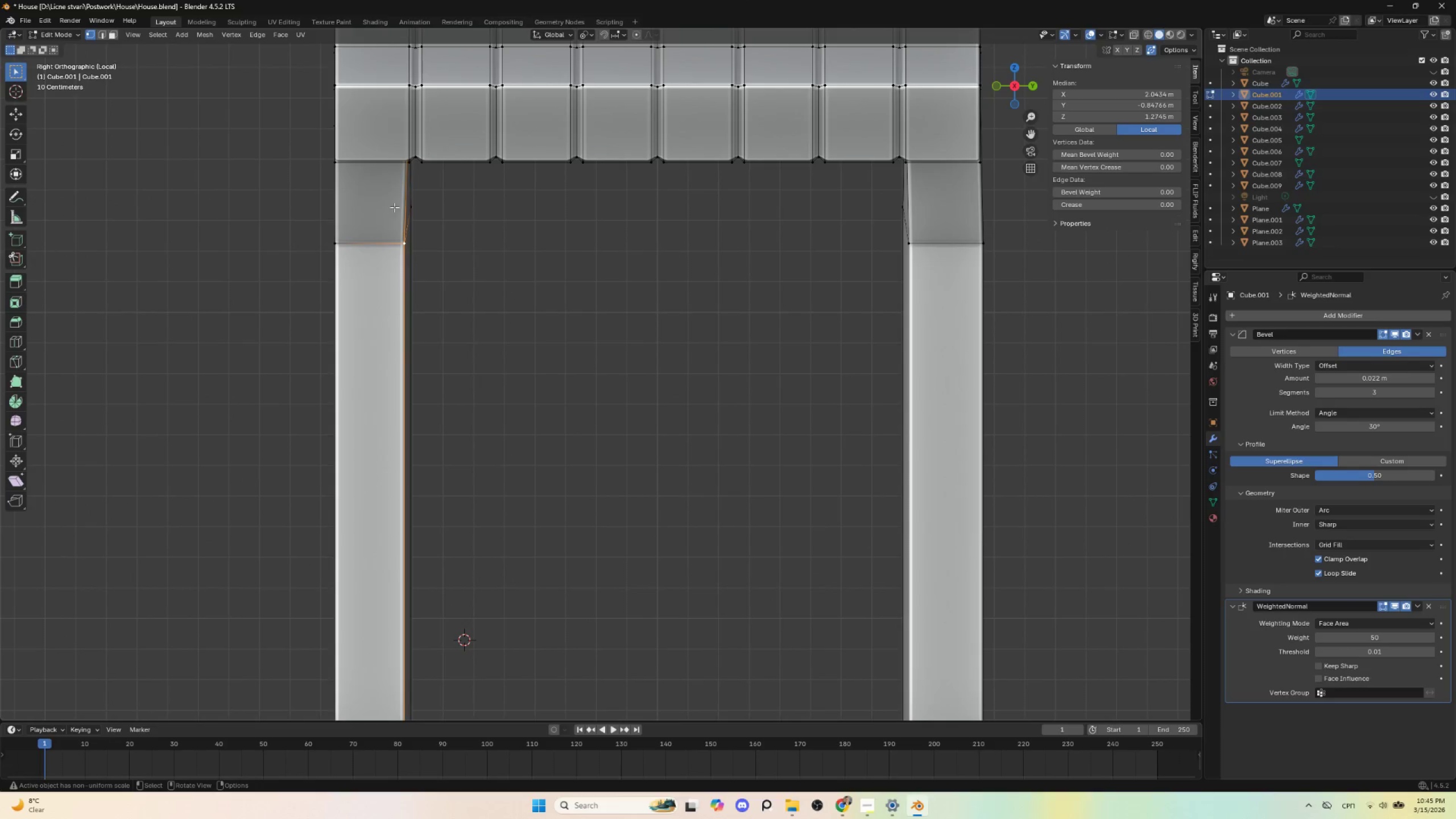 
hold_key(key=ShiftLeft, duration=1.5)
scroll: coordinate [511, 292], scroll_direction: up, amount: 2.0
 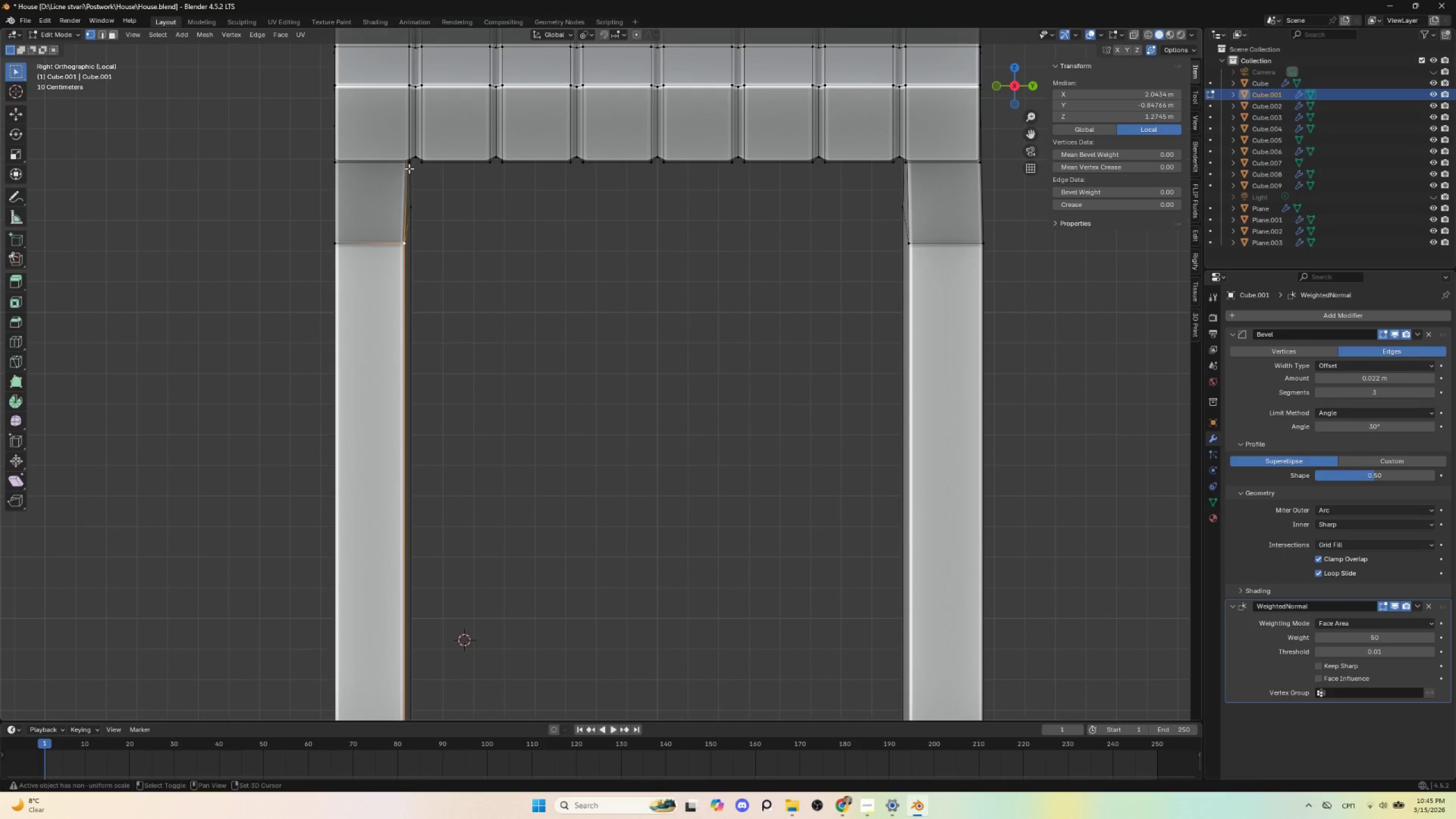 
left_click([408, 166])
 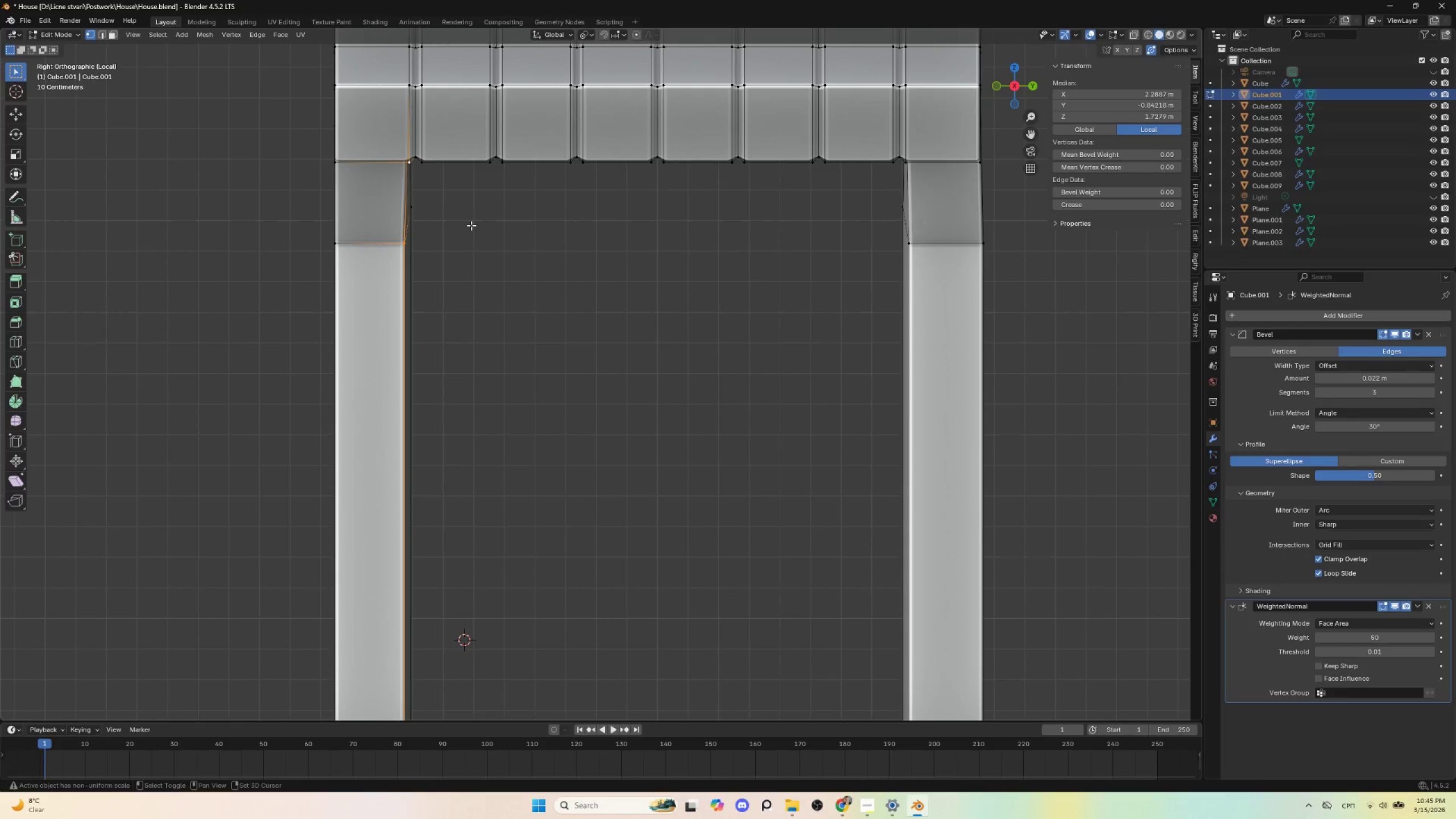 
type(sy0)
 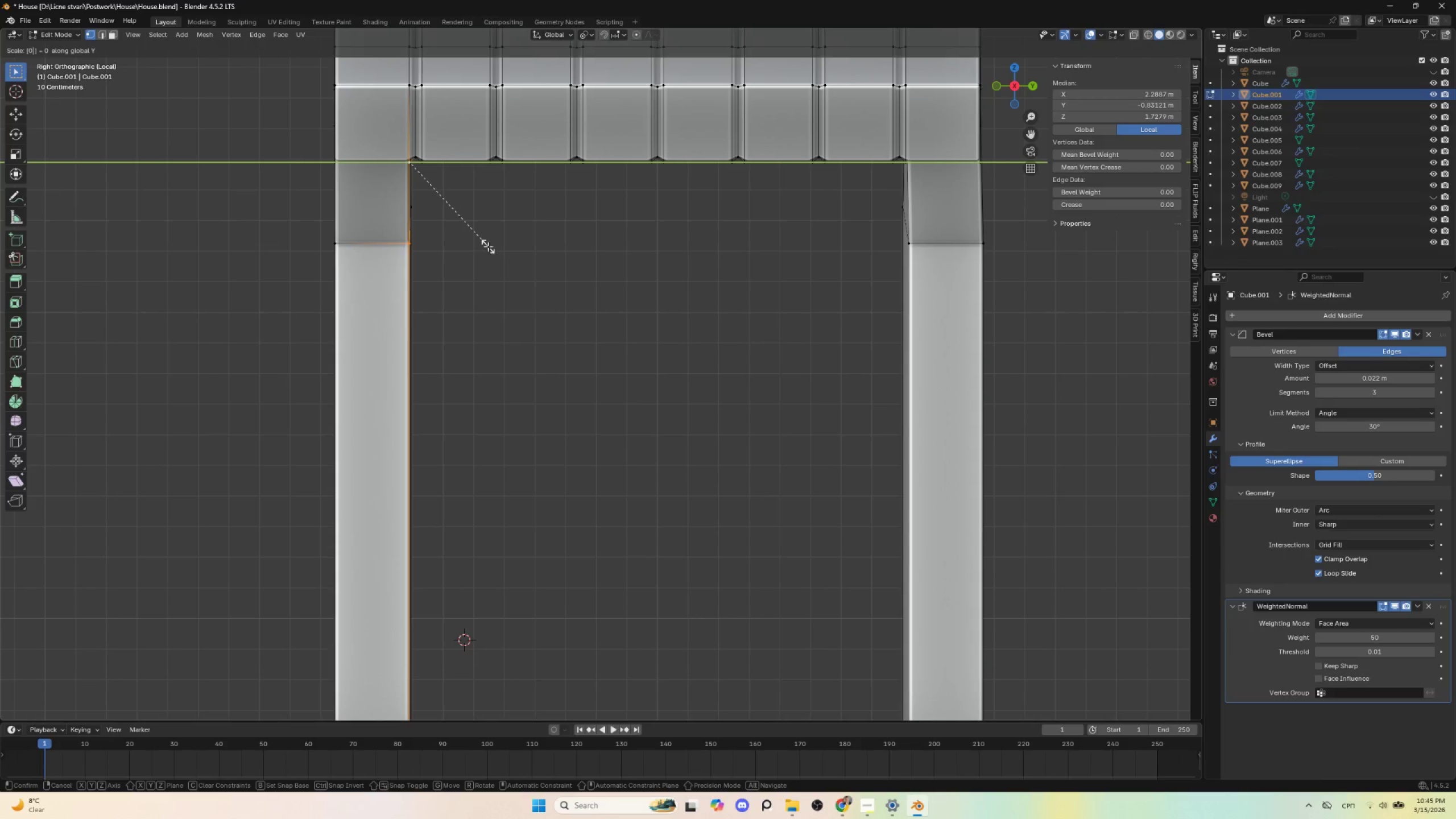 
left_click([488, 246])
 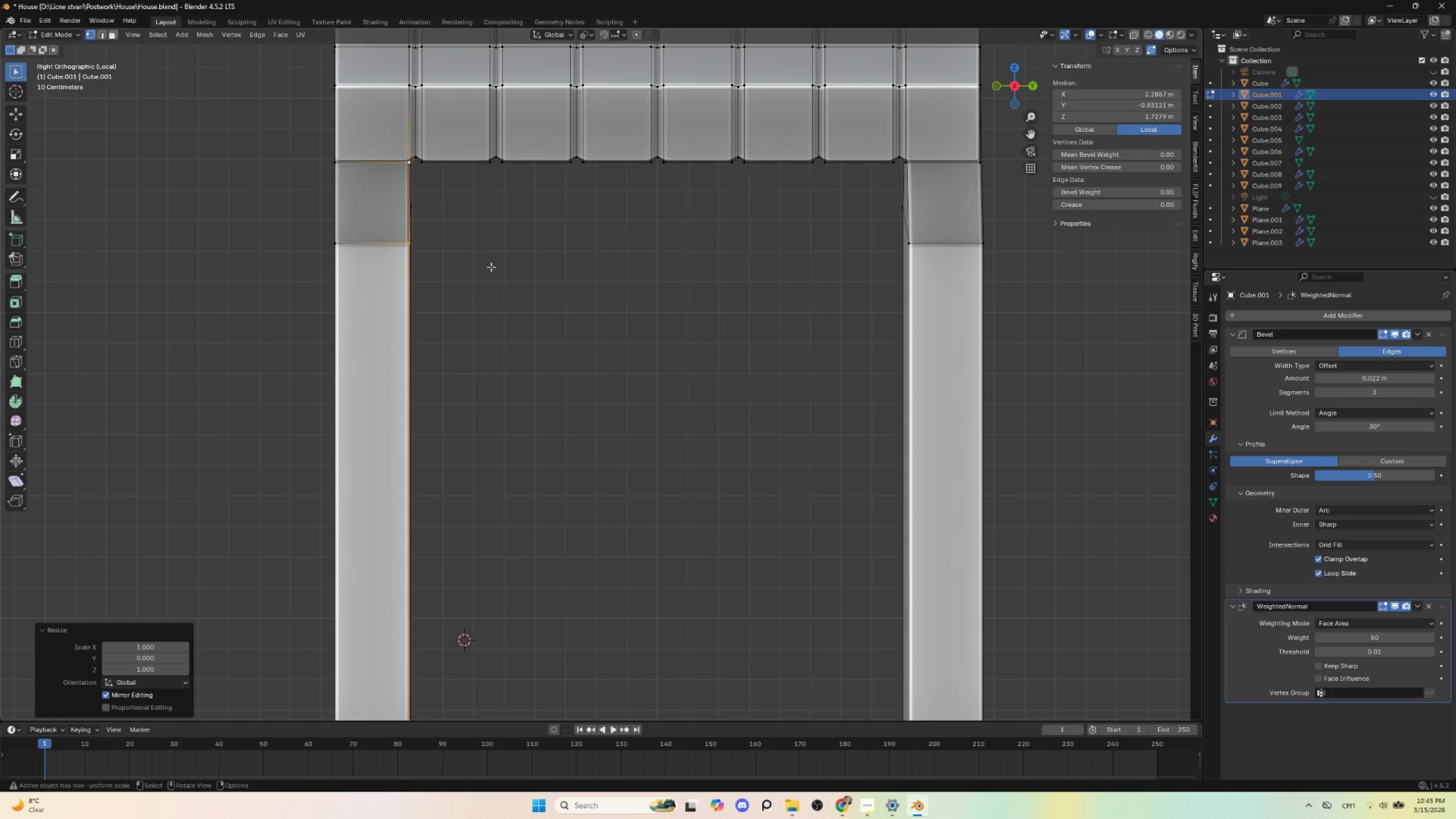 
scroll: coordinate [501, 304], scroll_direction: down, amount: 3.0
 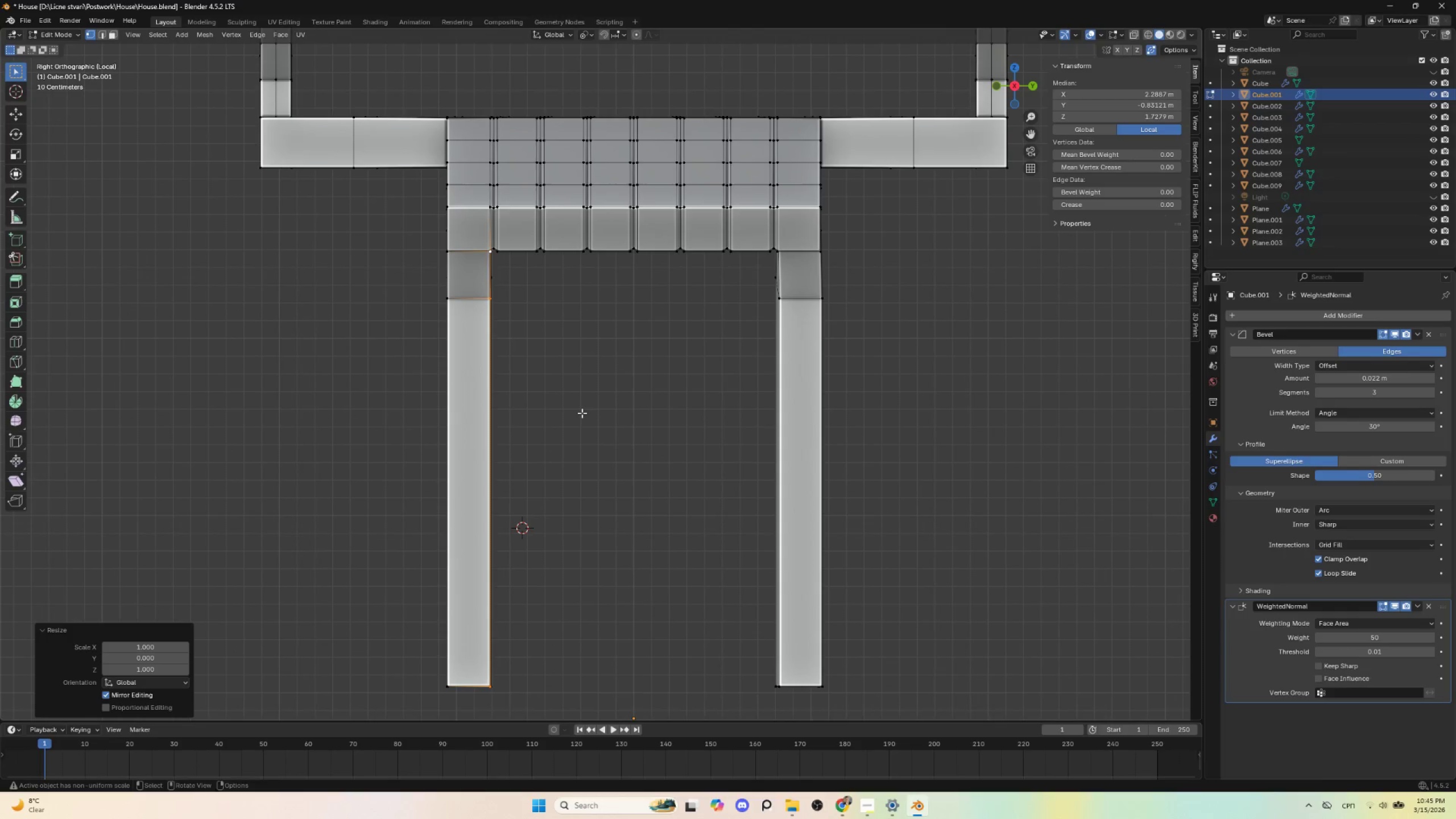 
hold_key(key=ShiftLeft, duration=0.59)
 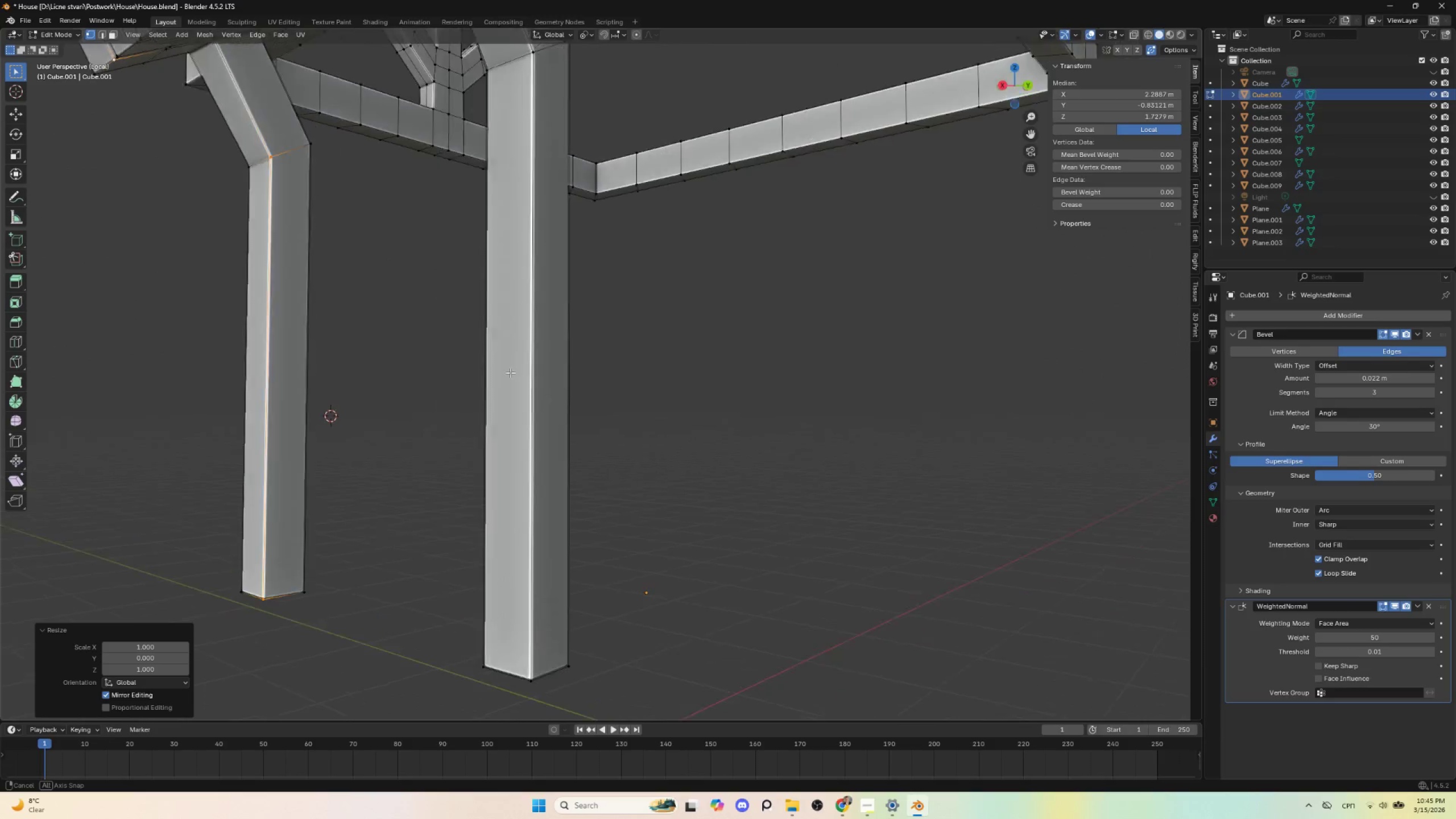 
hold_key(key=AltLeft, duration=0.31)
 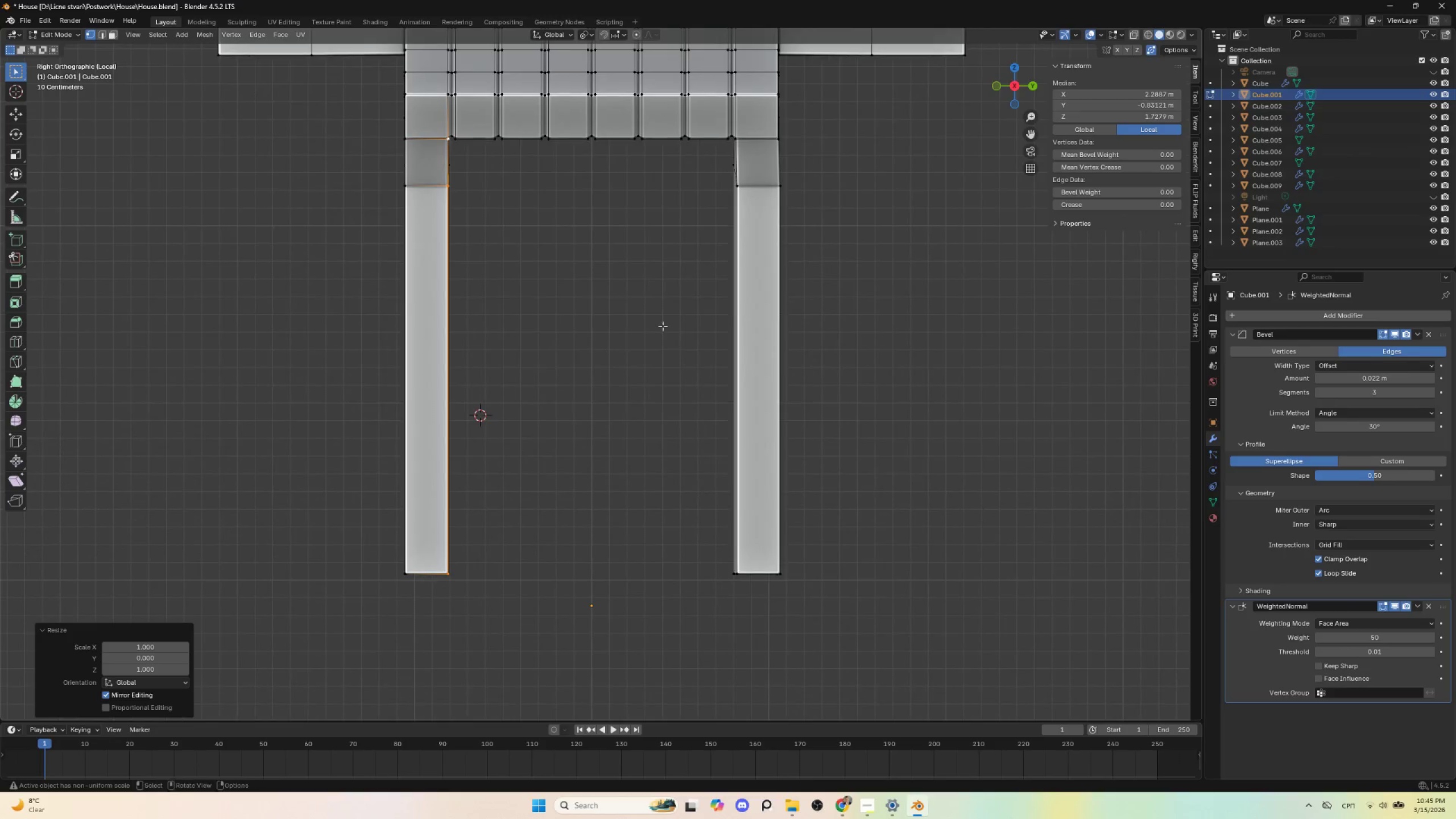 
hold_key(key=ShiftLeft, duration=0.5)
 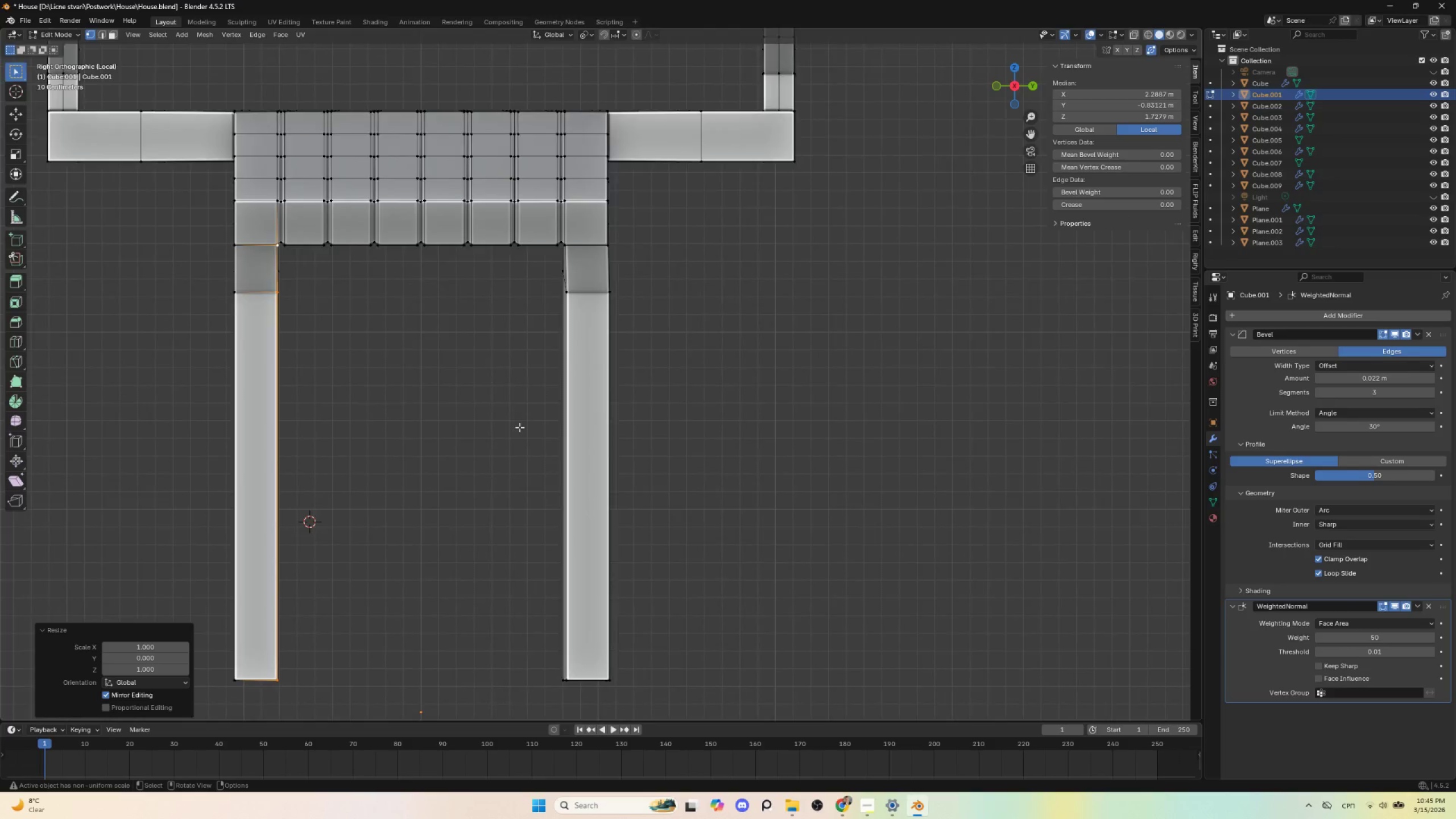 
scroll: coordinate [519, 423], scroll_direction: up, amount: 3.0
 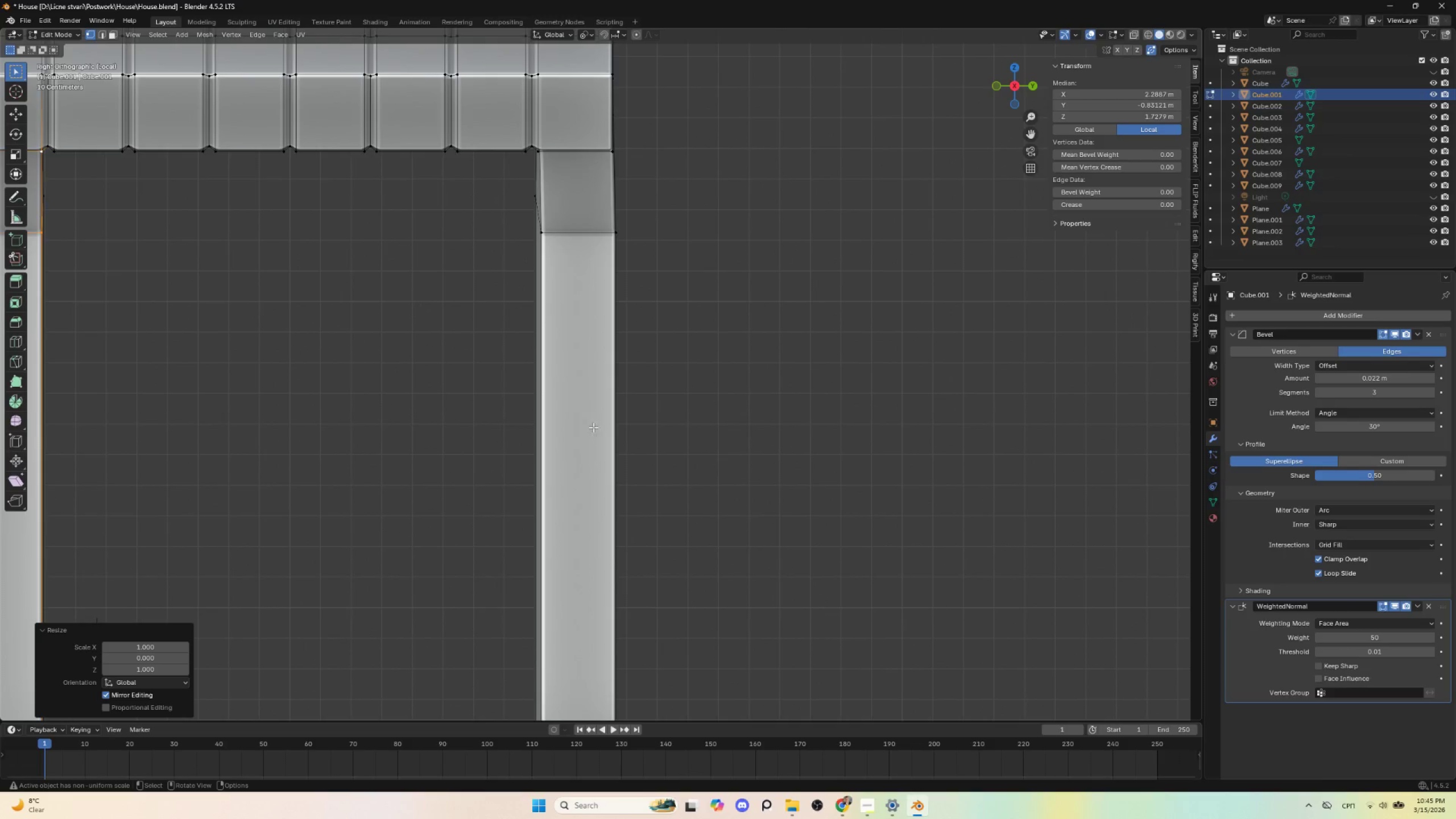 
hold_key(key=ShiftLeft, duration=0.45)
 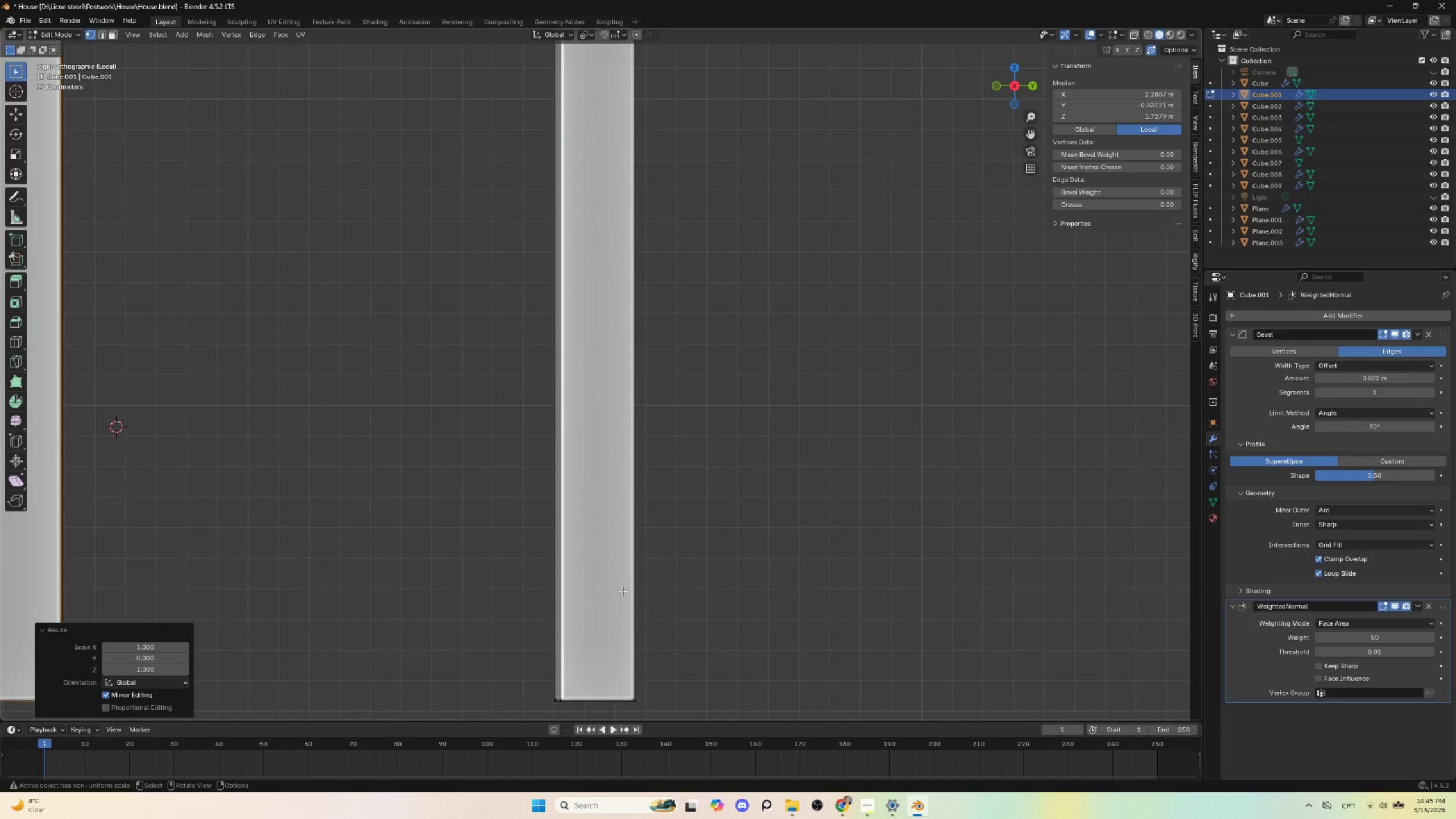 
scroll: coordinate [622, 592], scroll_direction: down, amount: 2.0
 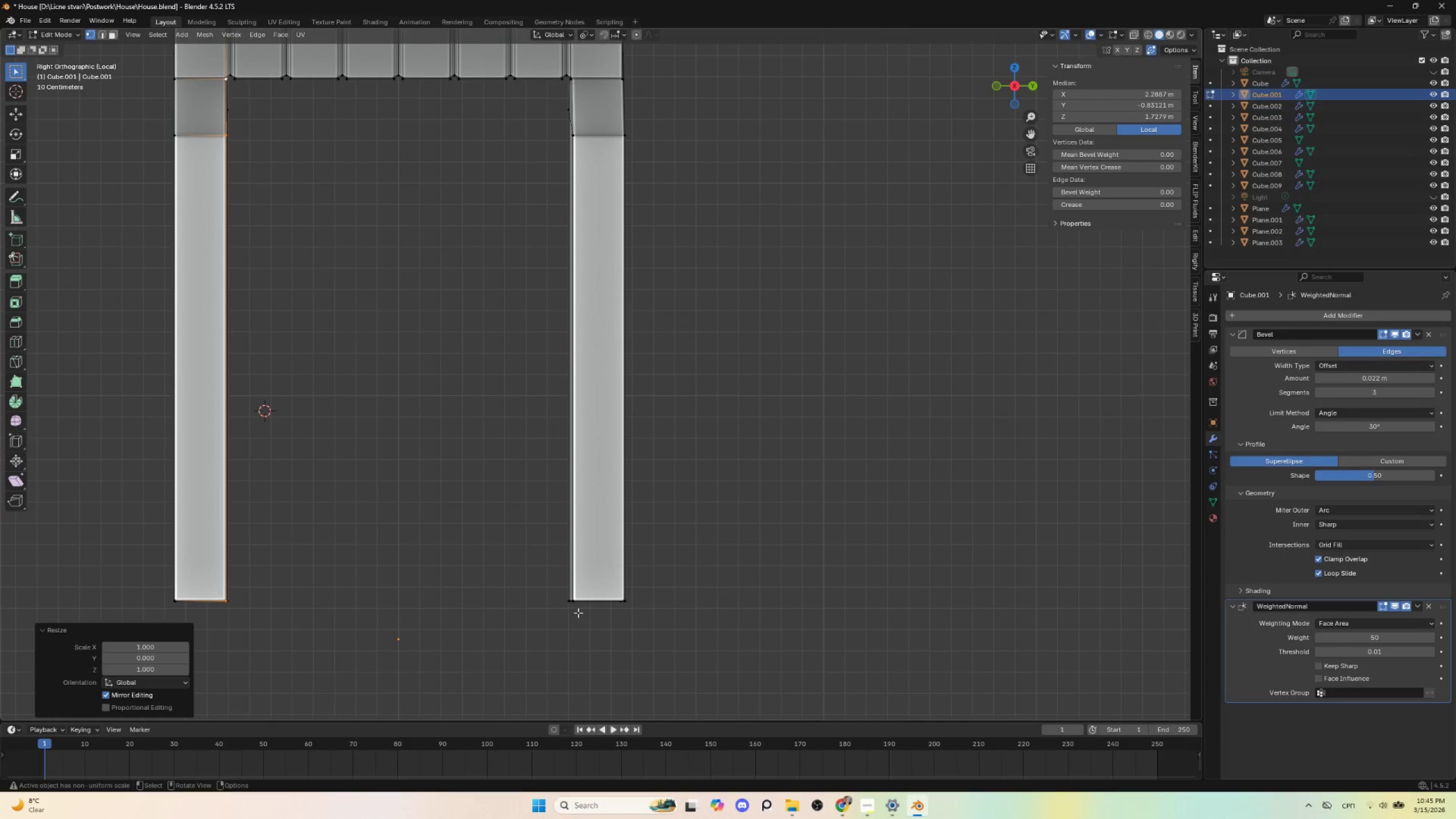 
left_click([575, 602])
 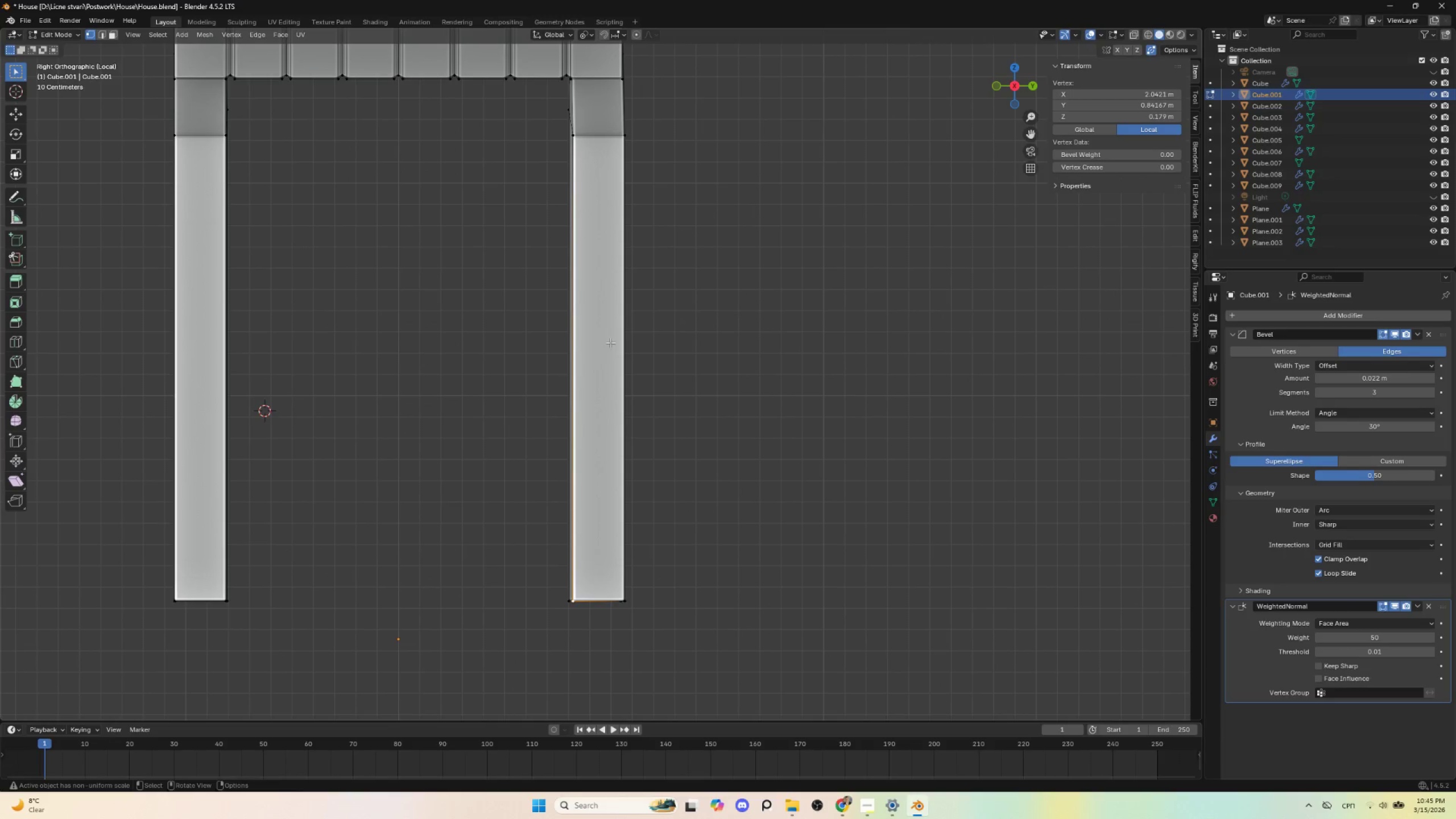 
hold_key(key=ShiftLeft, duration=0.95)
left_click([574, 136])
 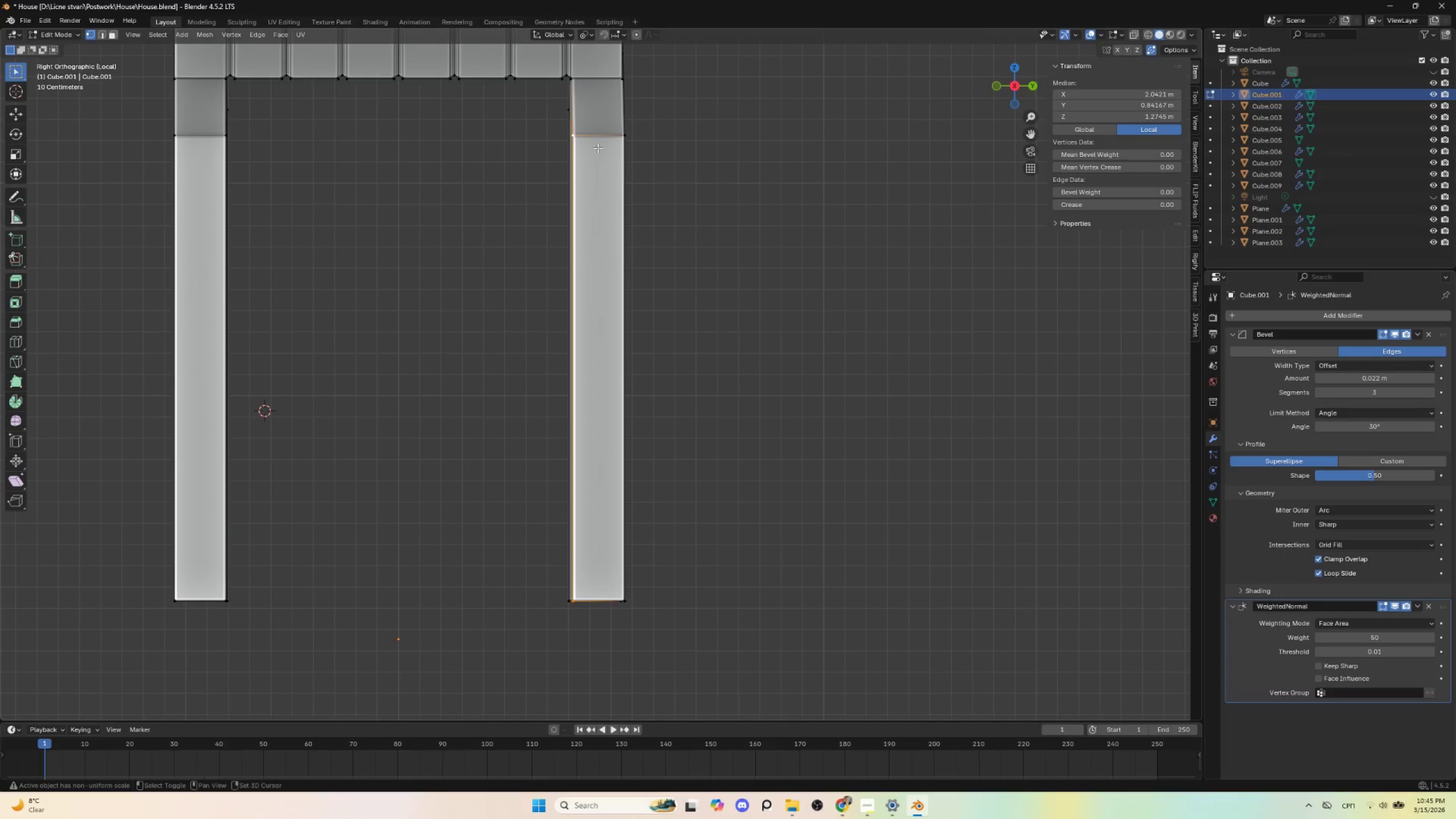 
hold_key(key=ShiftLeft, duration=0.5)
 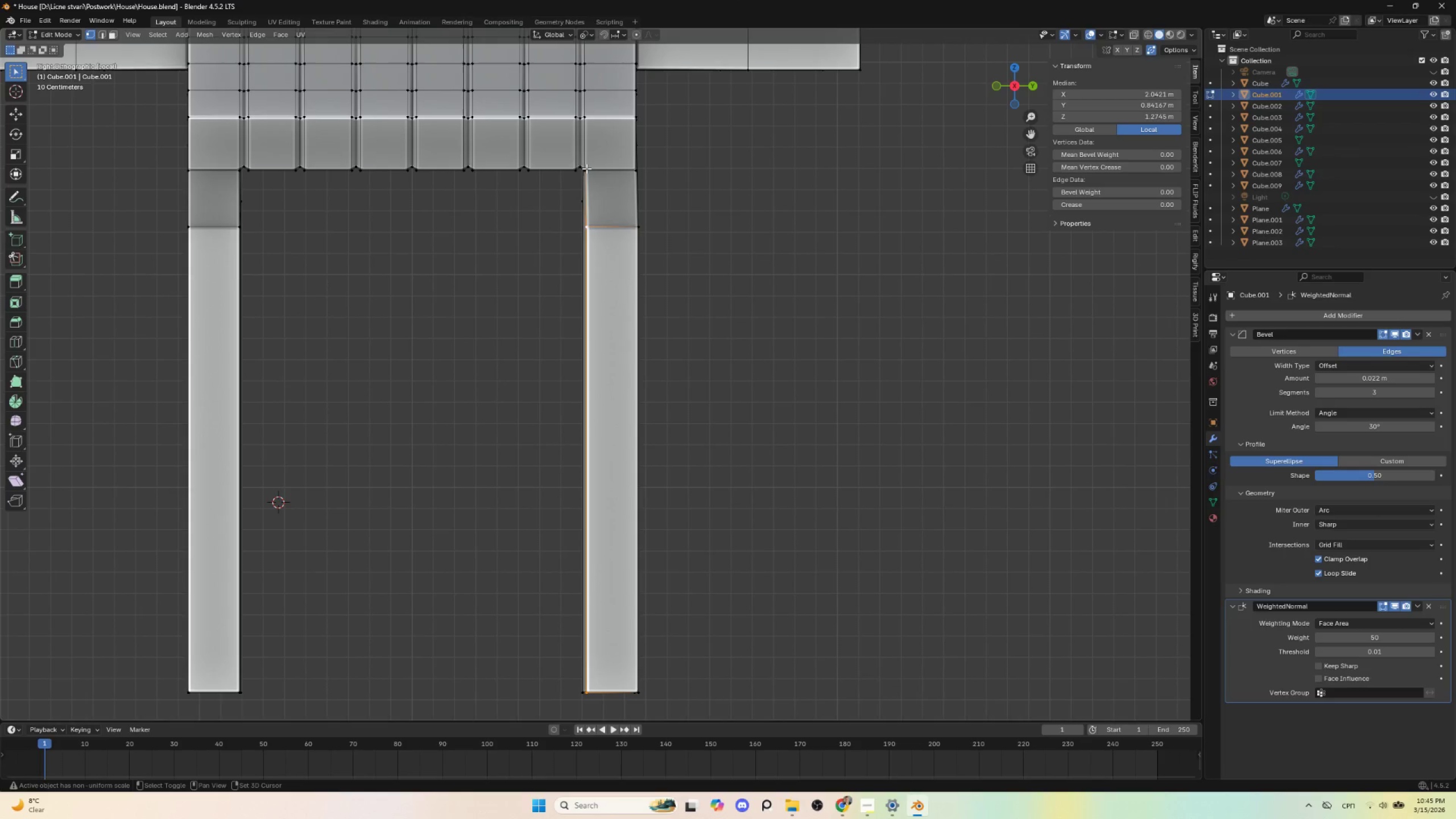 
hold_key(key=ShiftLeft, duration=0.94)
left_click([586, 168])
 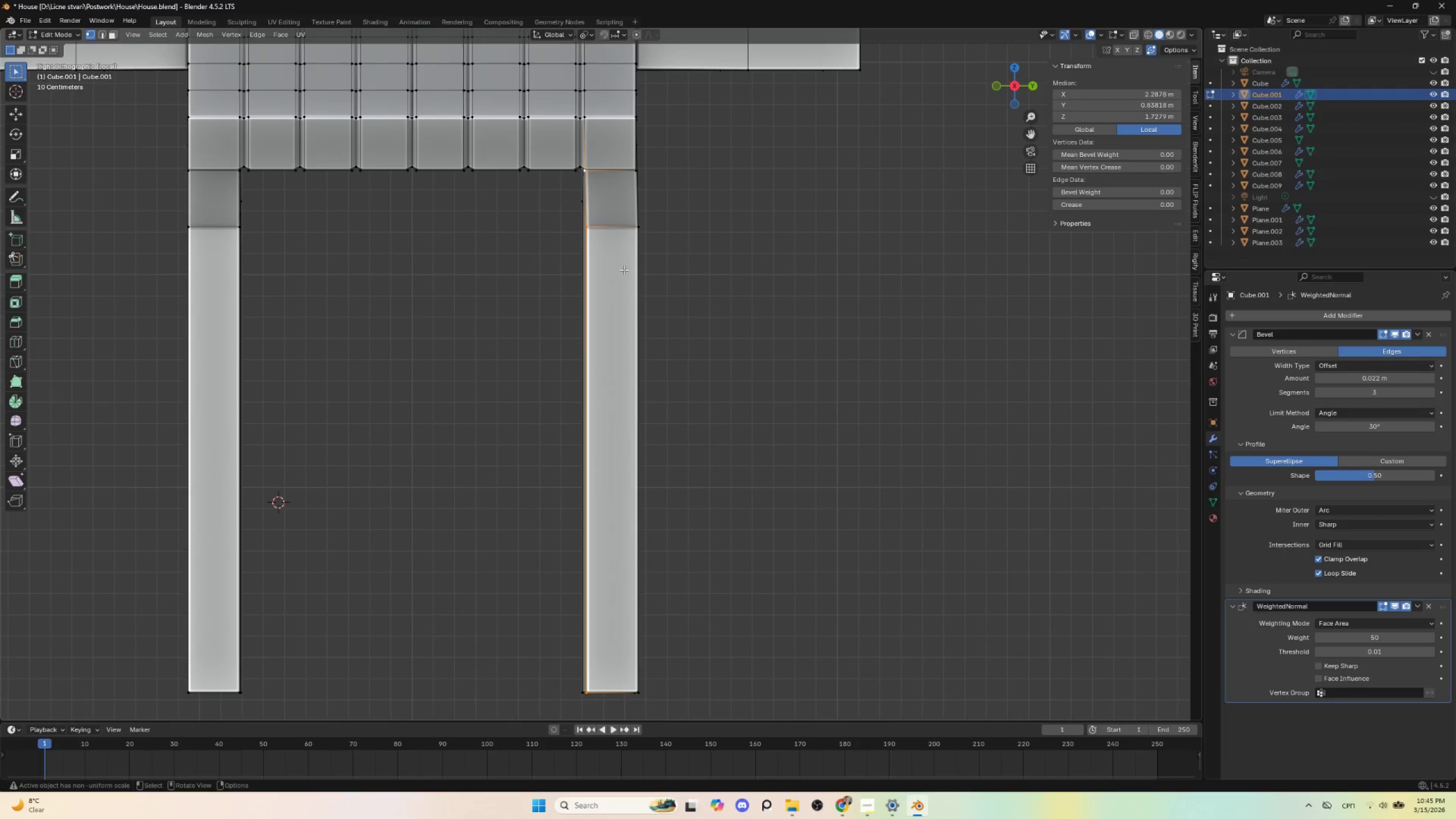 
scroll: coordinate [624, 270], scroll_direction: up, amount: 1.0
 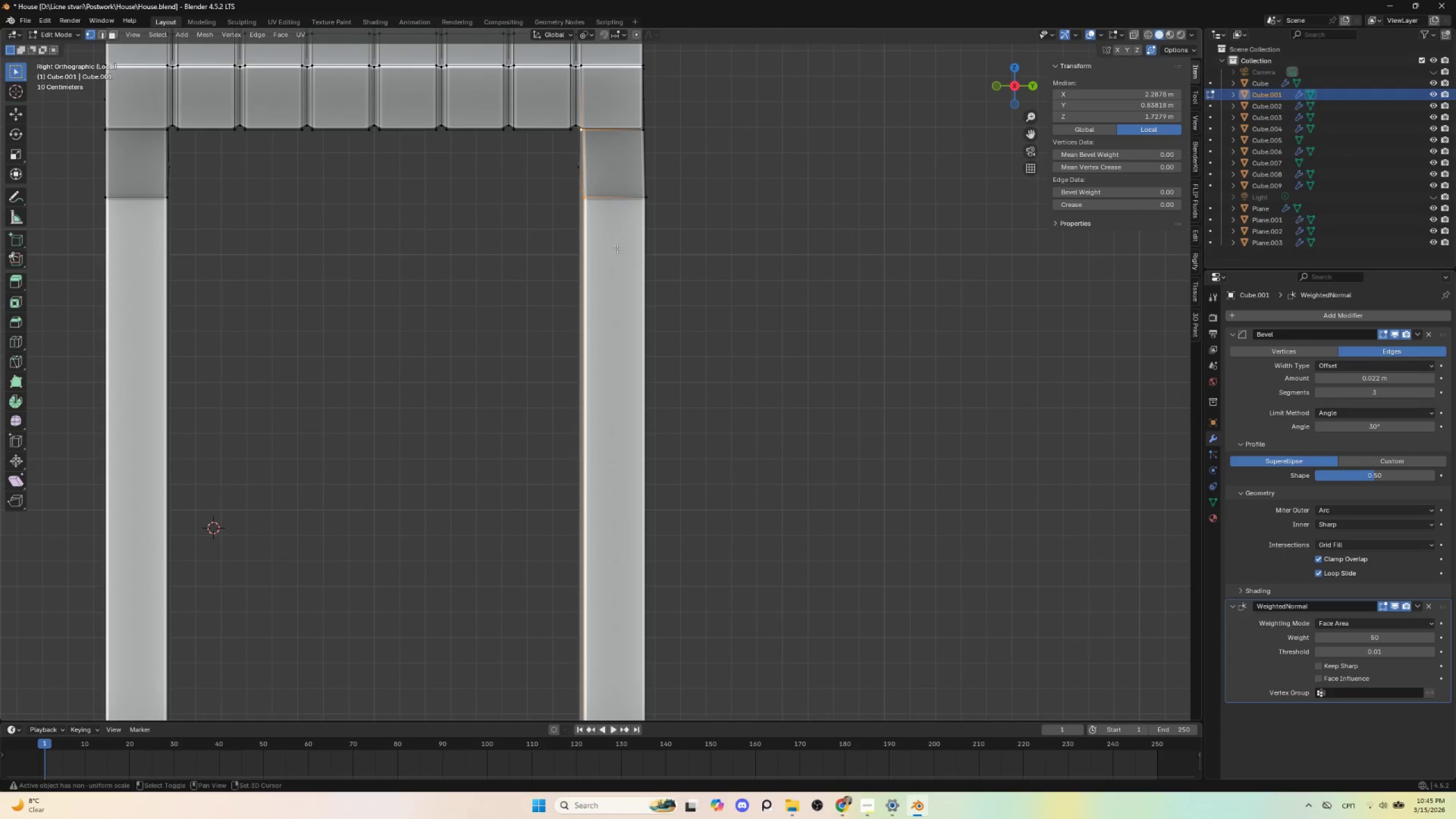 
hold_key(key=ShiftLeft, duration=0.52)
 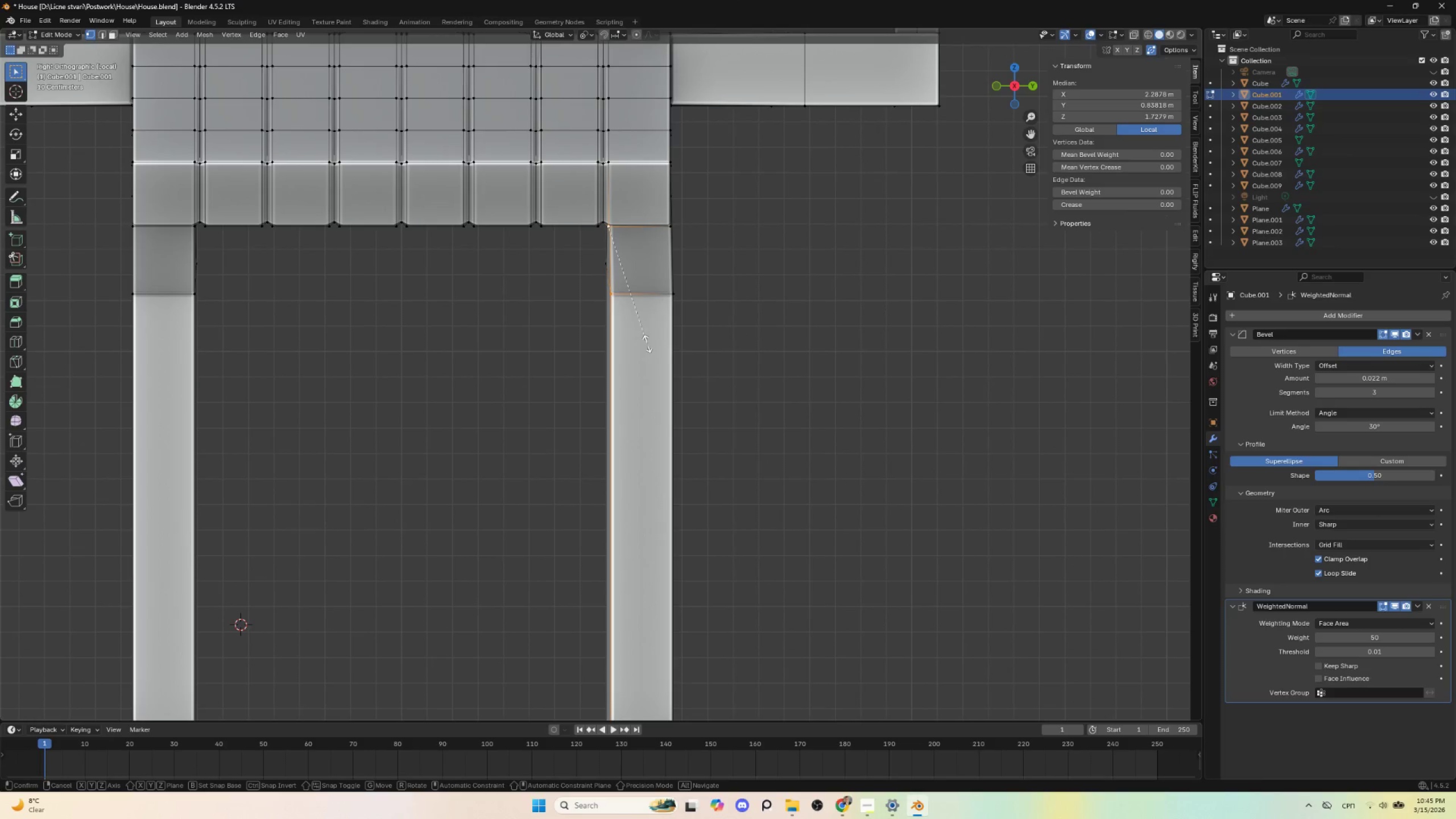 
type(sy0)
 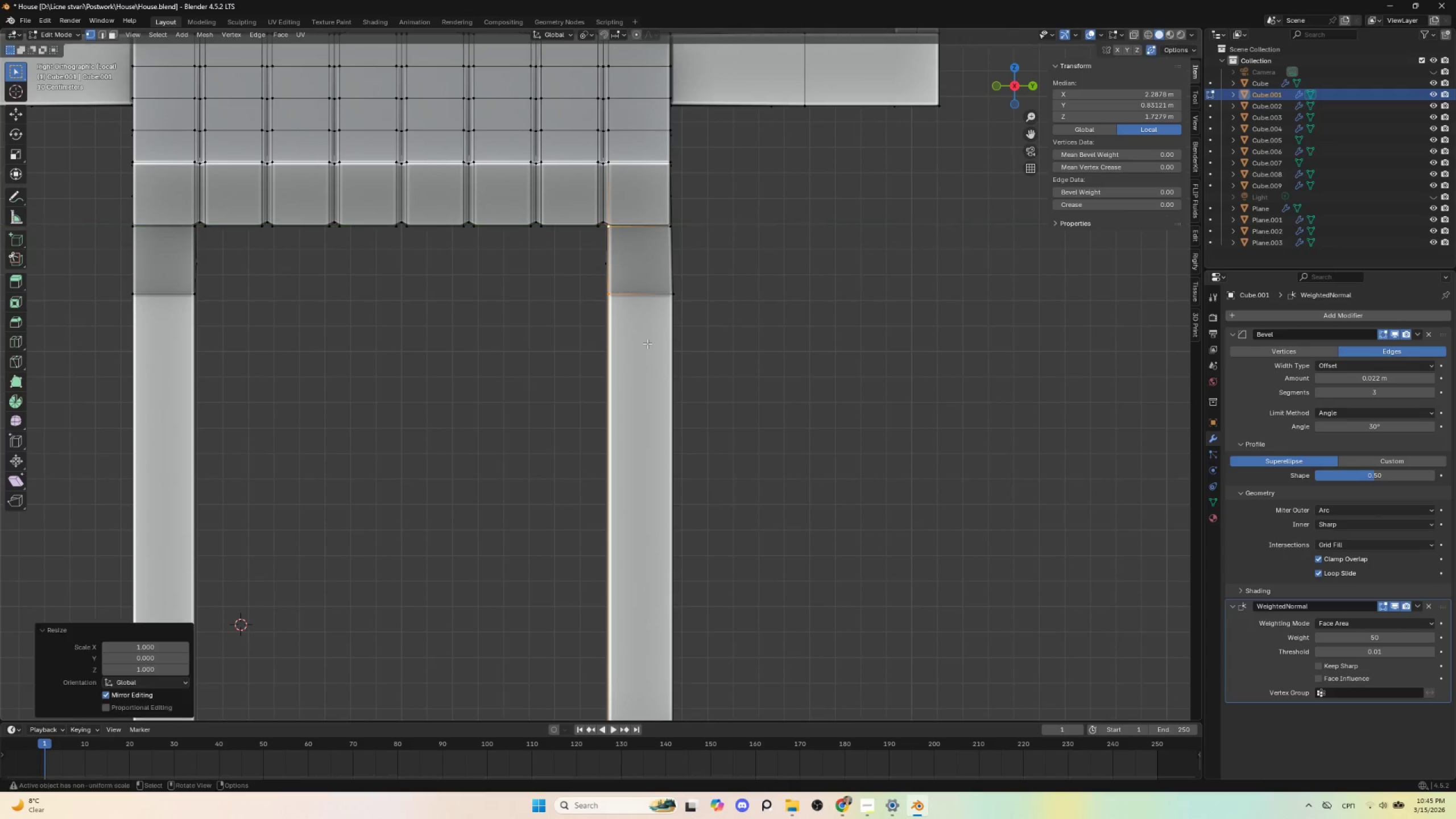 
left_click([647, 344])
 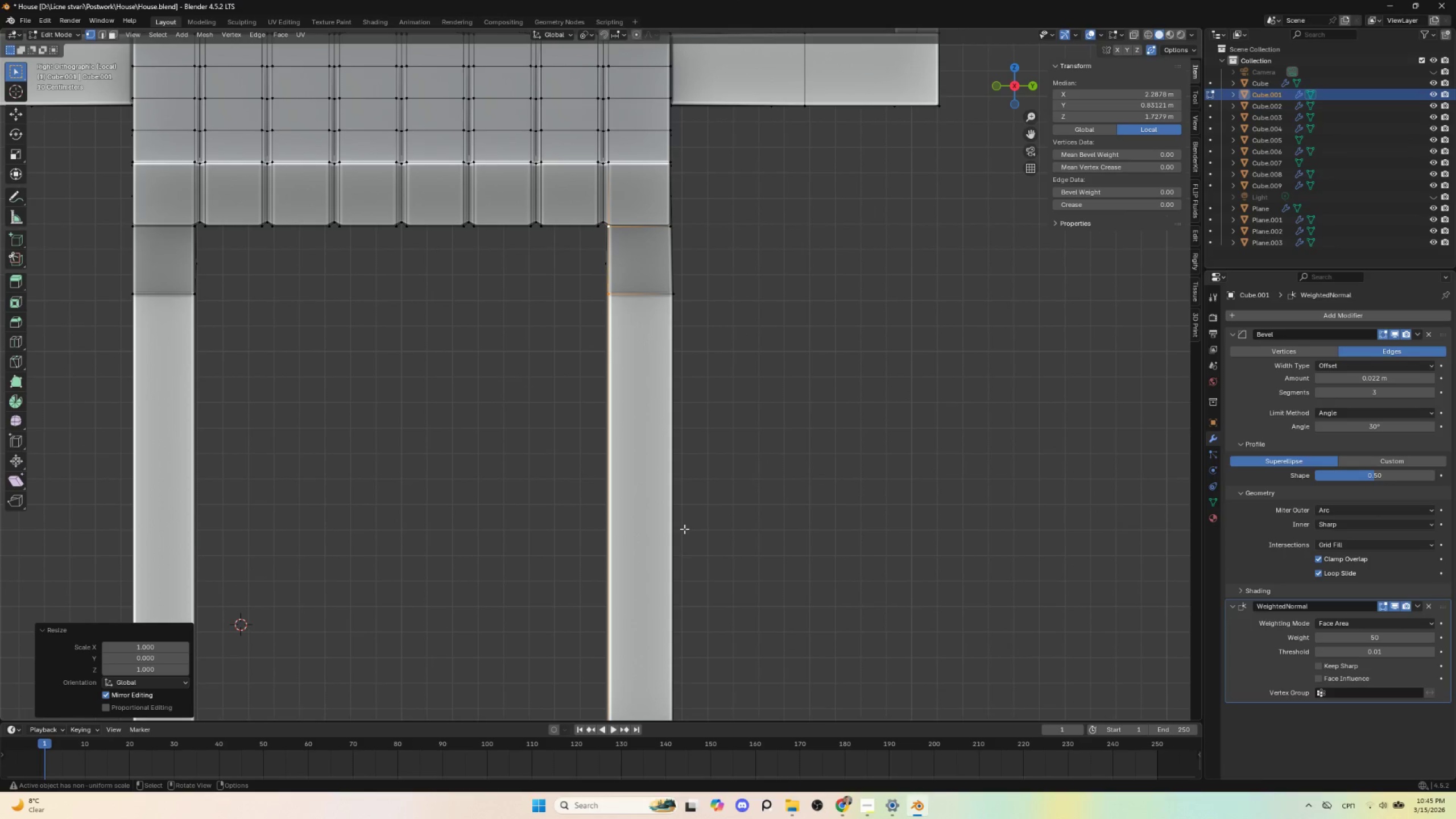 
hold_key(key=ShiftLeft, duration=0.52)
 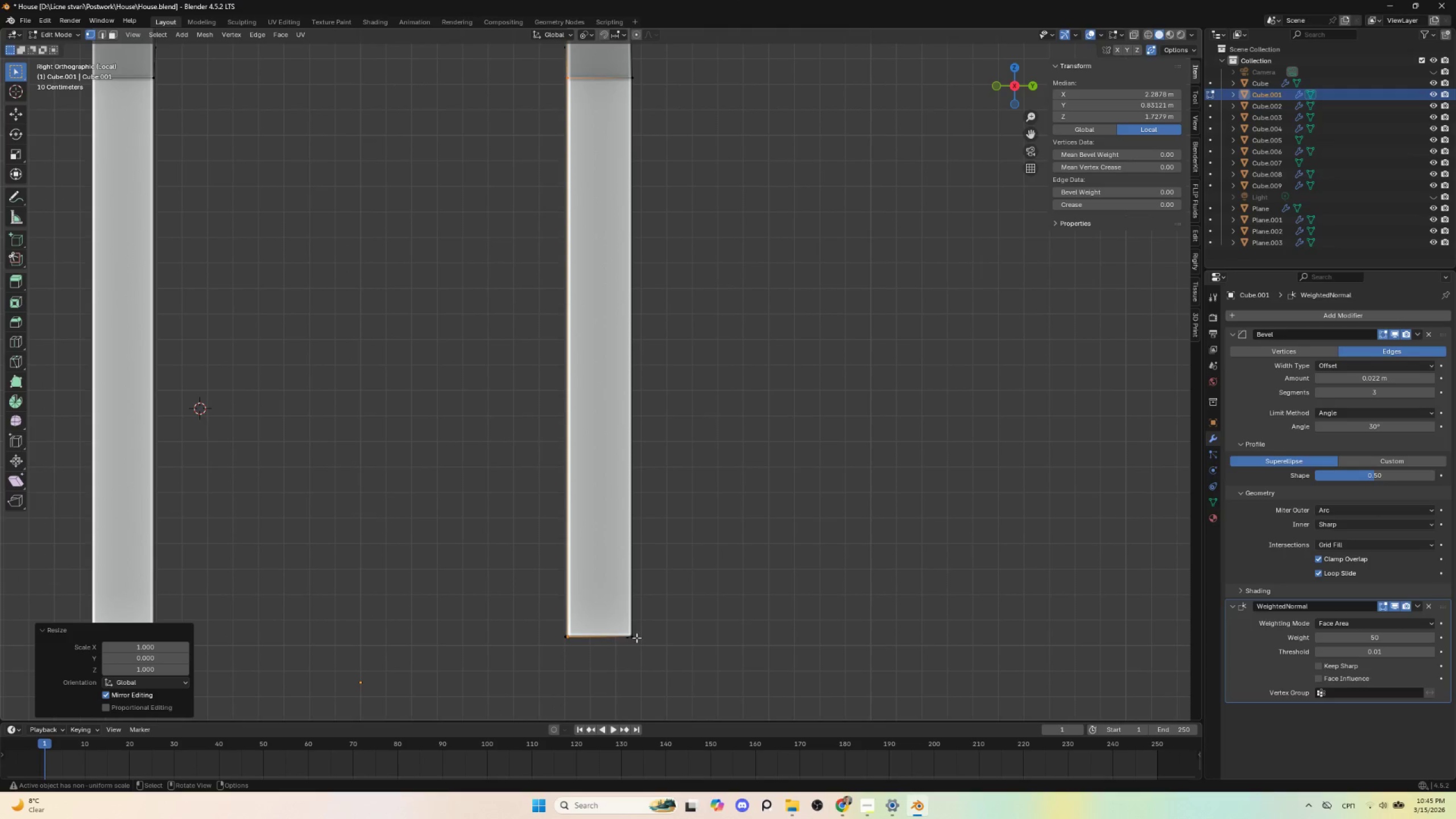 
left_click([636, 638])
 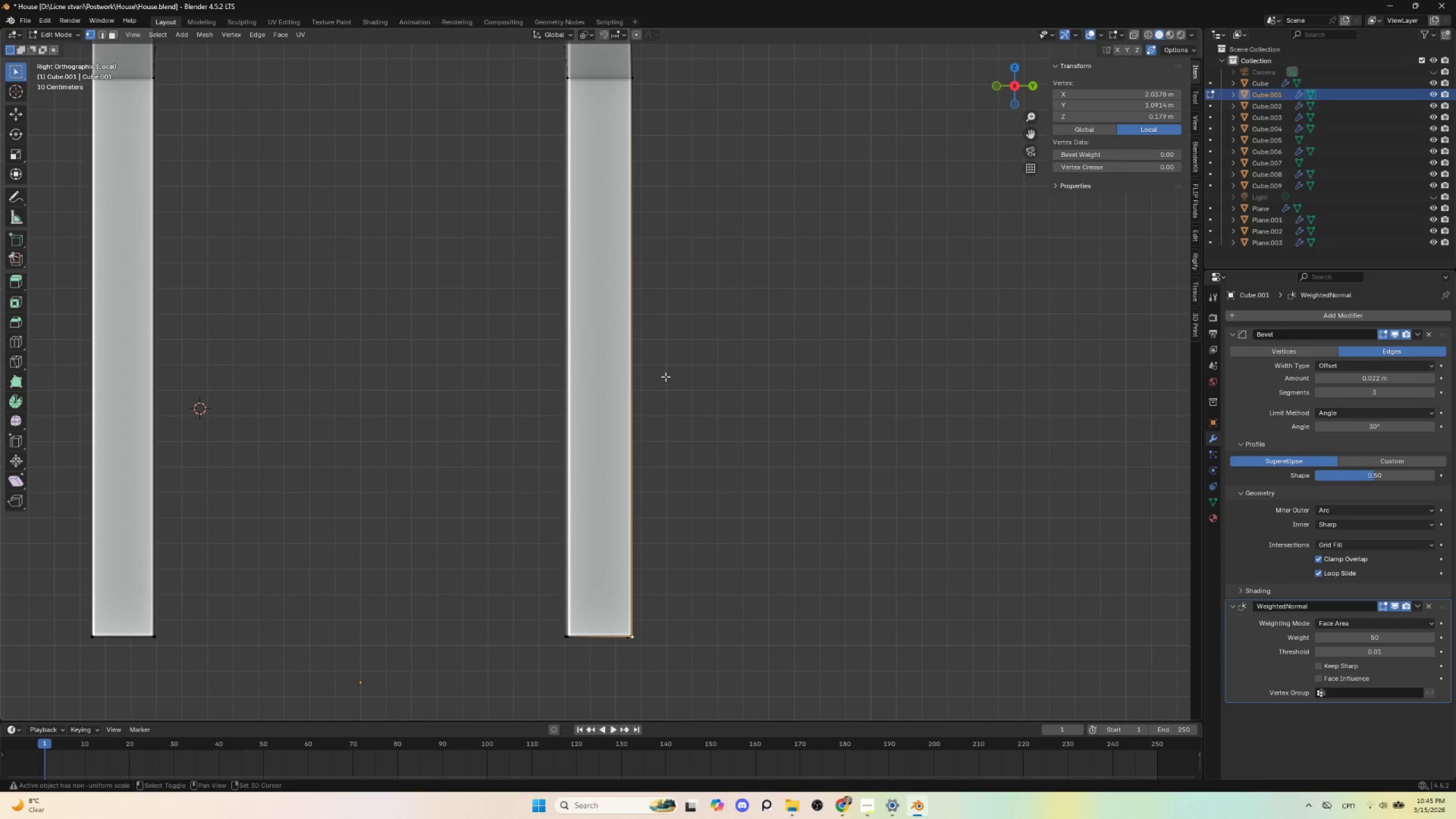 
hold_key(key=ShiftLeft, duration=0.61)
 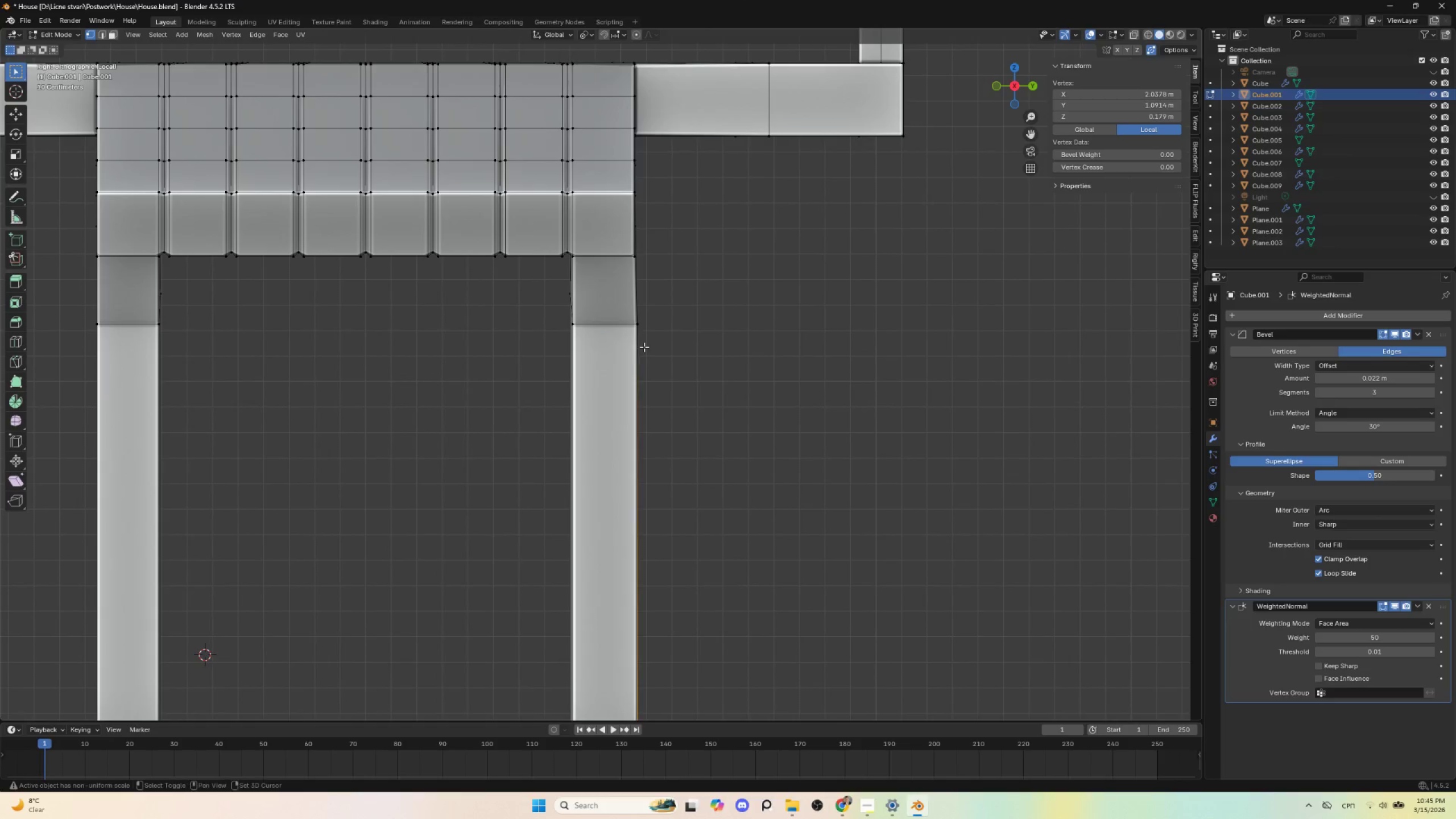 
hold_key(key=ShiftLeft, duration=1.5)
left_click([641, 325])
 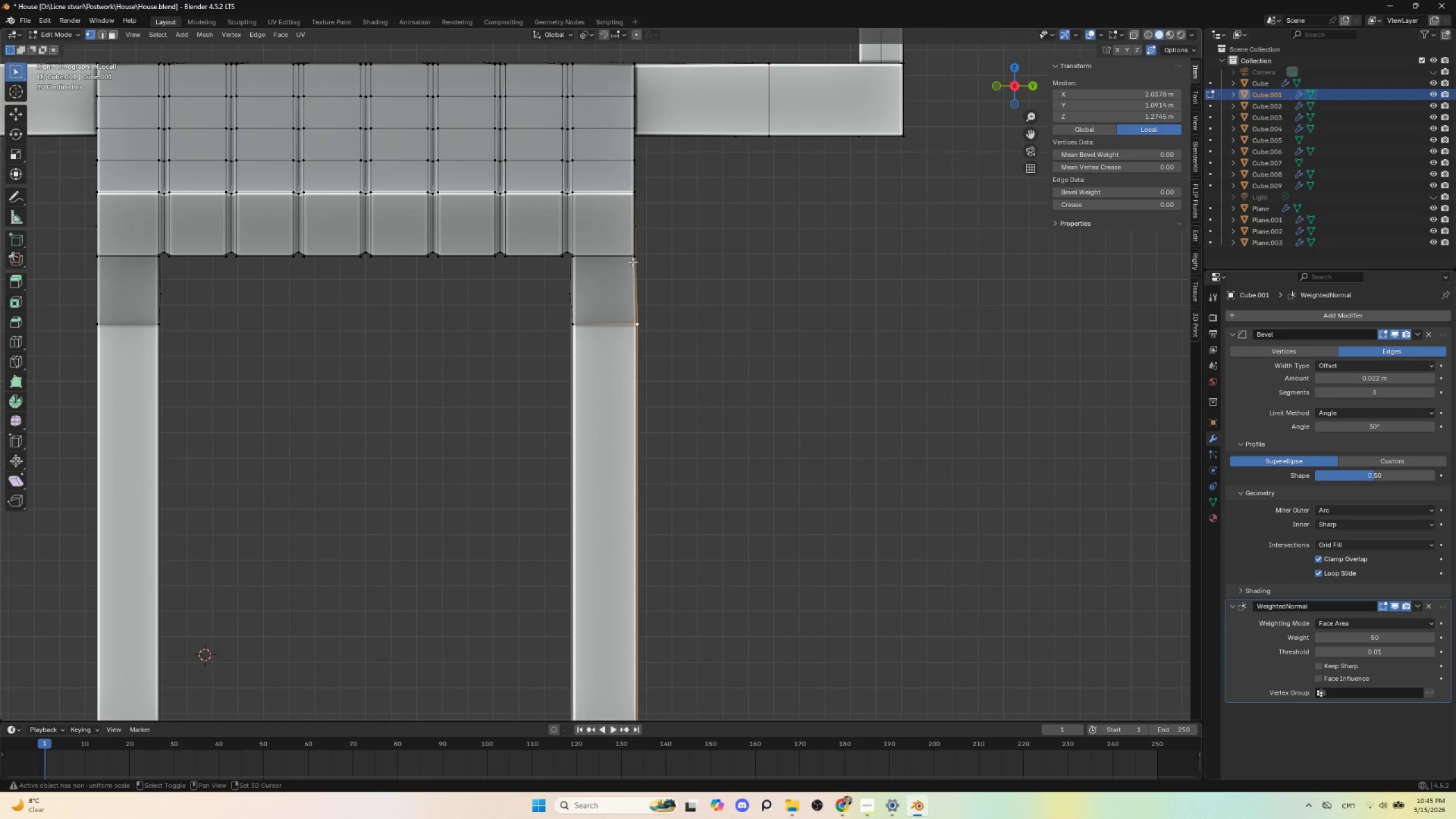 
left_click([632, 262])
 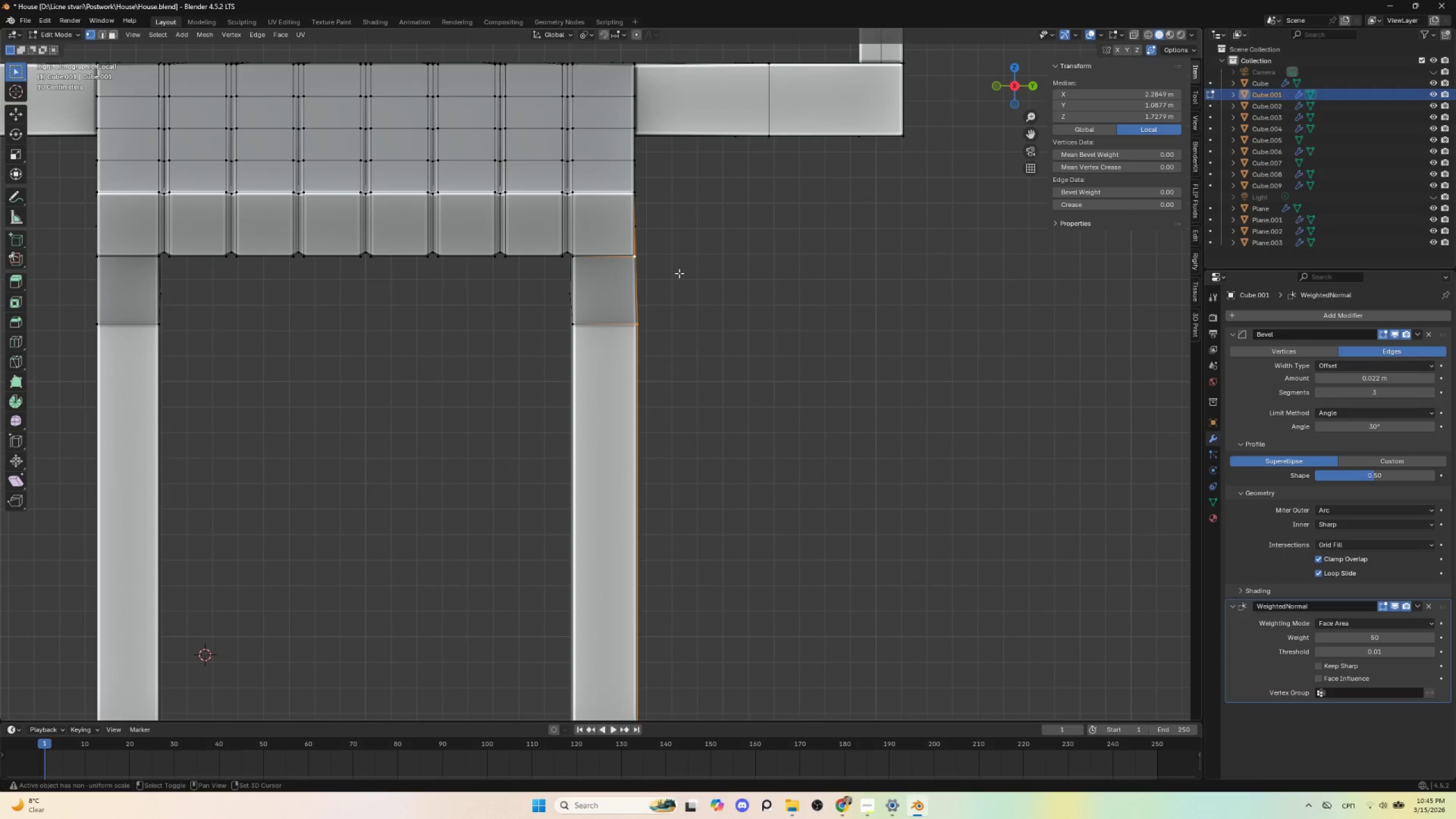 
type(sy0)
 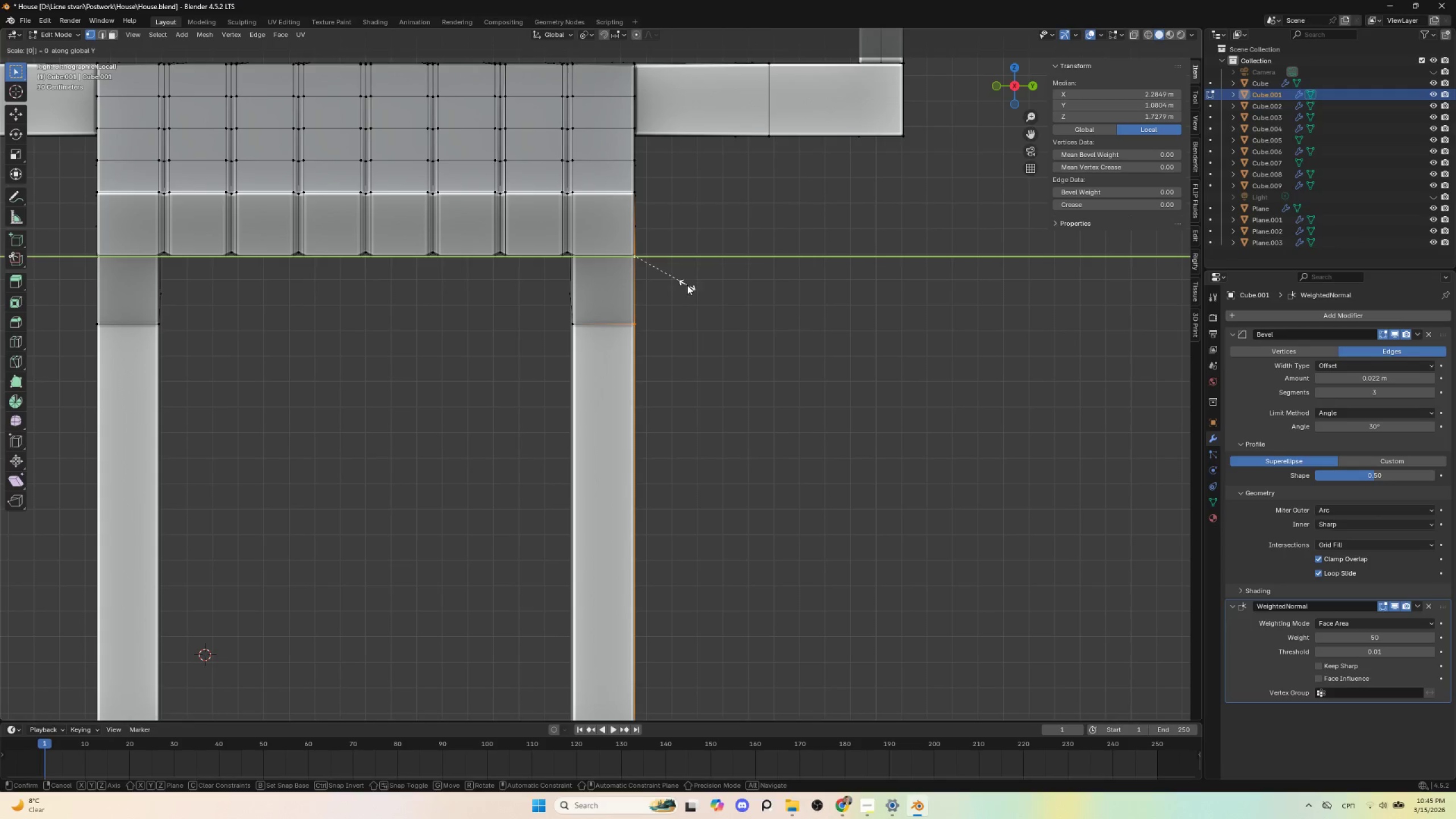 
left_click([687, 285])
 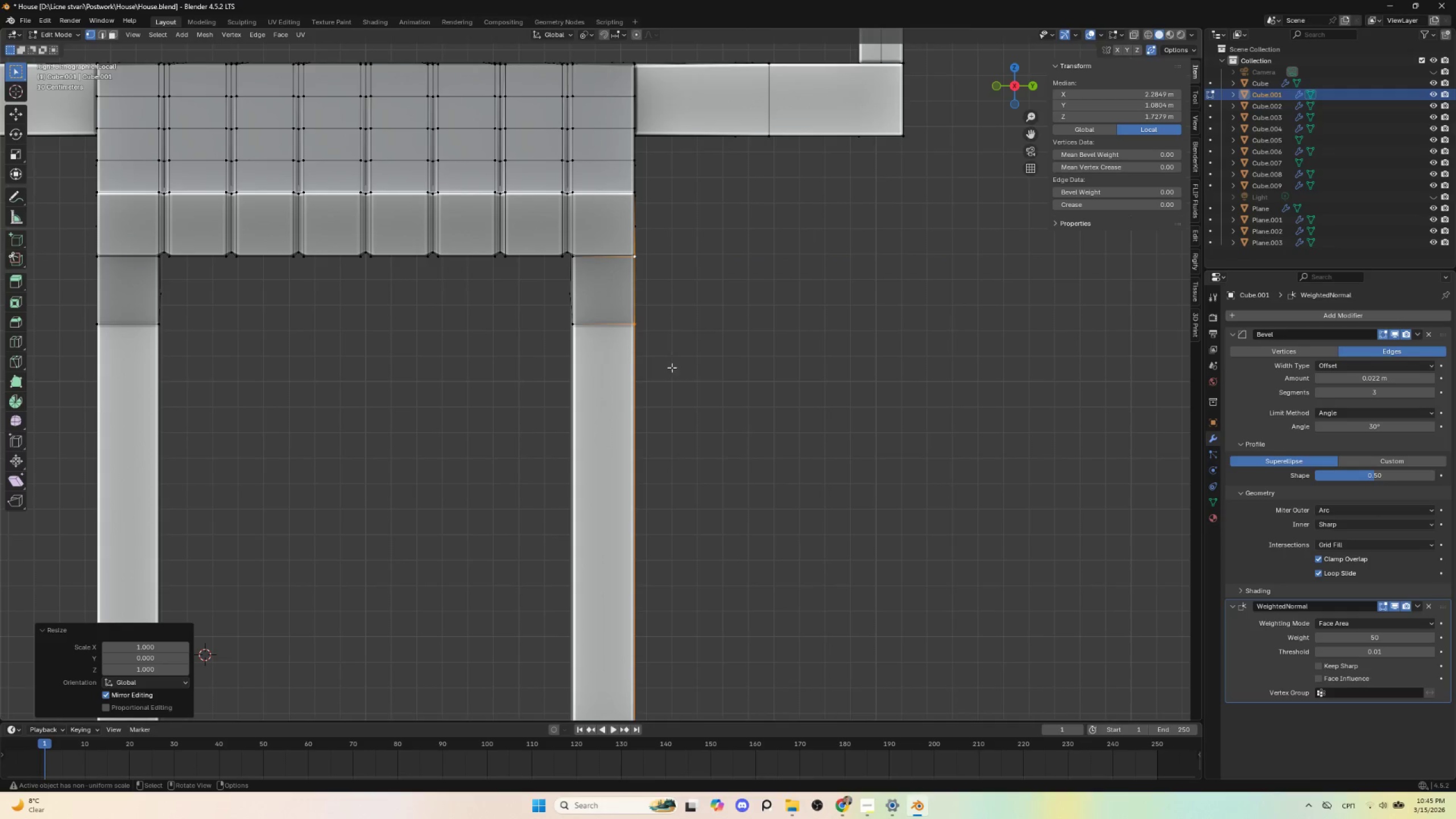 
scroll: coordinate [669, 390], scroll_direction: down, amount: 3.0
 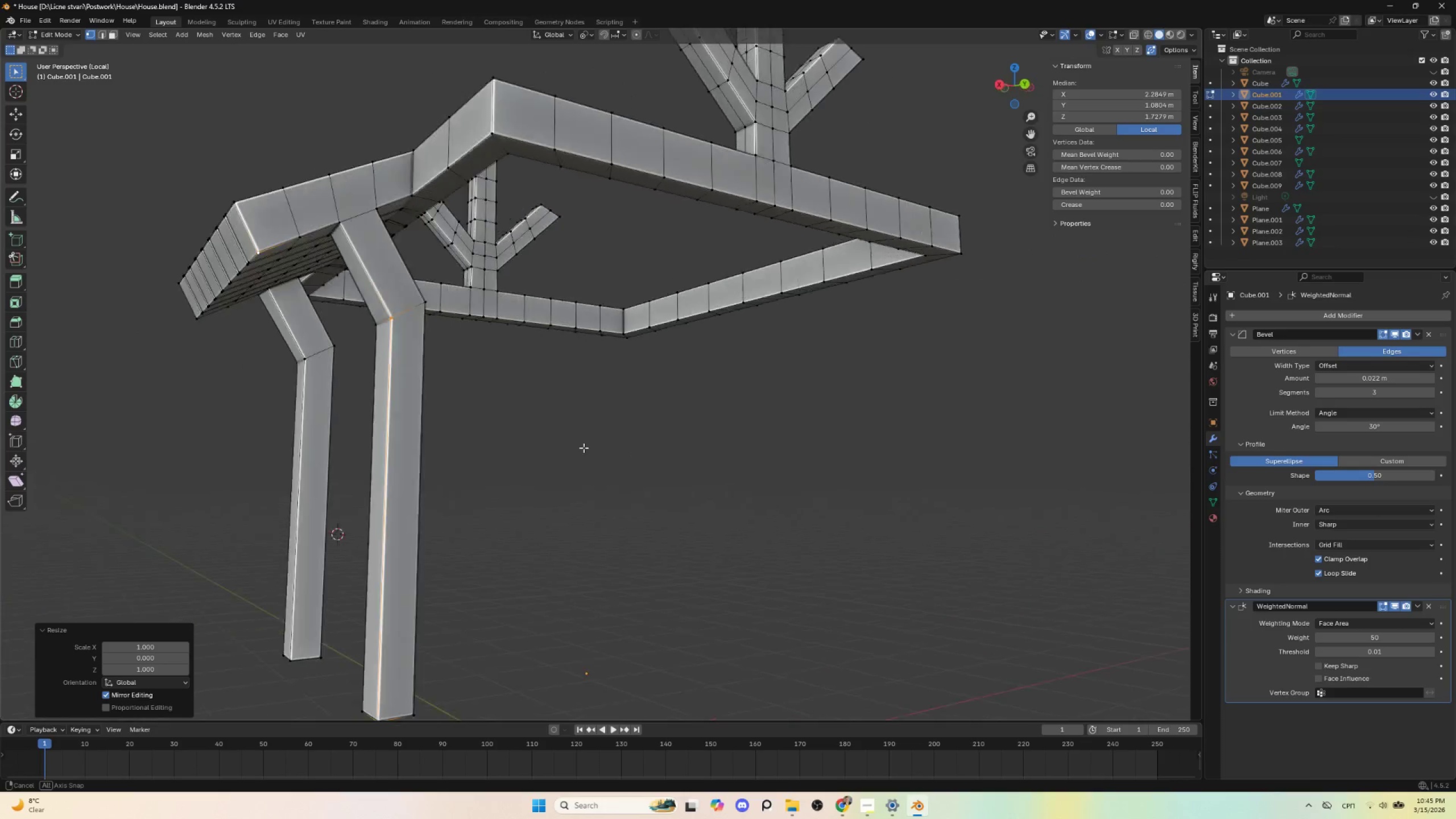 
hold_key(key=AltLeft, duration=0.72)
 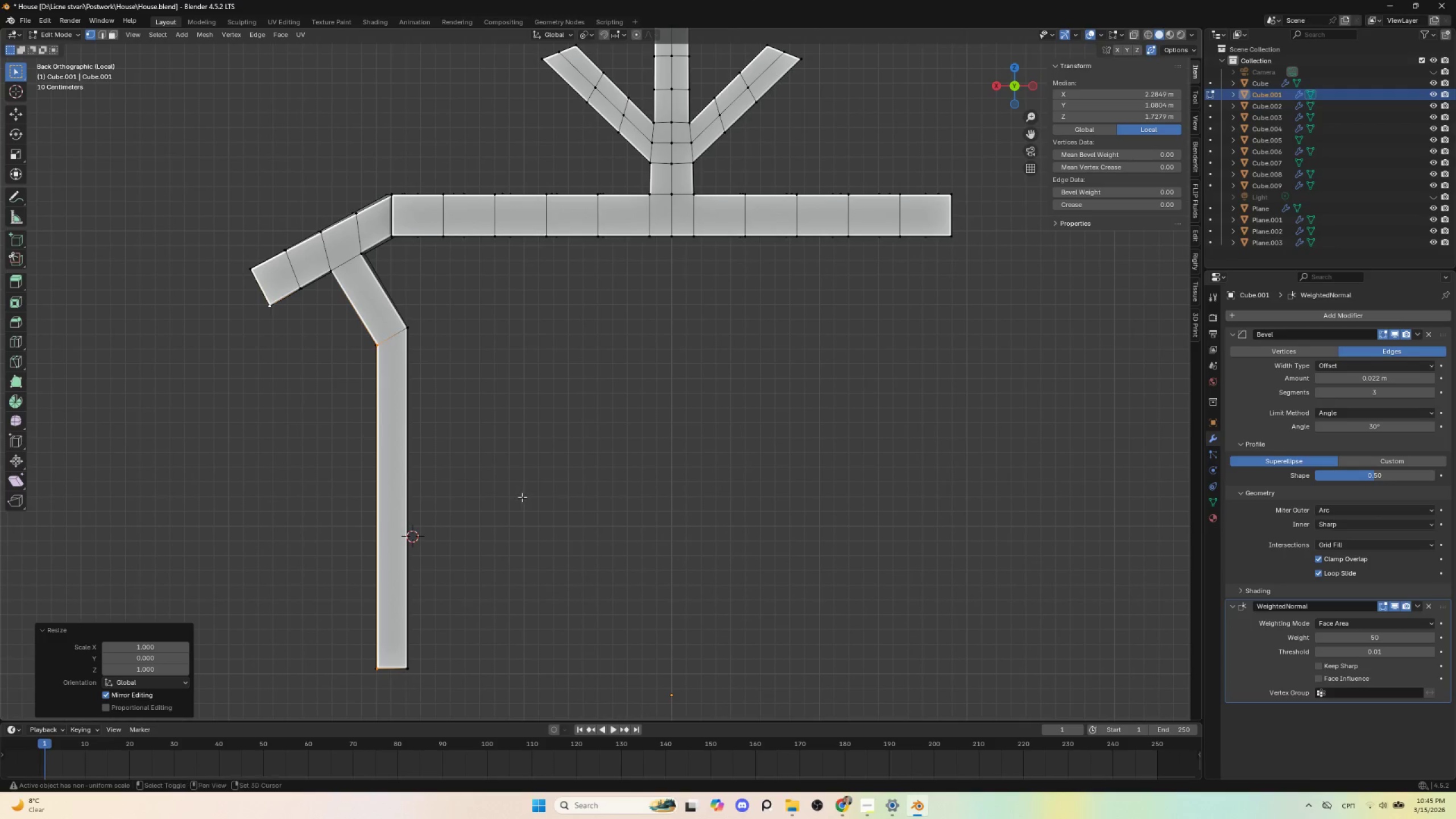 
hold_key(key=ShiftLeft, duration=0.62)
 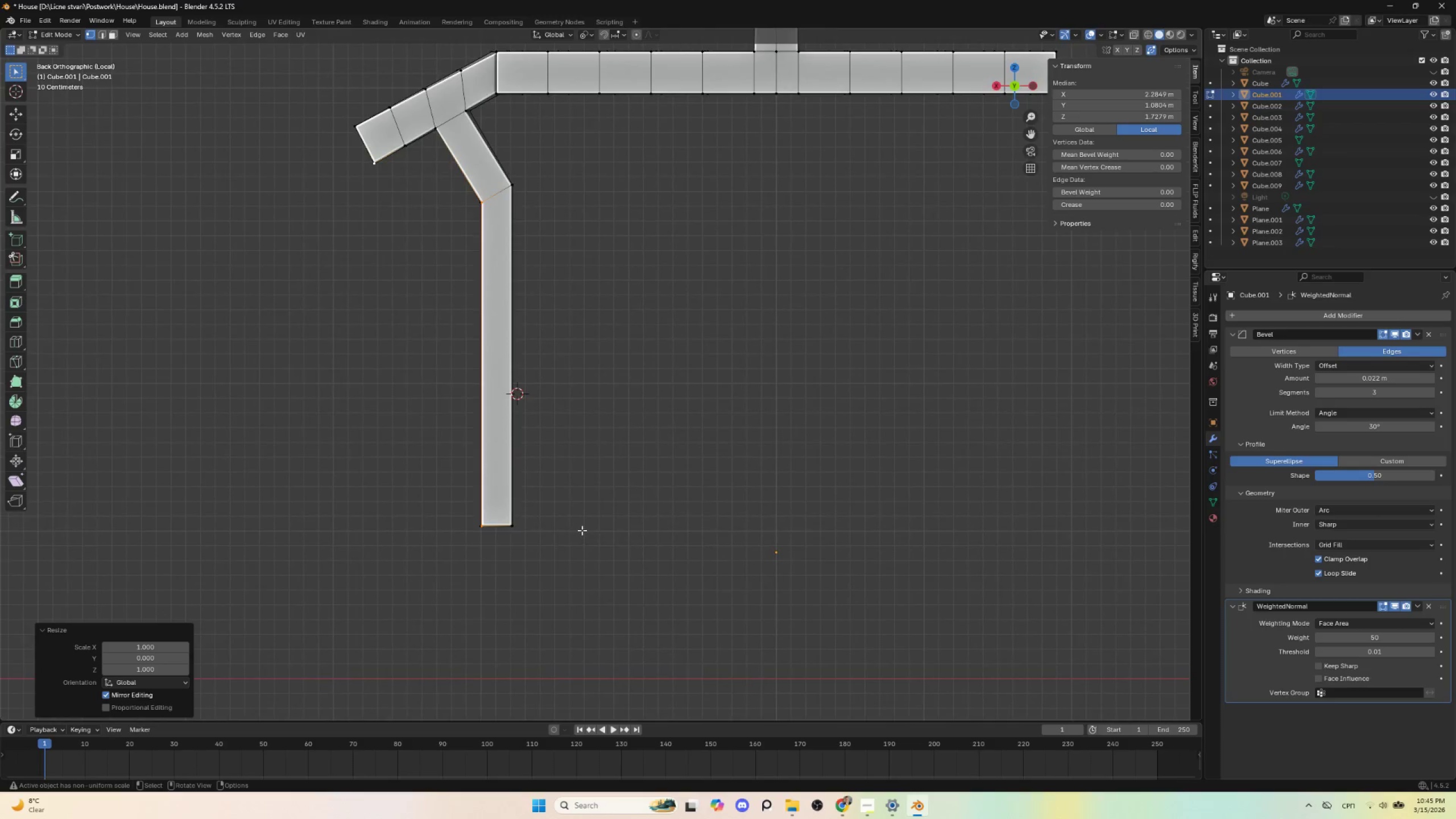 
scroll: coordinate [582, 530], scroll_direction: up, amount: 2.0
 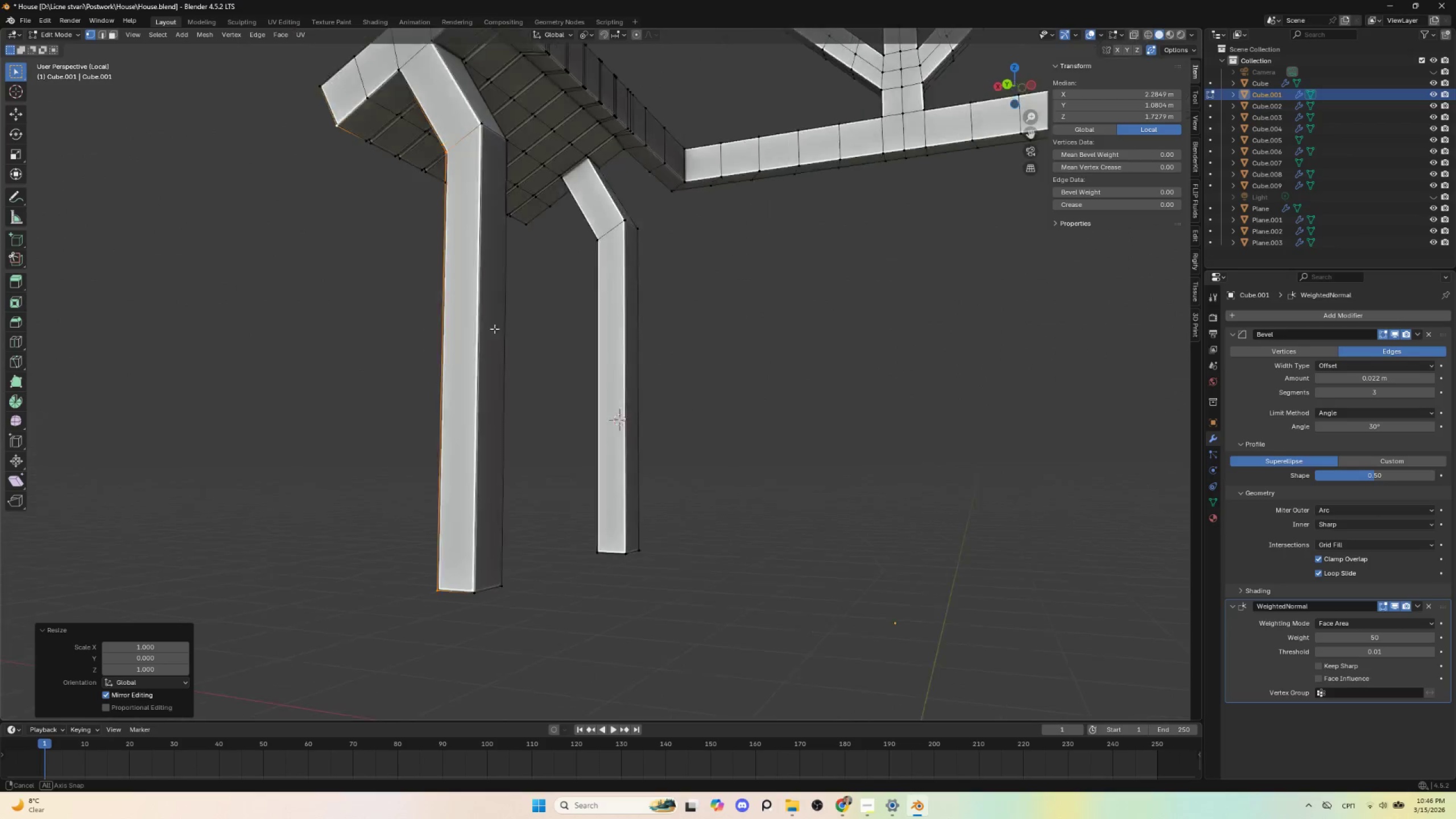 
hold_key(key=AltLeft, duration=0.42)
 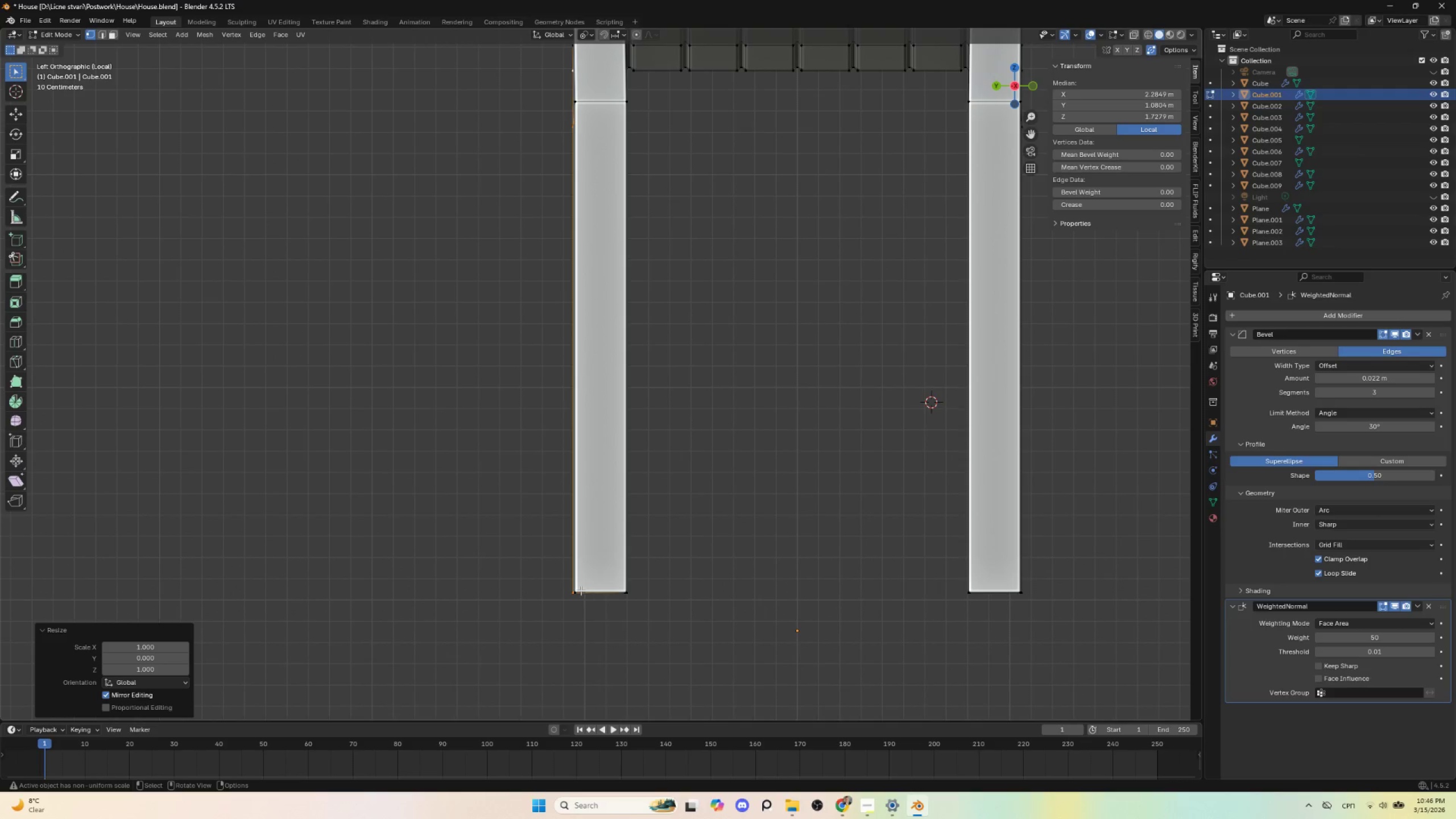 
left_click([577, 590])
 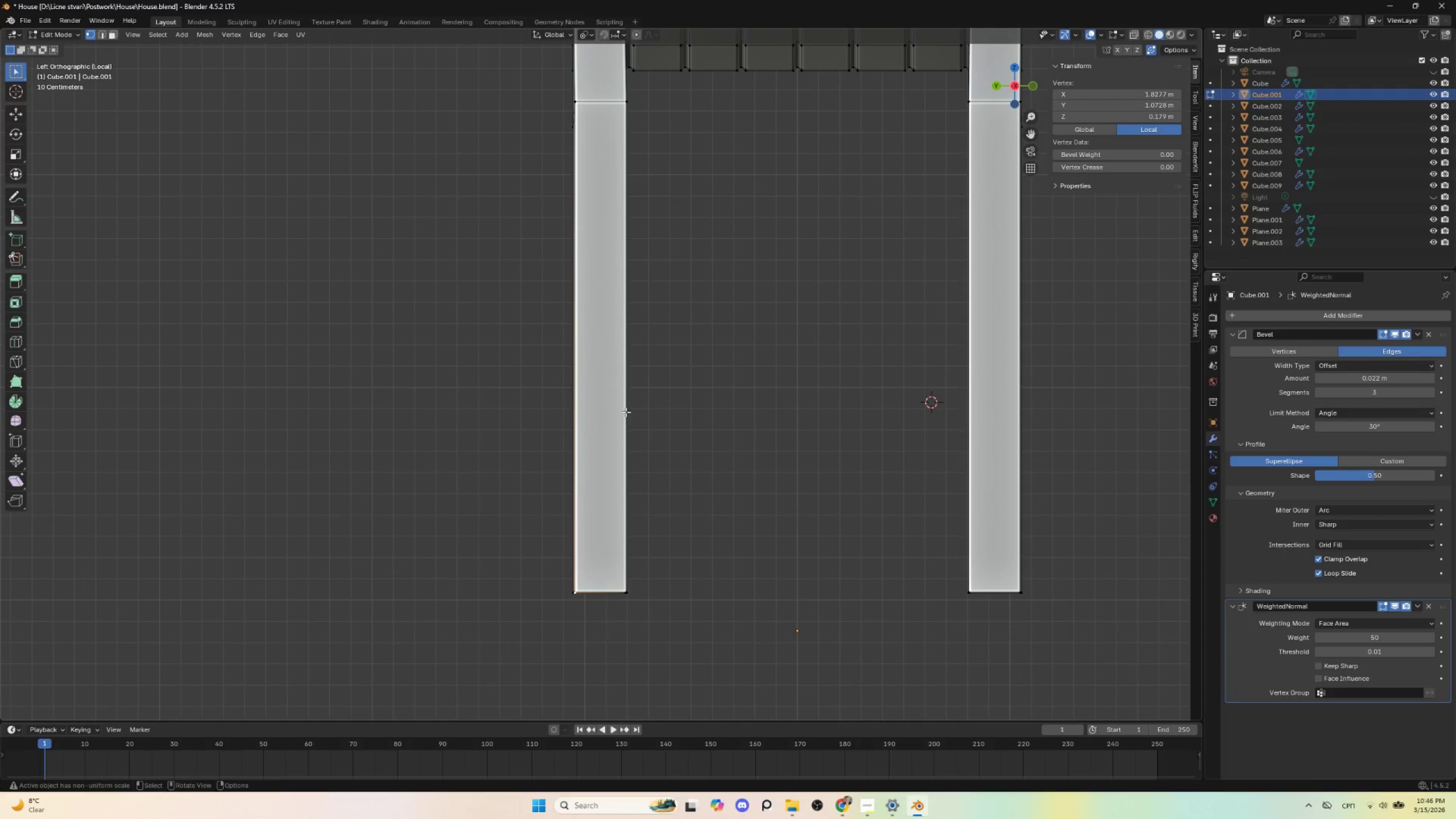 
hold_key(key=ShiftLeft, duration=0.58)
 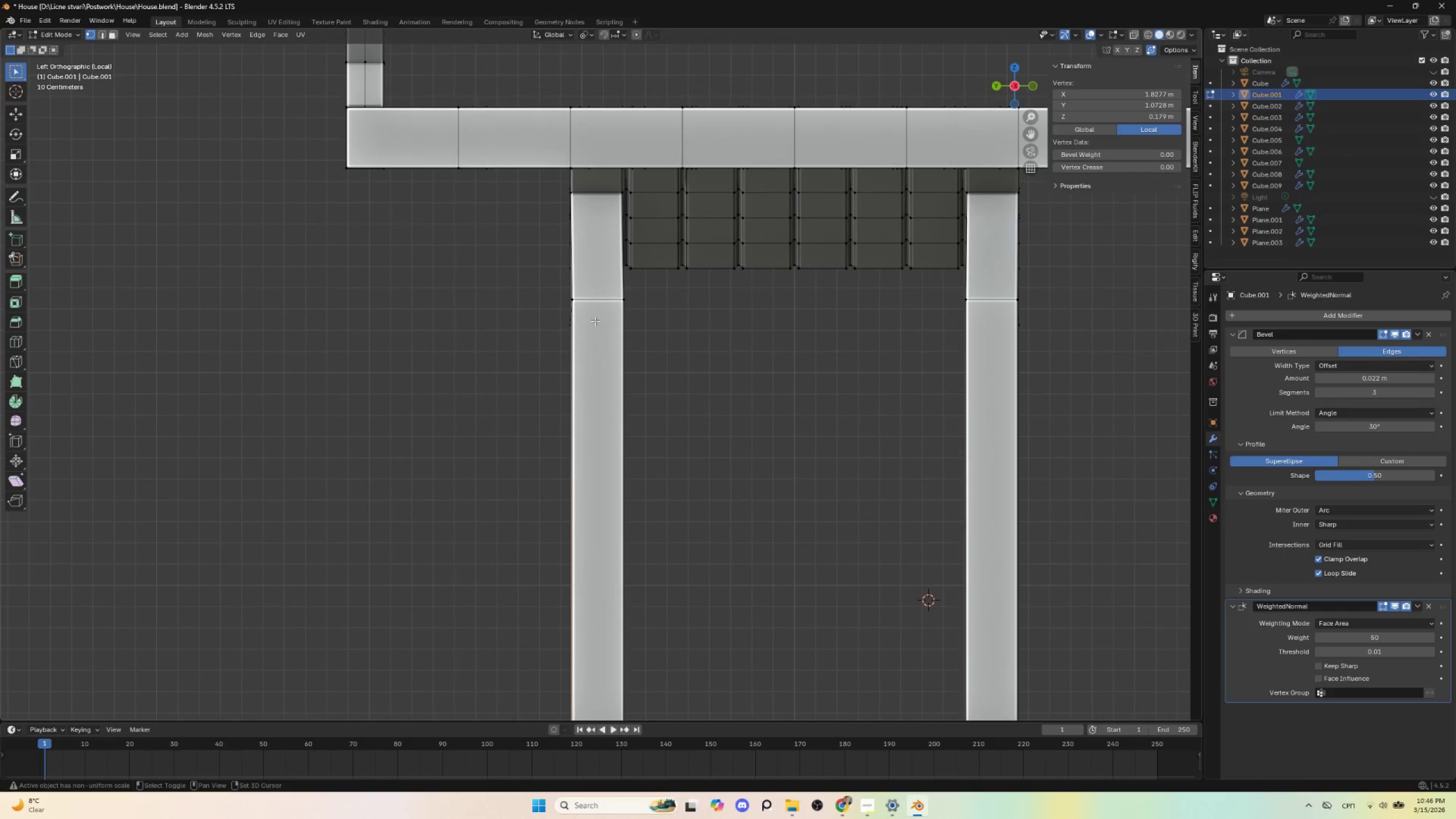 
hold_key(key=ShiftLeft, duration=1.0)
left_click([576, 295])
 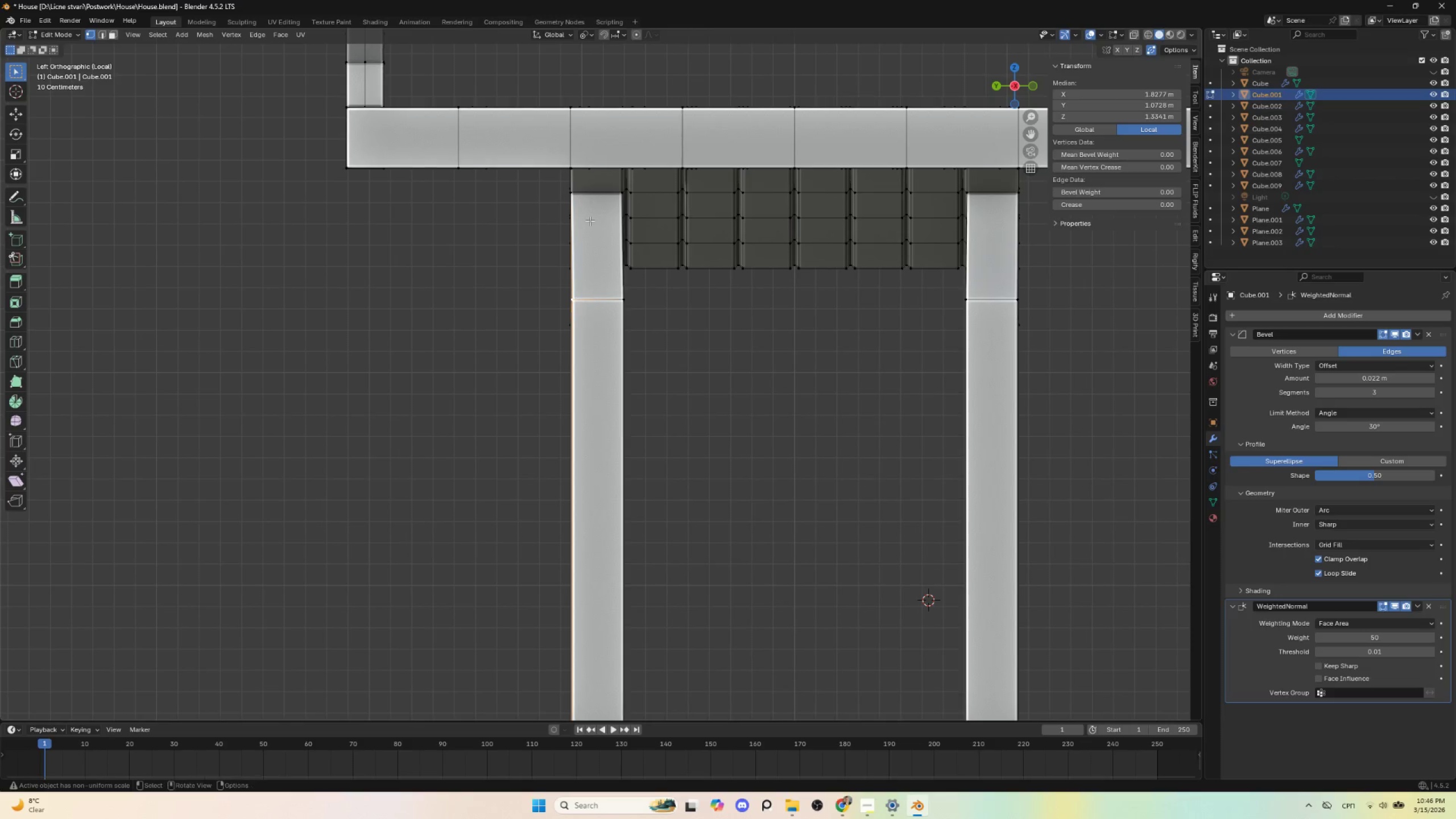 
hold_key(key=ShiftLeft, duration=1.52)
left_click([572, 193])
 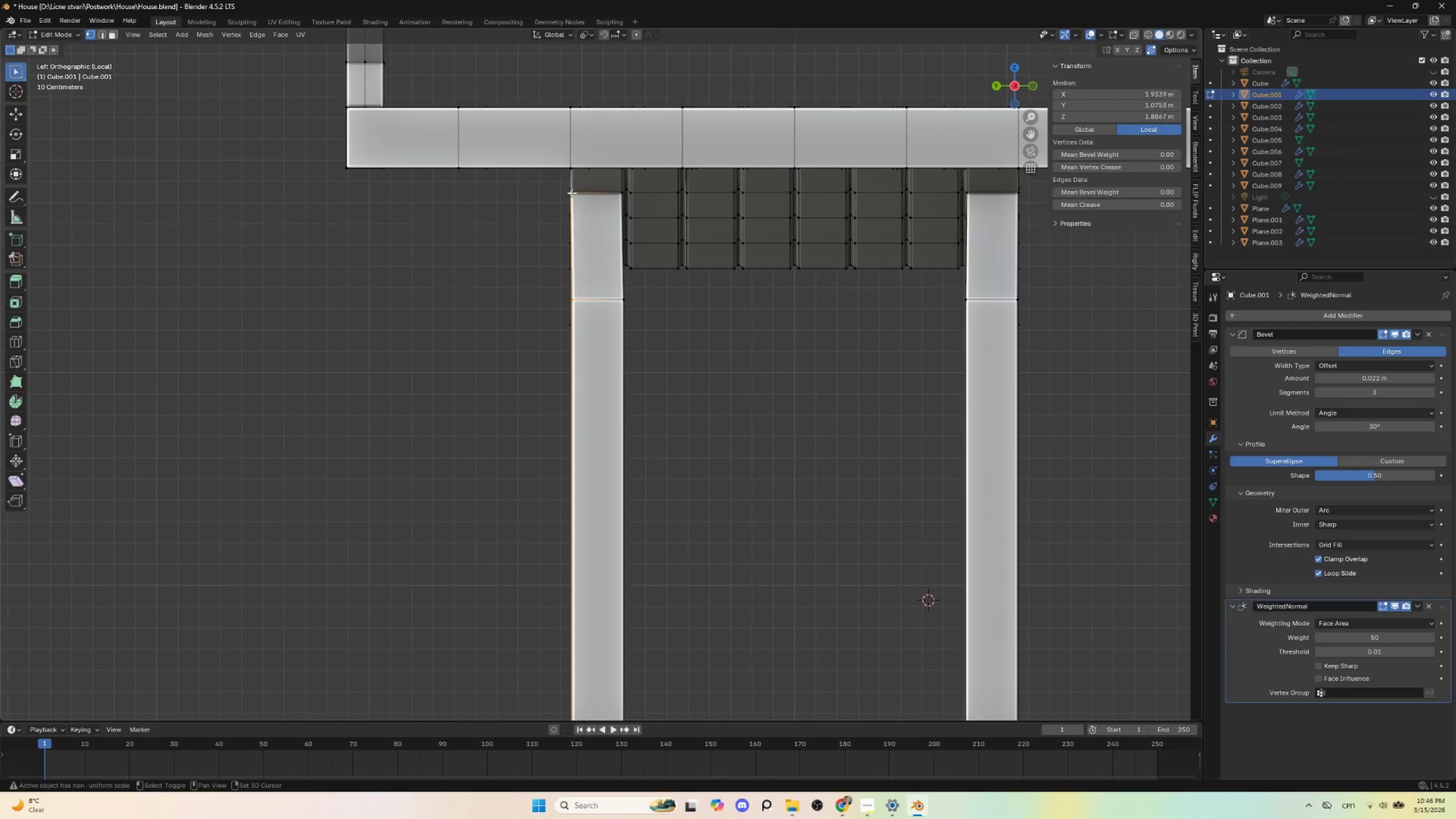 
type(sy0)
 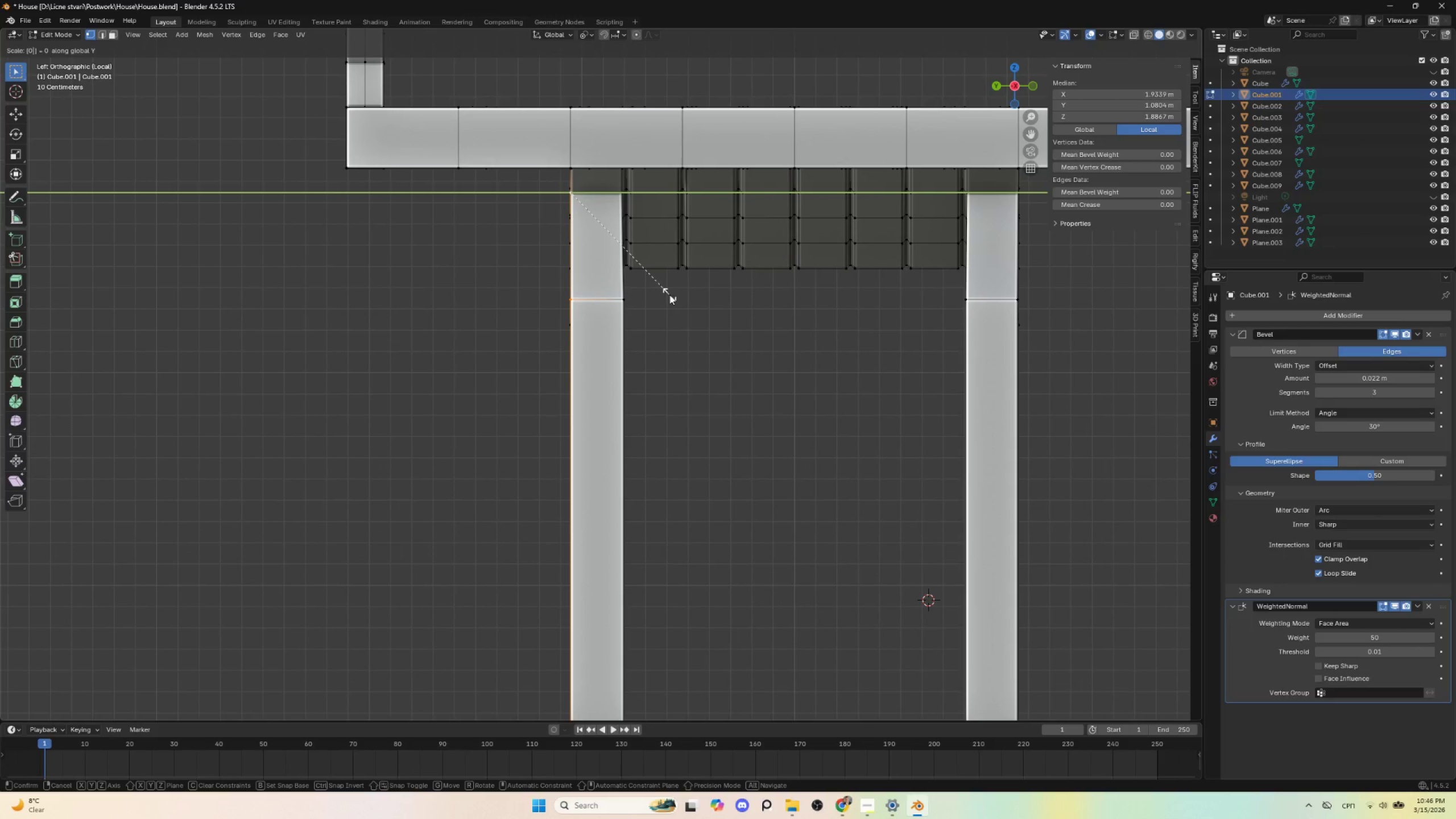 
hold_key(key=AltLeft, duration=0.39)
 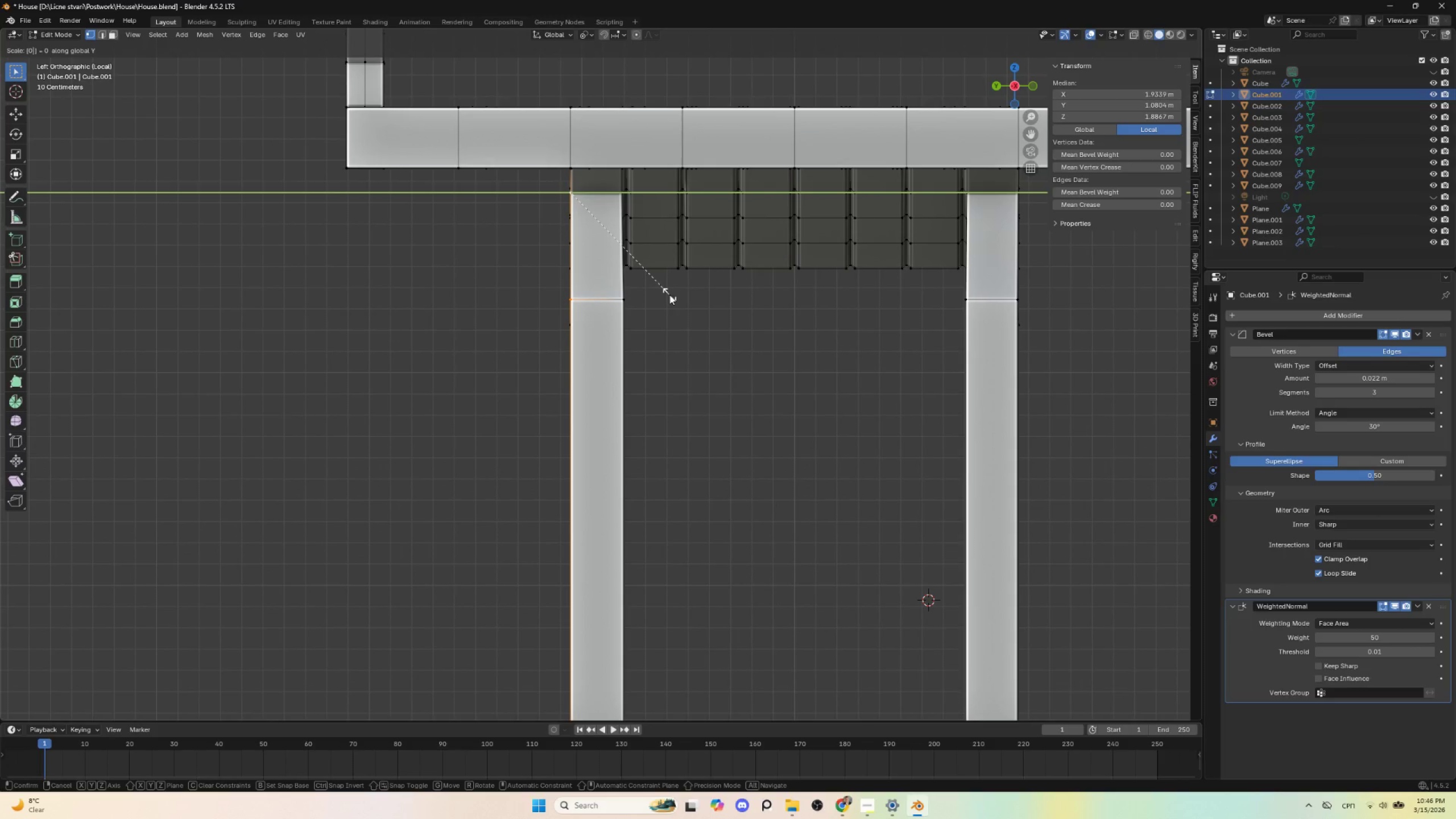 
key(Escape)
type(sy0)
 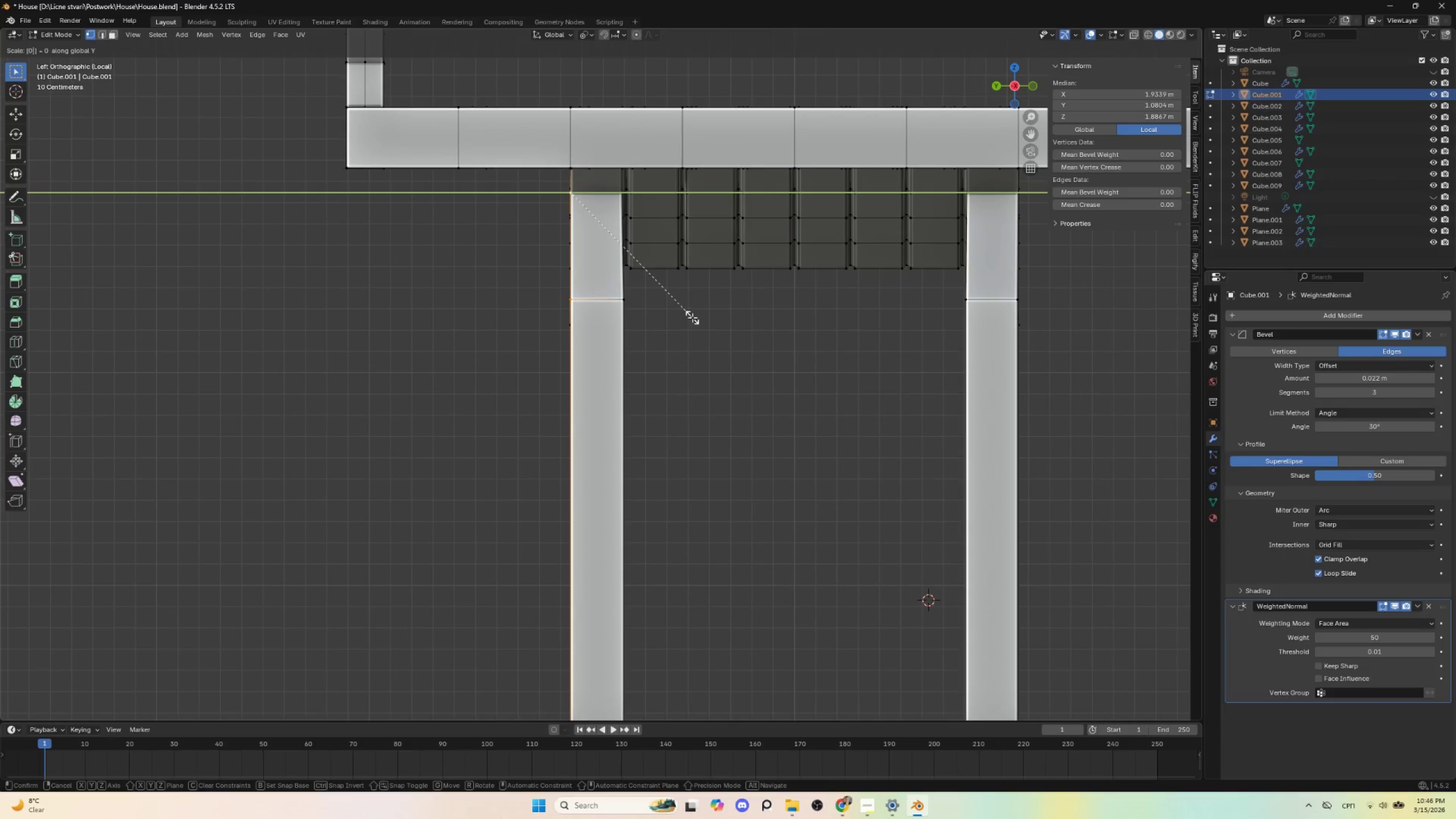 
left_click([692, 317])
 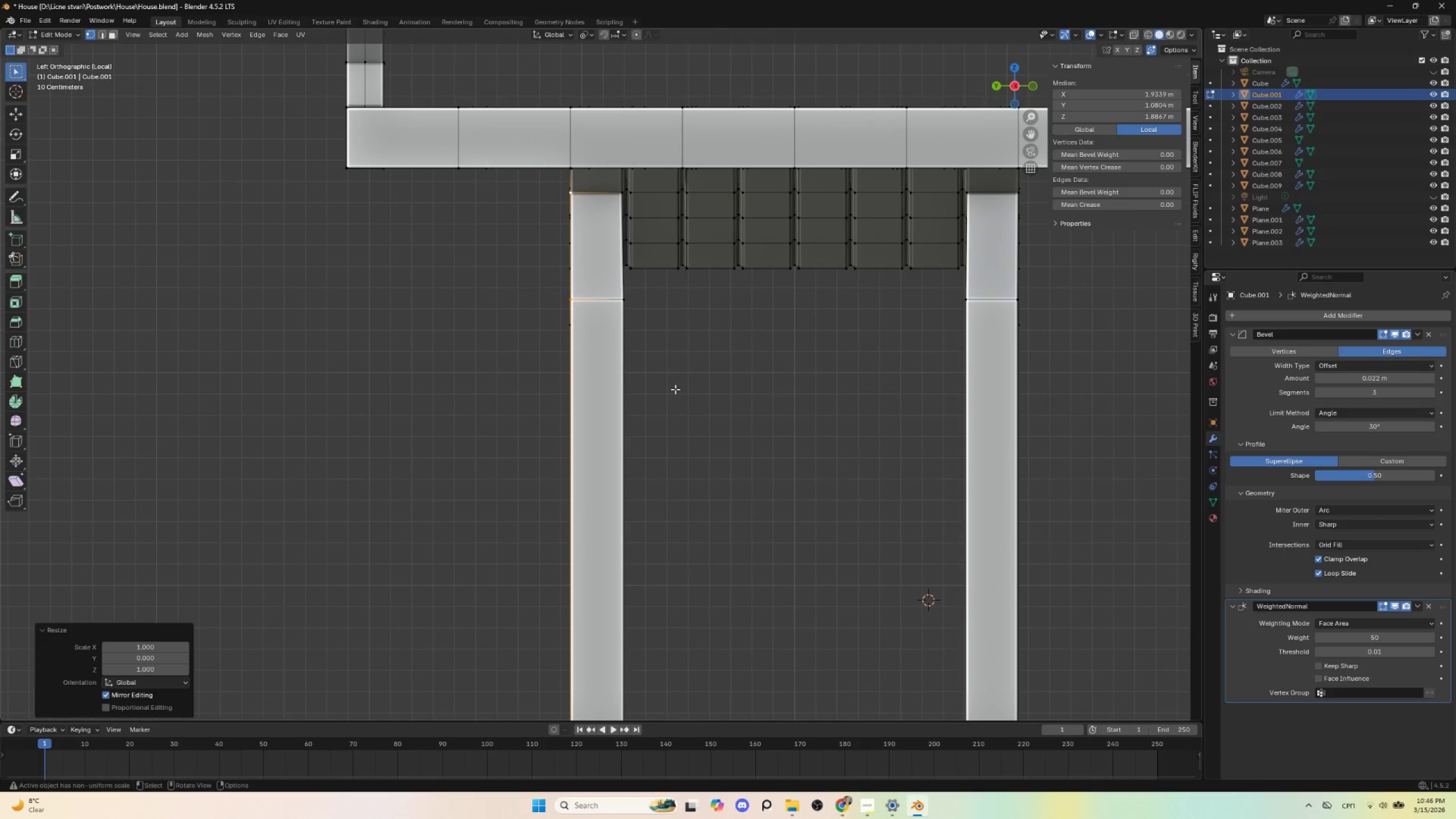 
hold_key(key=ShiftLeft, duration=0.56)
 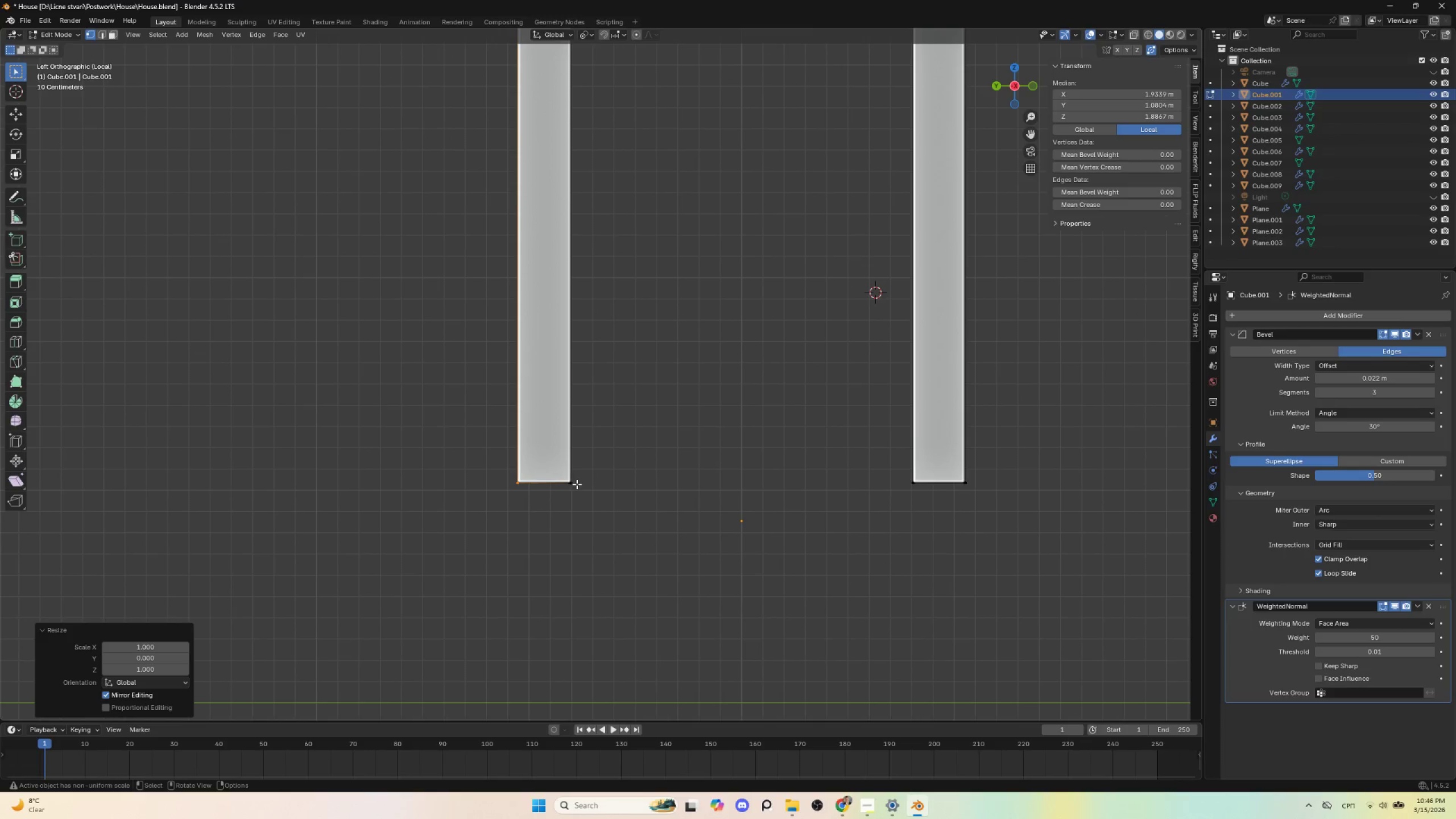 
left_click([575, 483])
 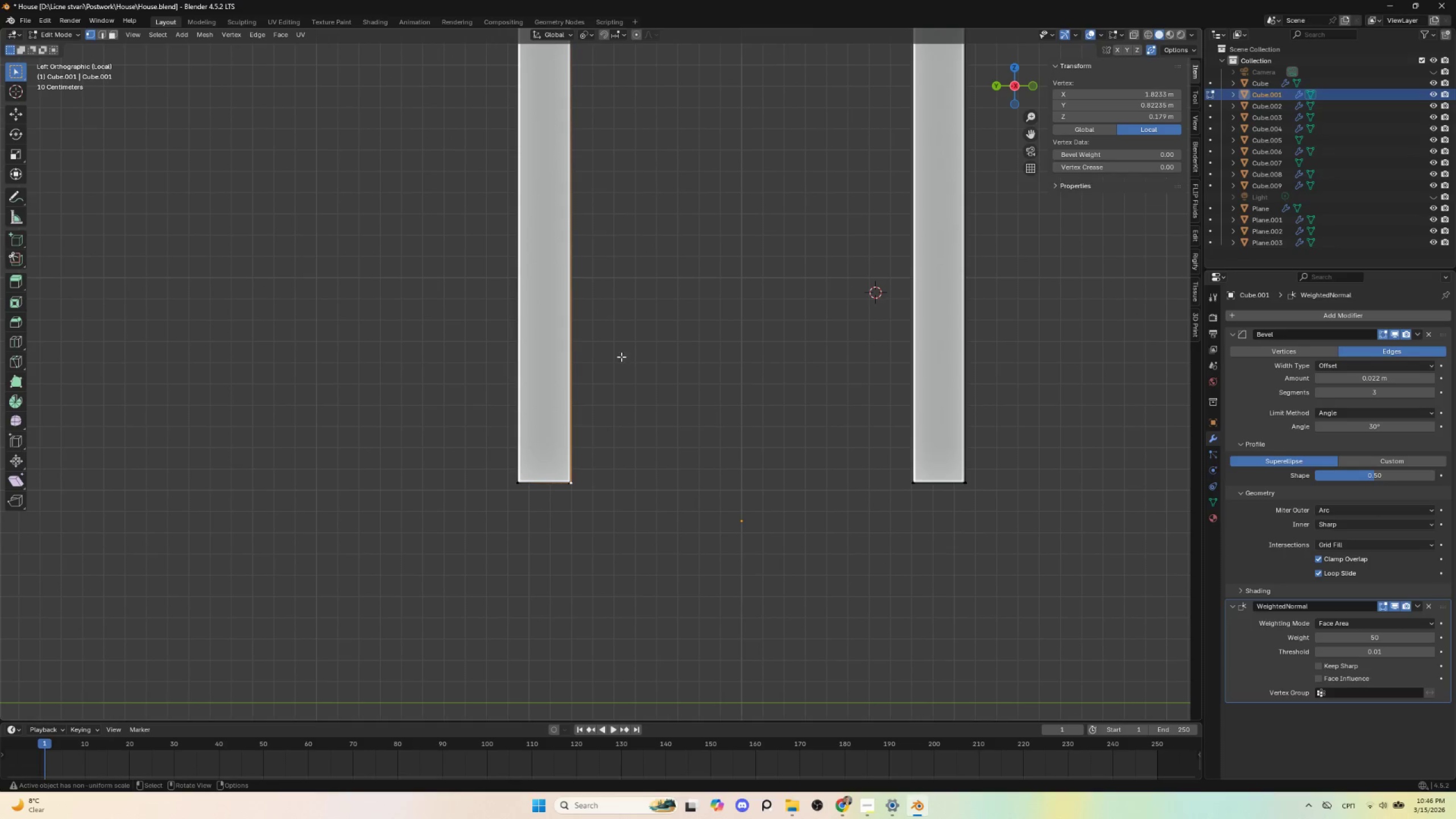 
hold_key(key=ShiftLeft, duration=0.7)
 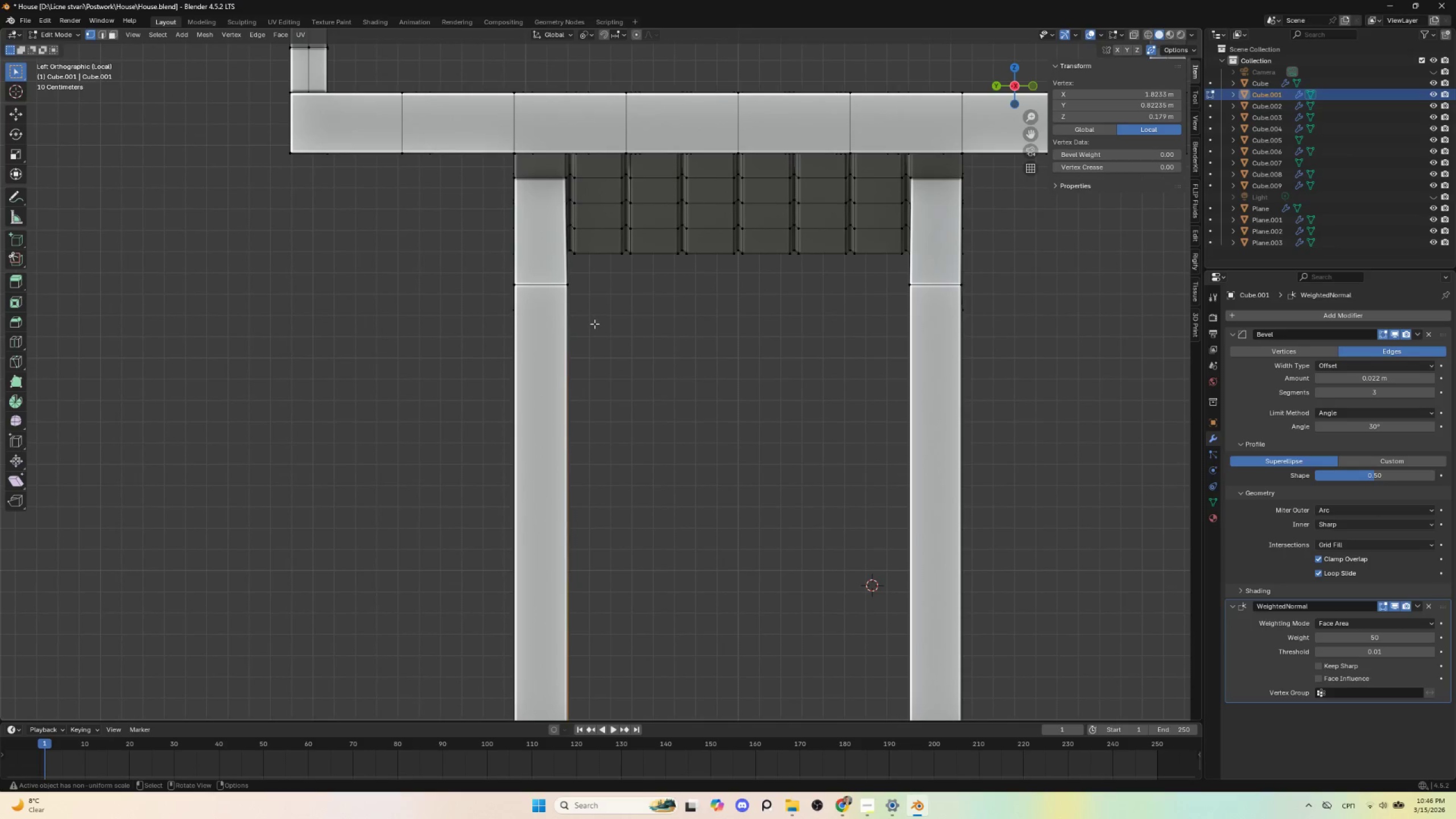 
hold_key(key=ShiftLeft, duration=1.5)
left_click([568, 283])
 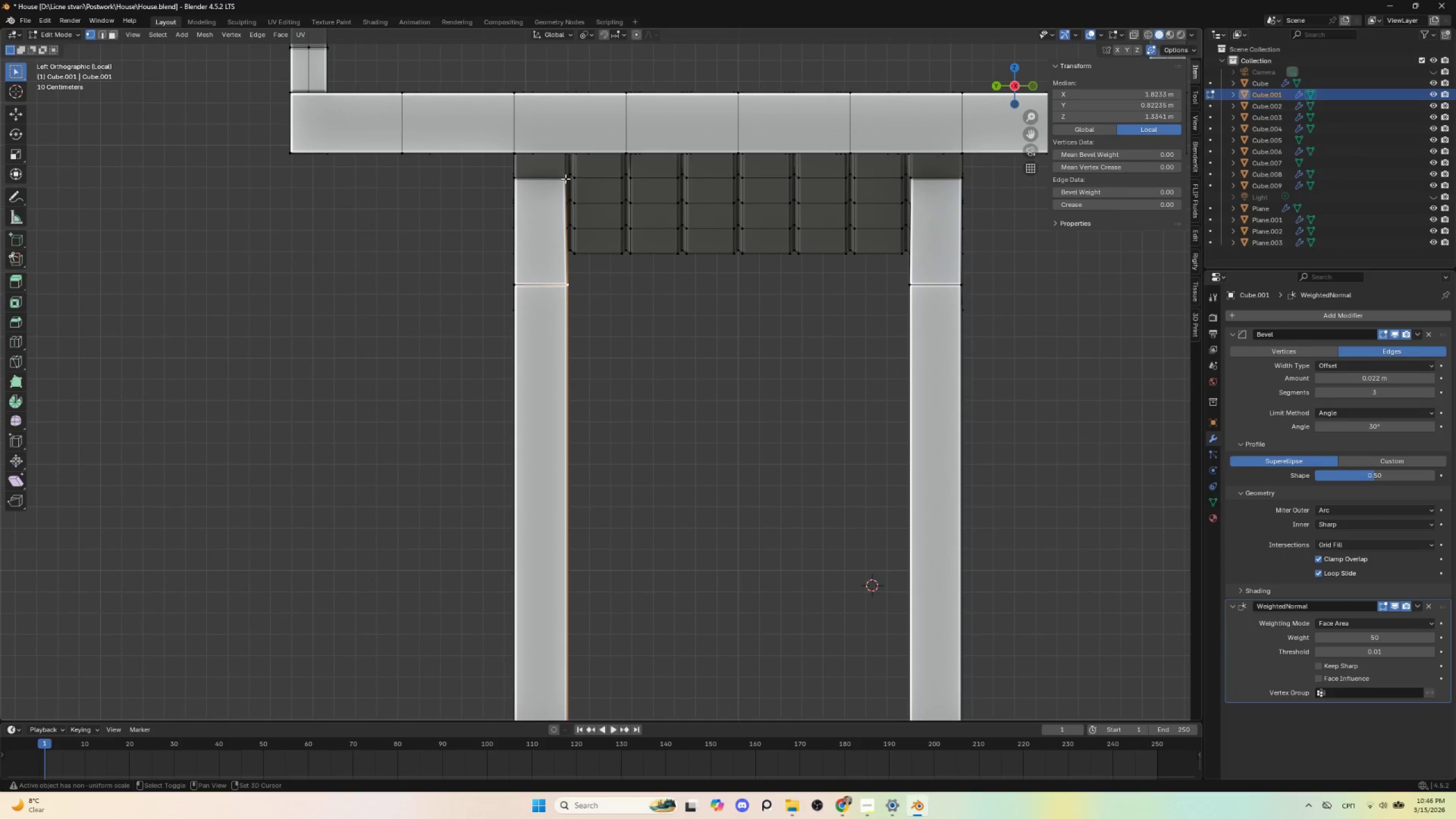 
left_click([565, 179])
 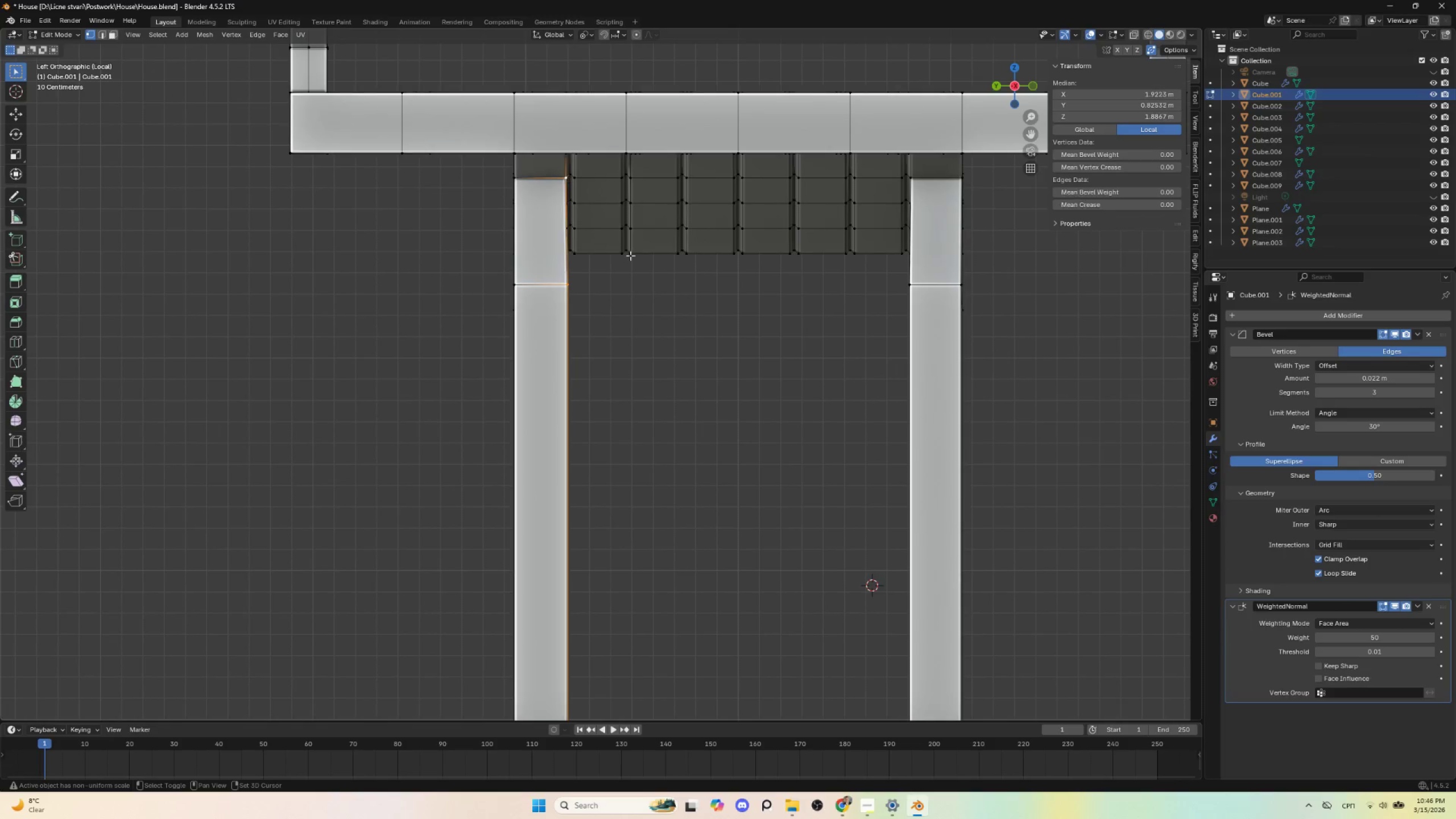 
hold_key(key=ShiftLeft, duration=0.33)
 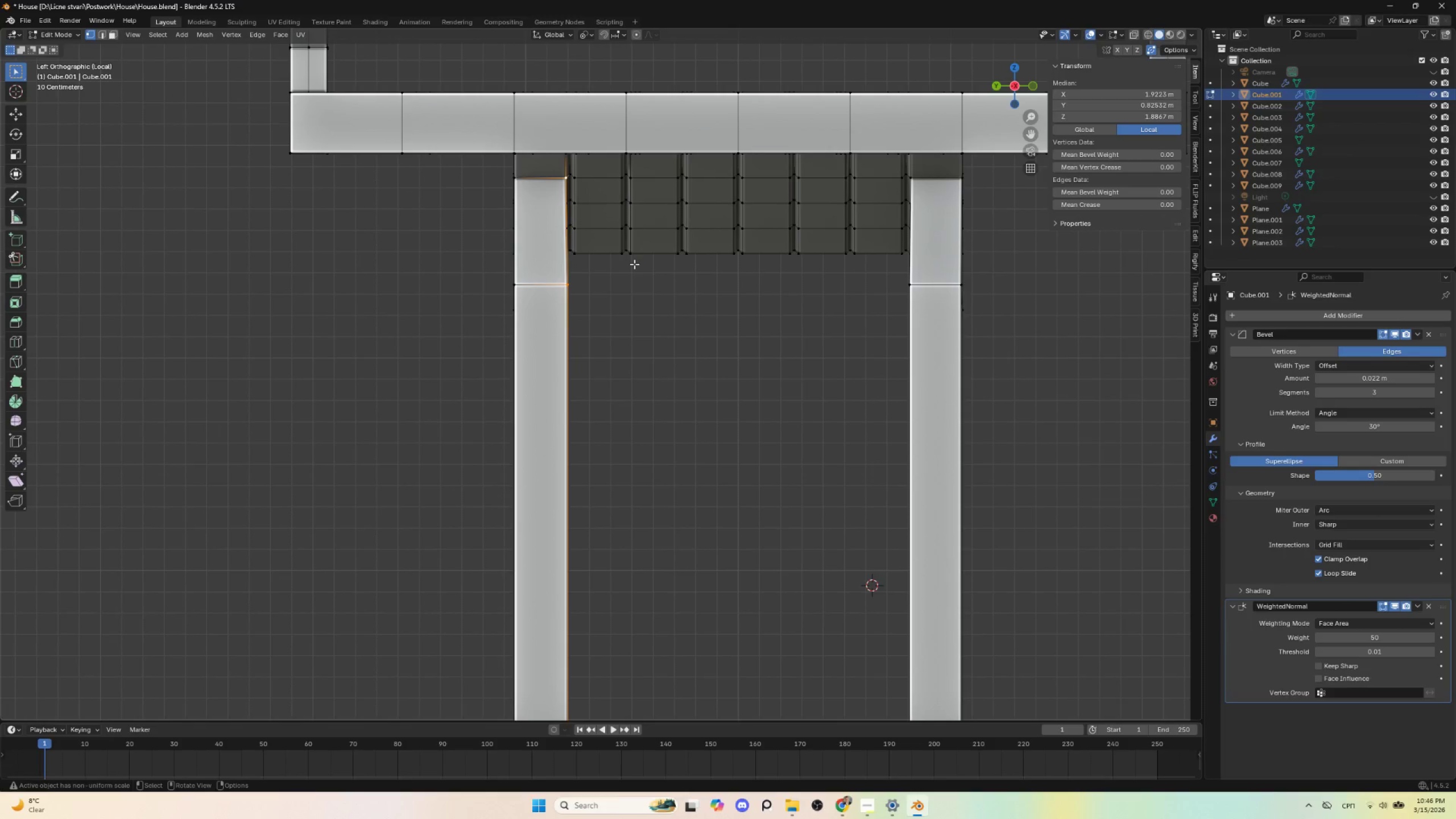 
type(sy0)
 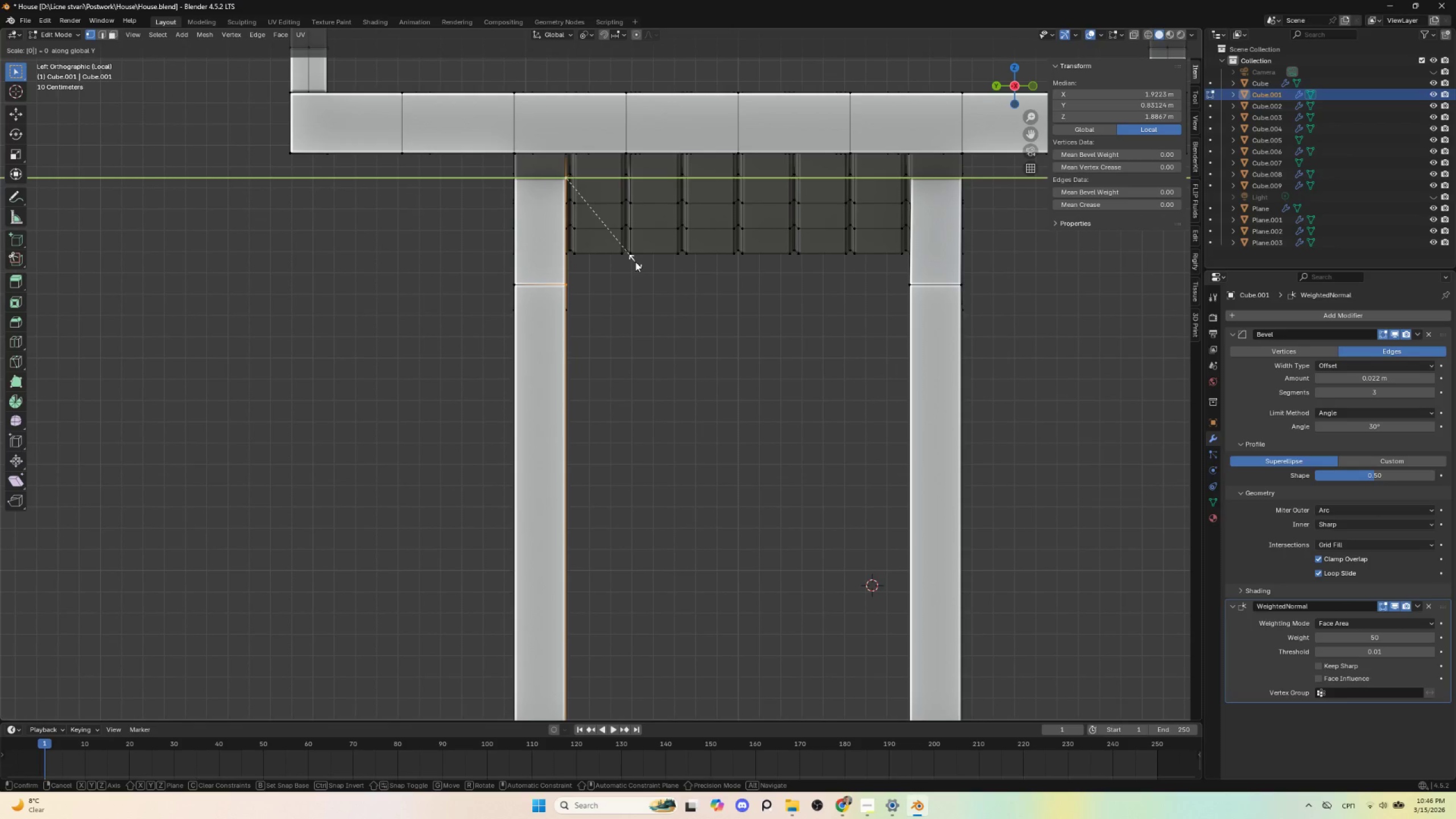 
left_click([635, 262])
 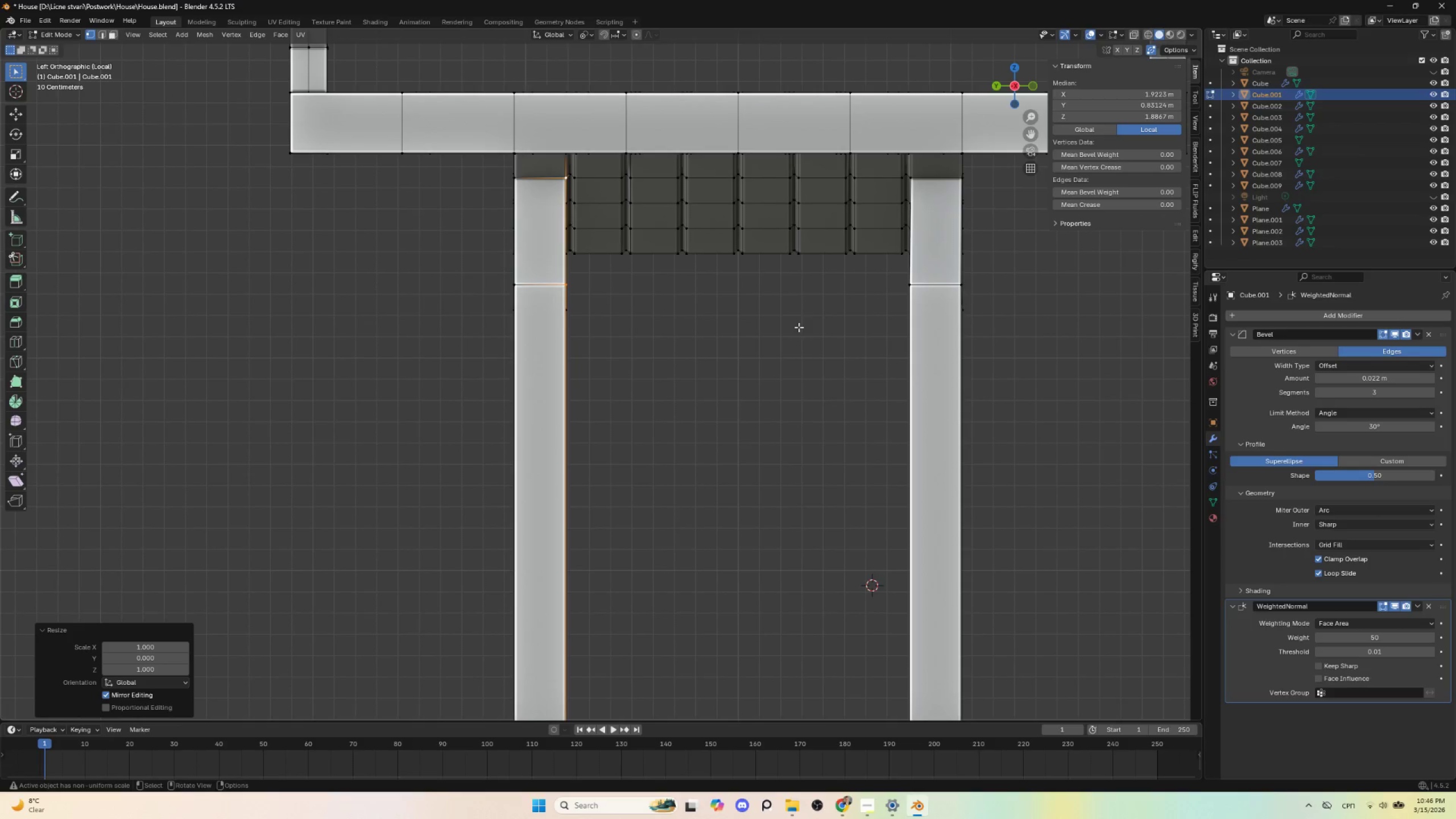 
hold_key(key=ShiftLeft, duration=1.28)
 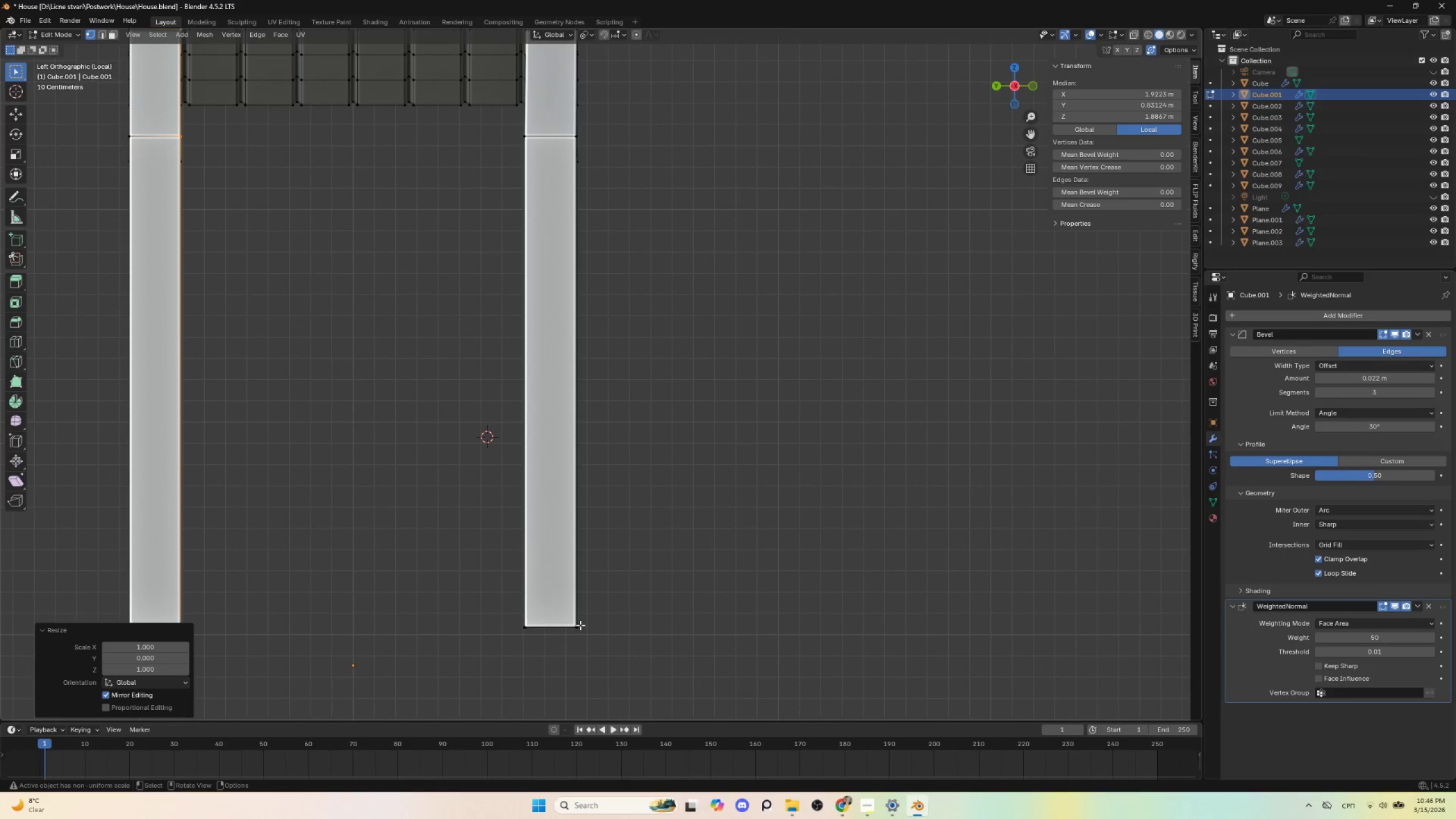 
left_click([578, 627])
 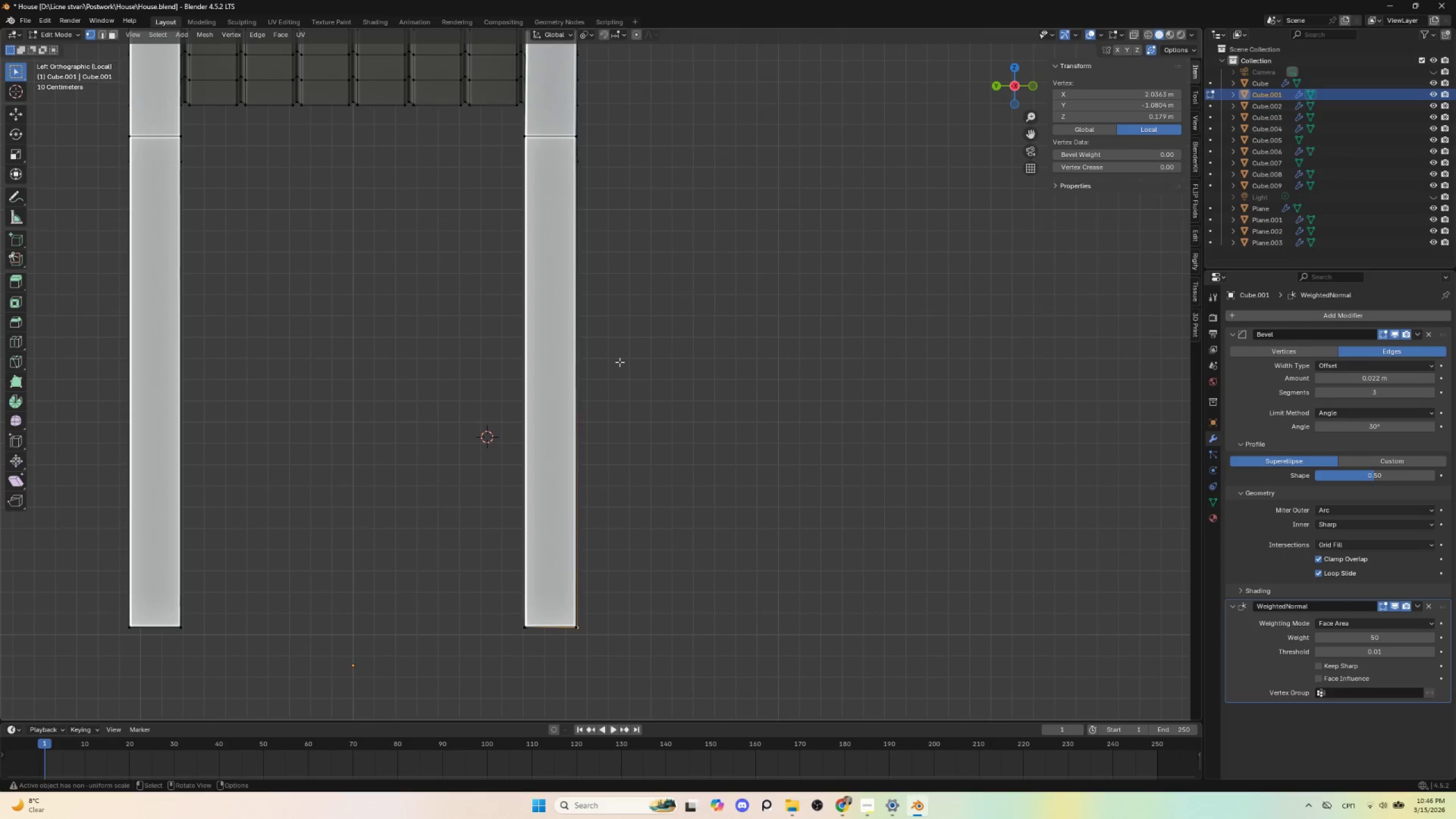 
hold_key(key=ShiftLeft, duration=0.88)
 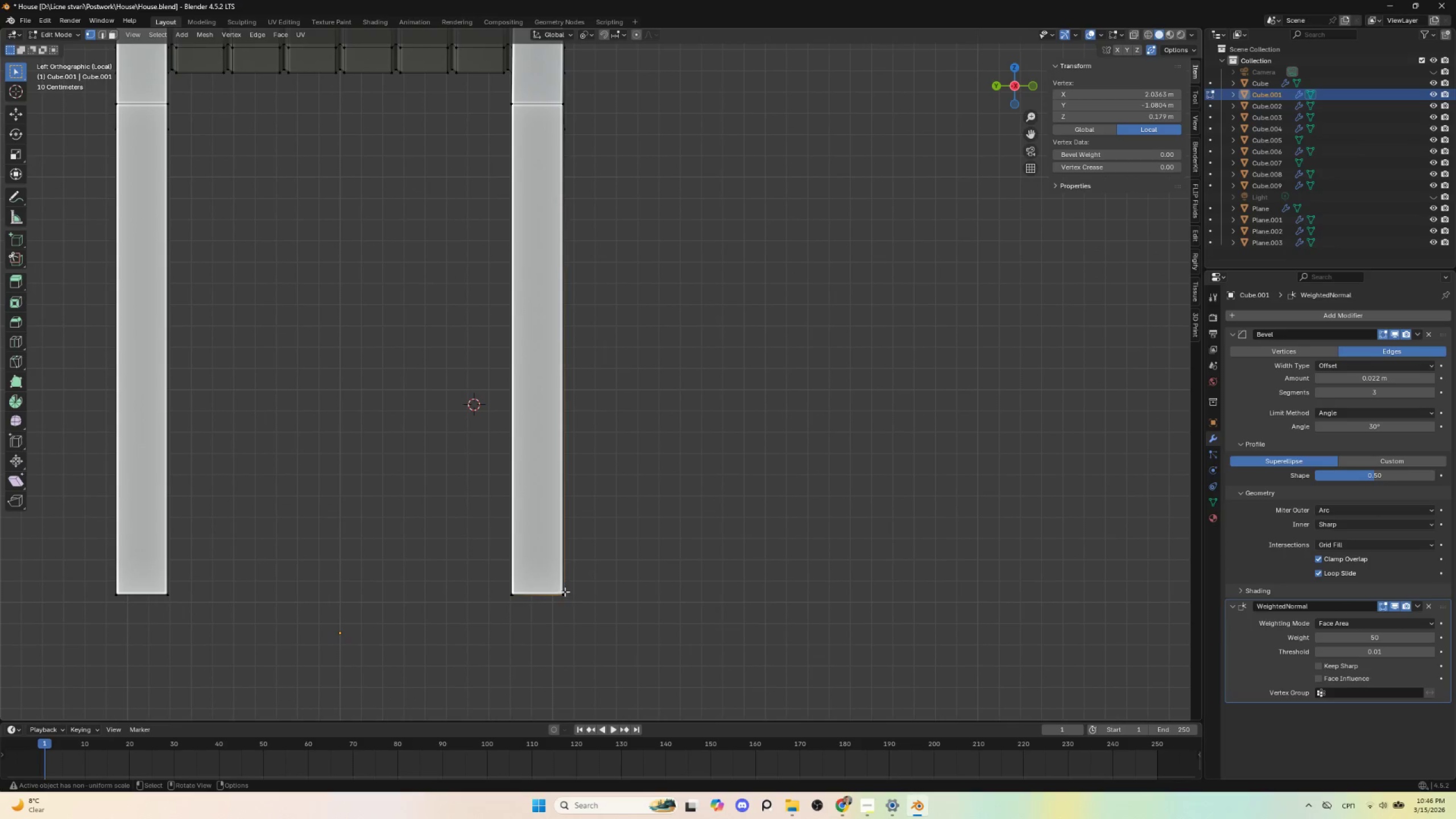 
left_click([560, 592])
 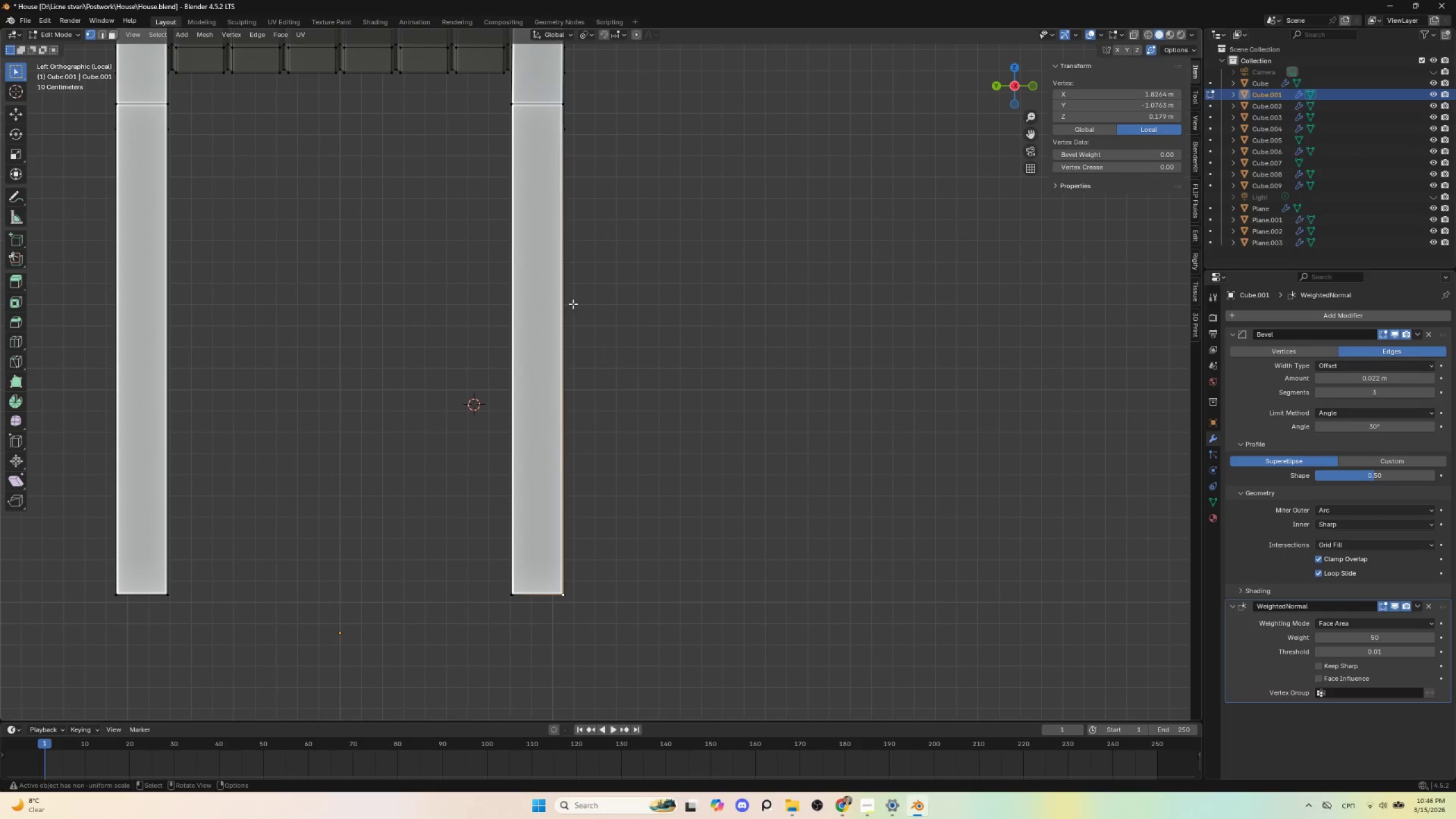 
hold_key(key=ShiftLeft, duration=1.02)
 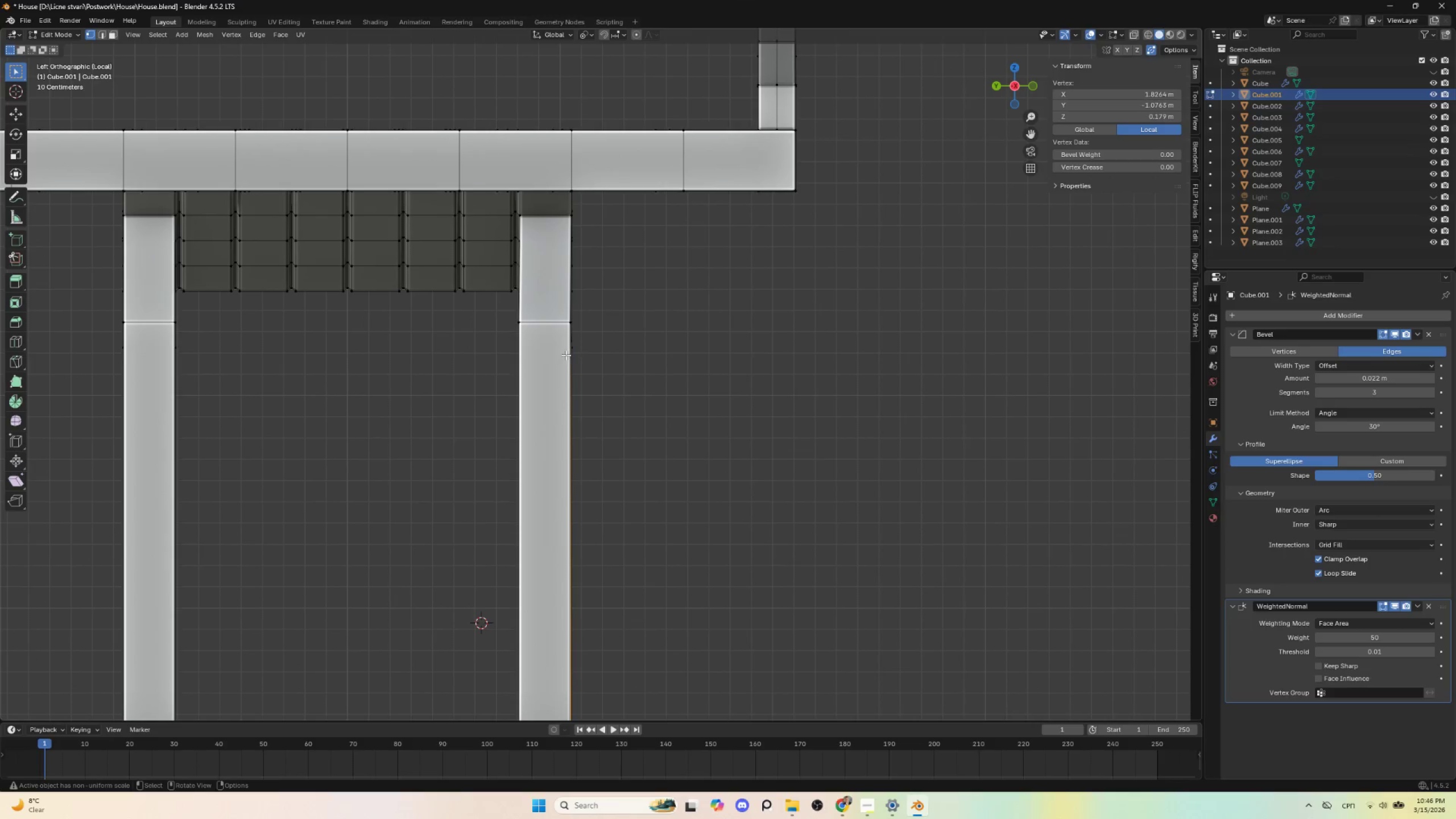 
hold_key(key=ShiftLeft, duration=1.27)
left_click([566, 321])
 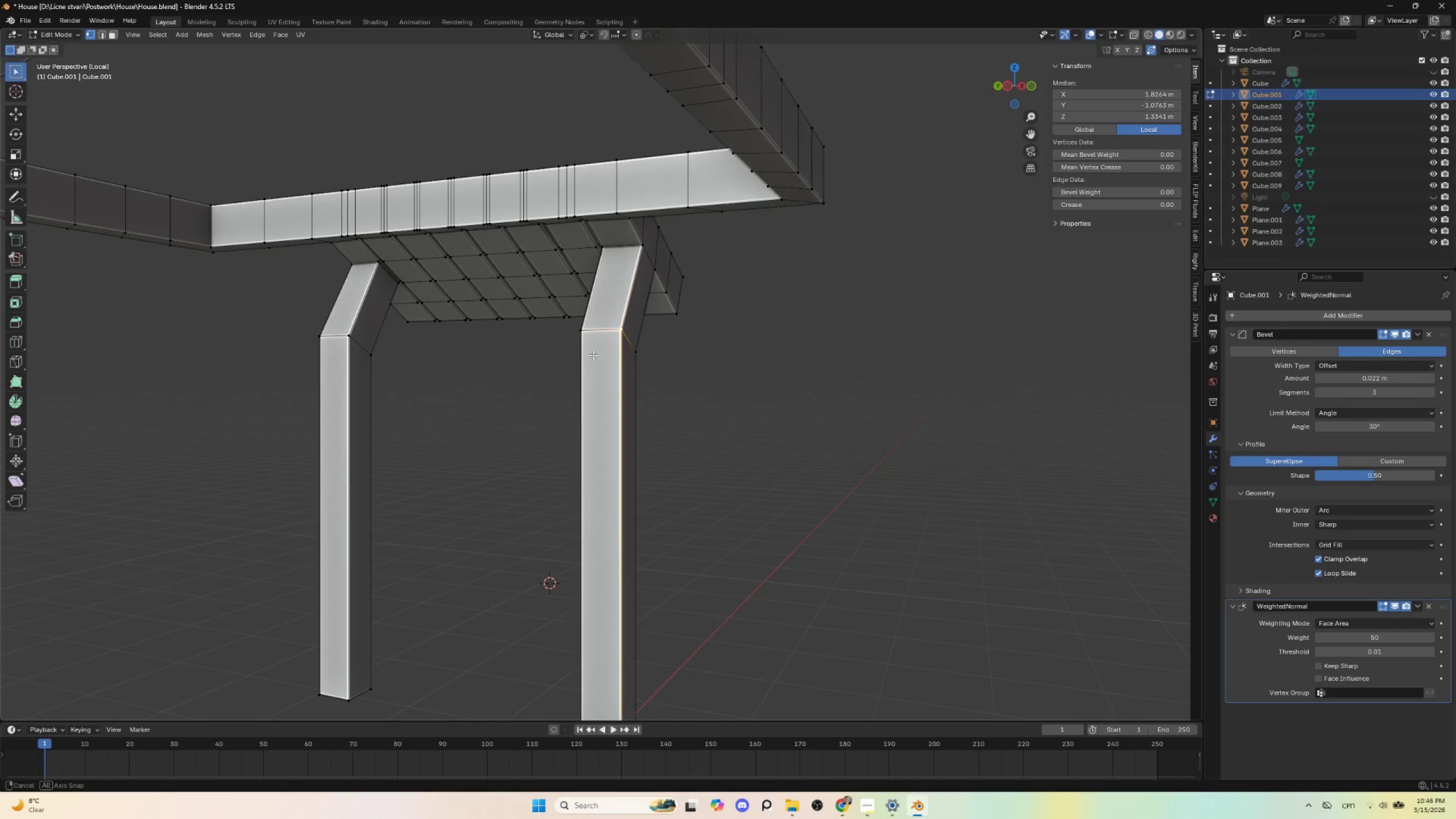 
hold_key(key=ShiftLeft, duration=0.97)
left_click([640, 245])
 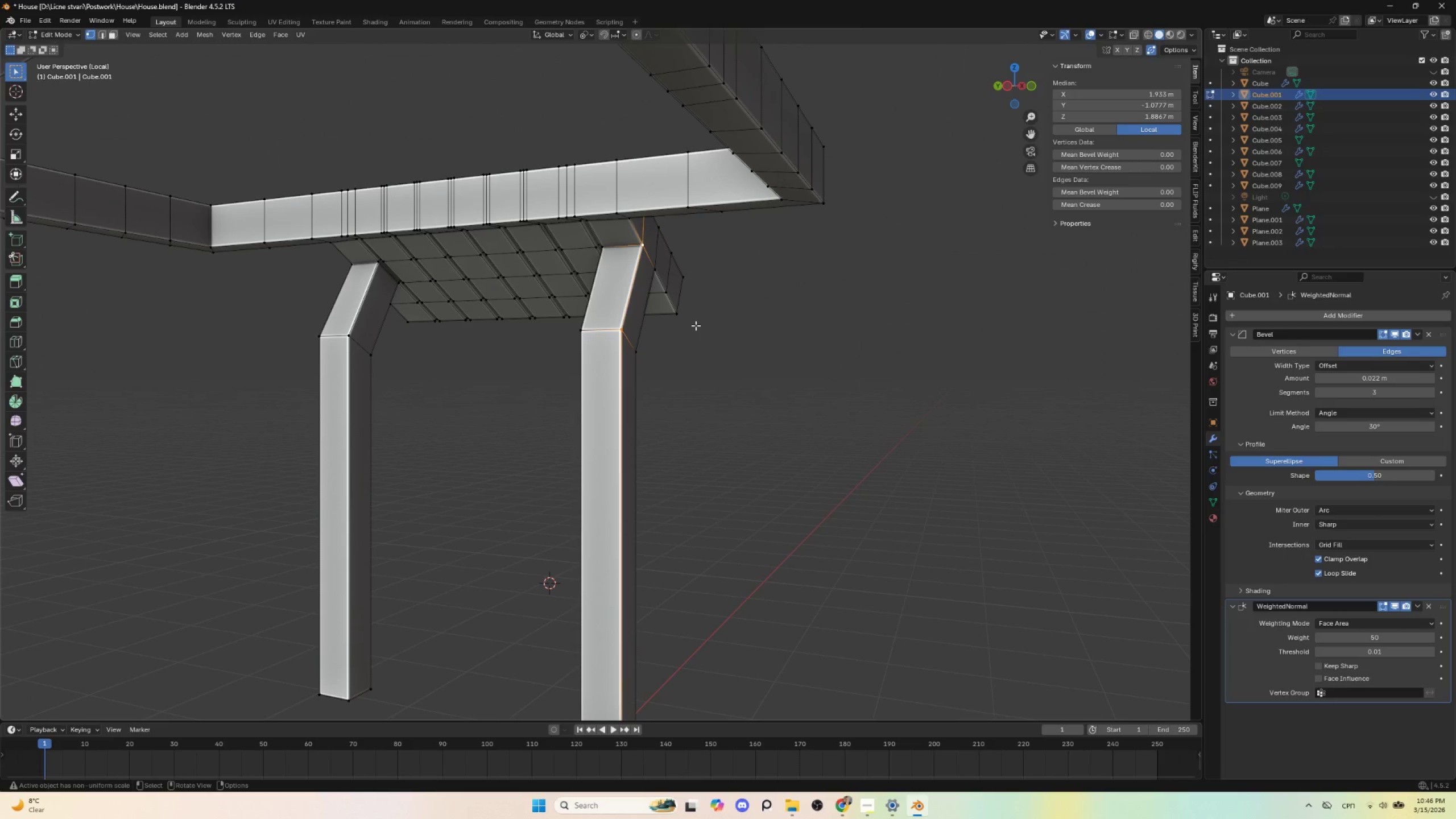 
type(sy0)
 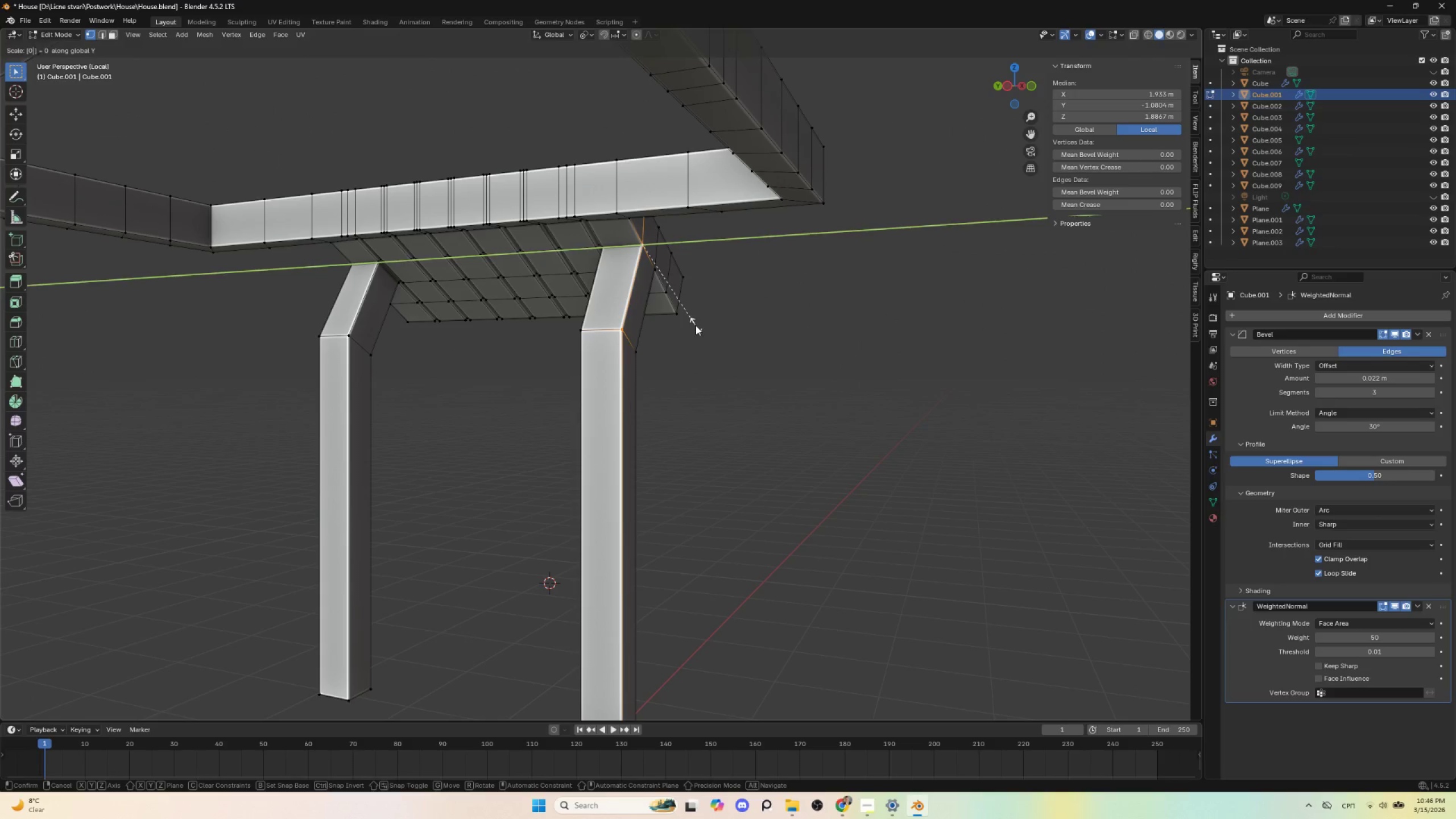 
left_click([696, 325])
 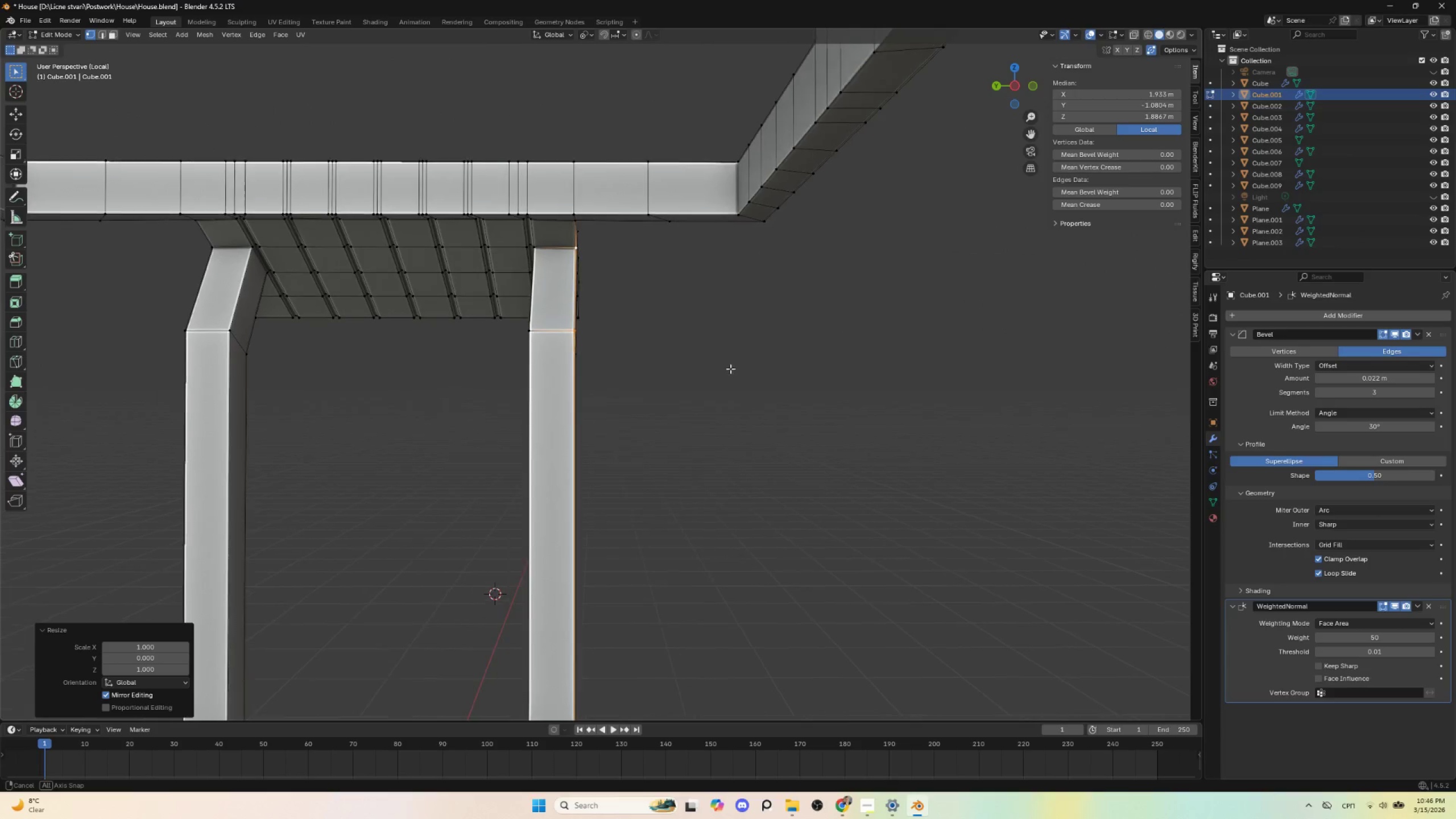 
hold_key(key=ShiftLeft, duration=0.55)
 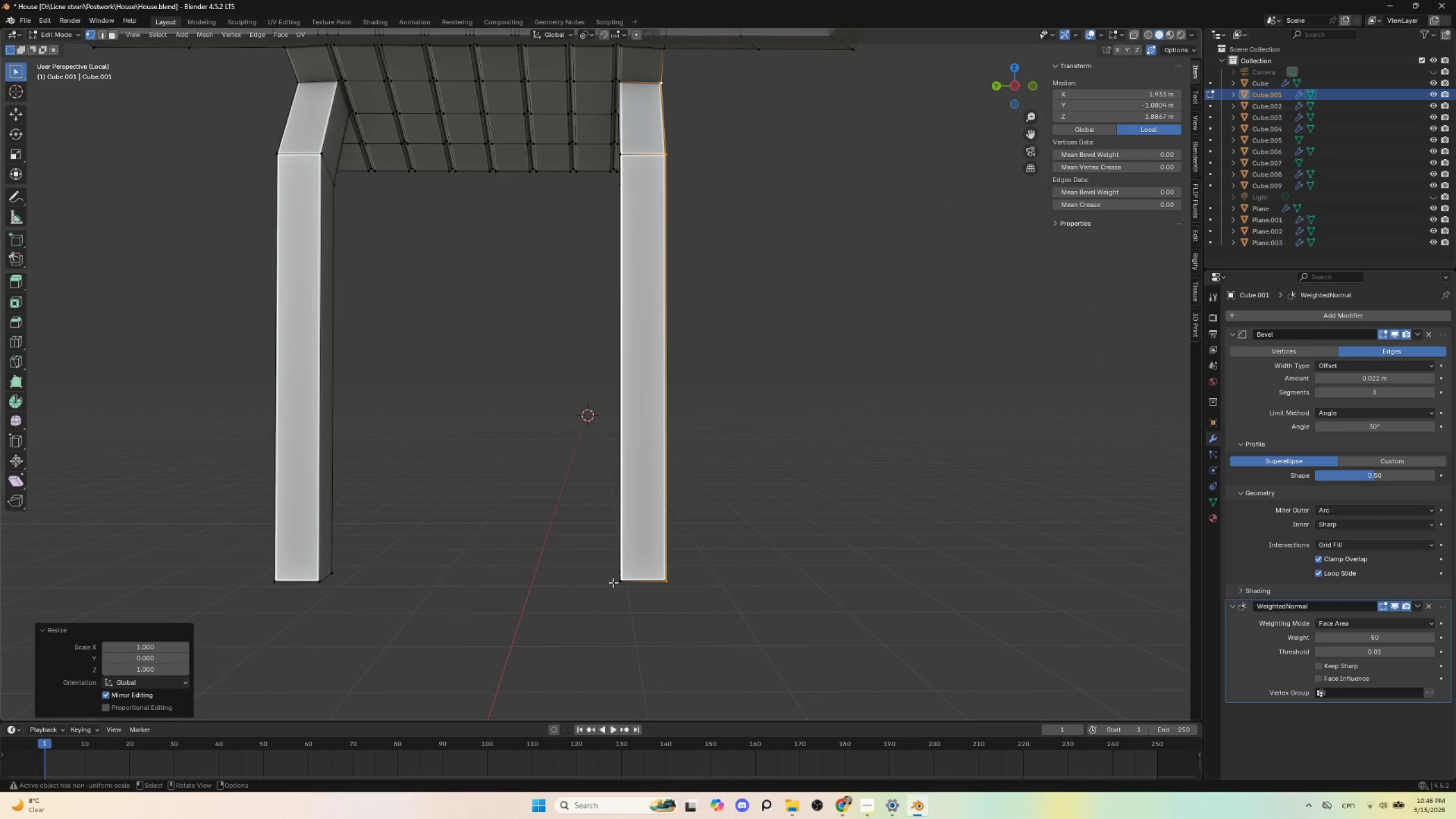 
left_click([617, 576])
 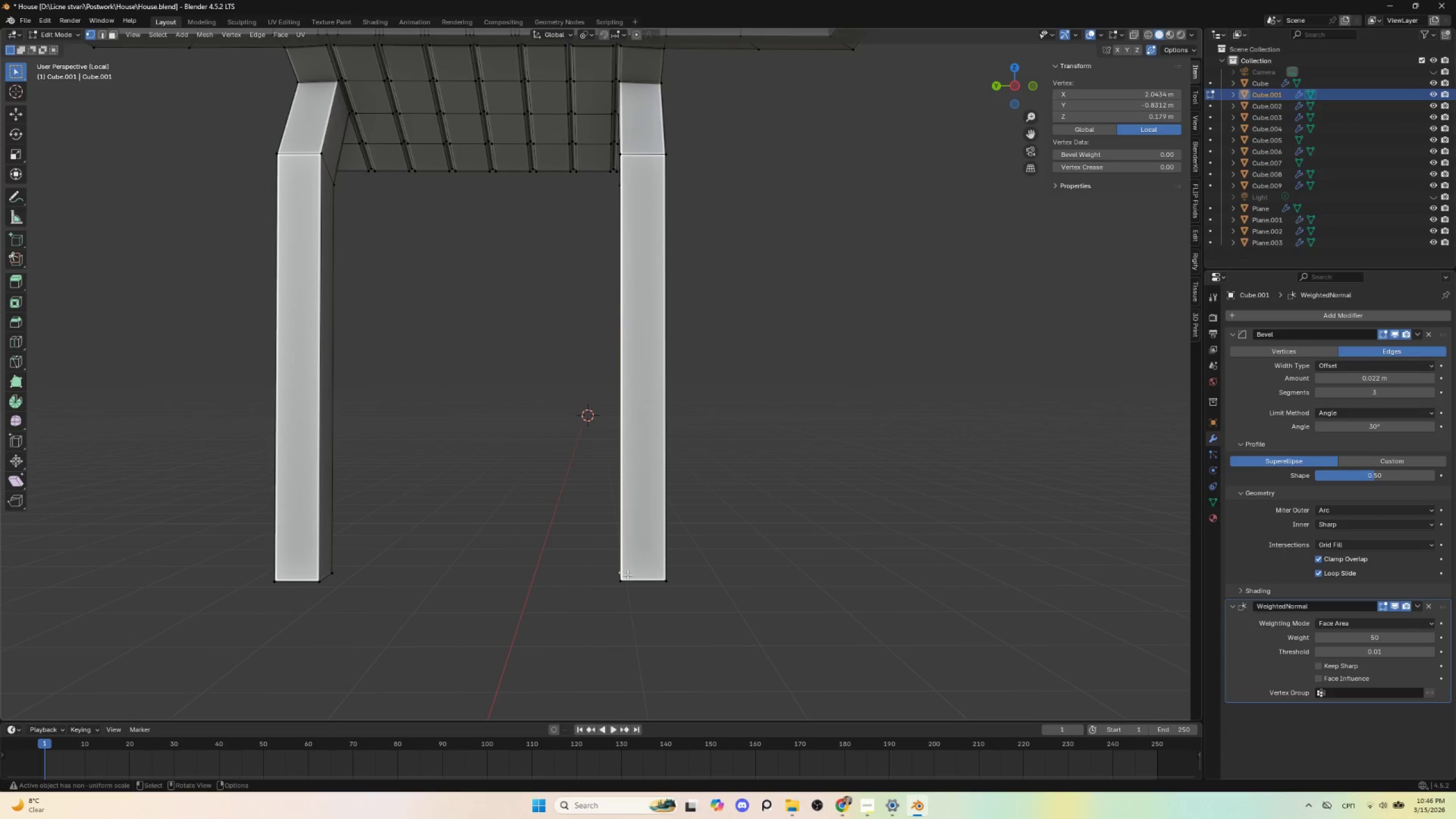 
left_click([619, 581])
 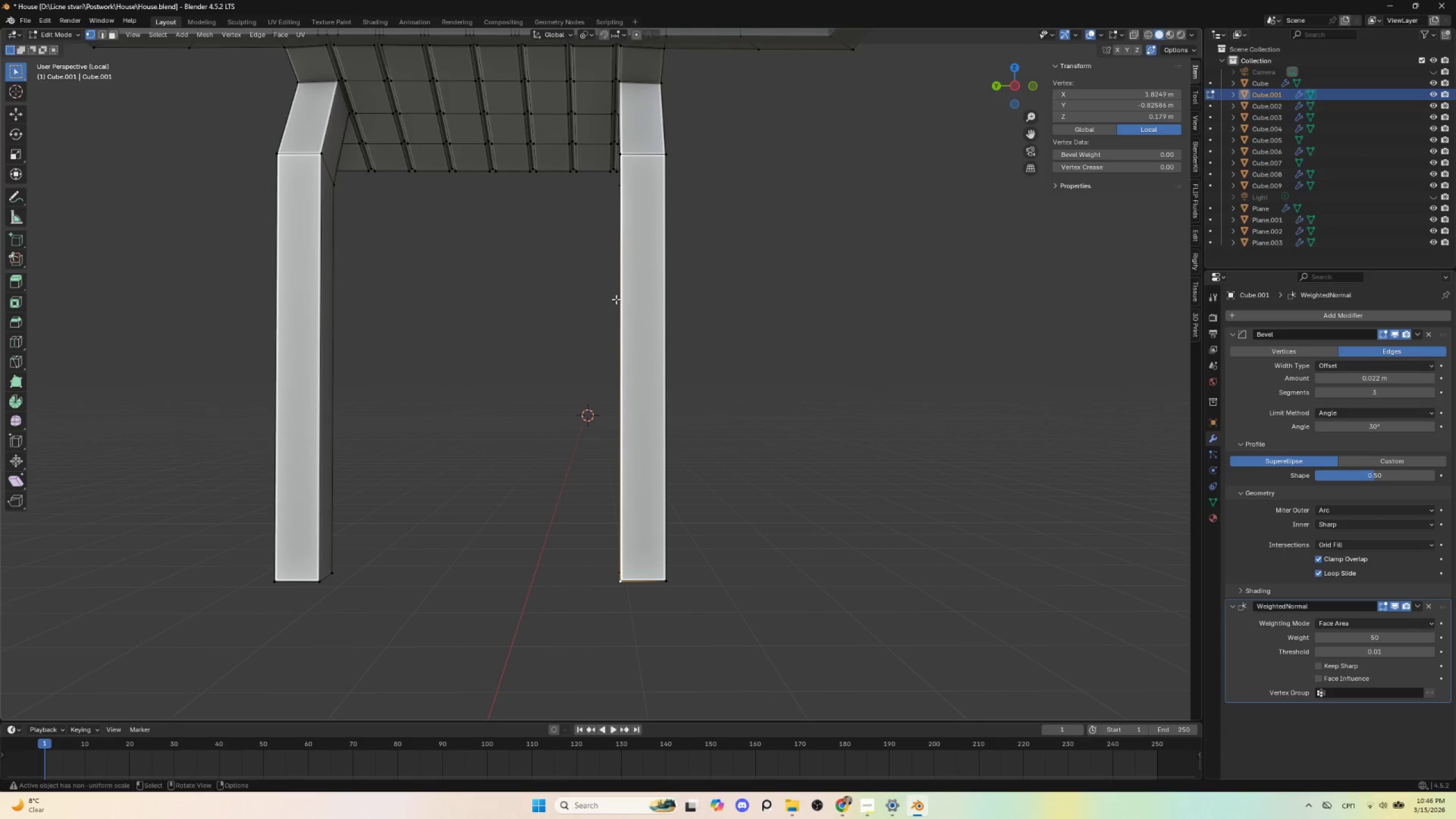 
hold_key(key=ShiftLeft, duration=1.19)
left_click([622, 158])
 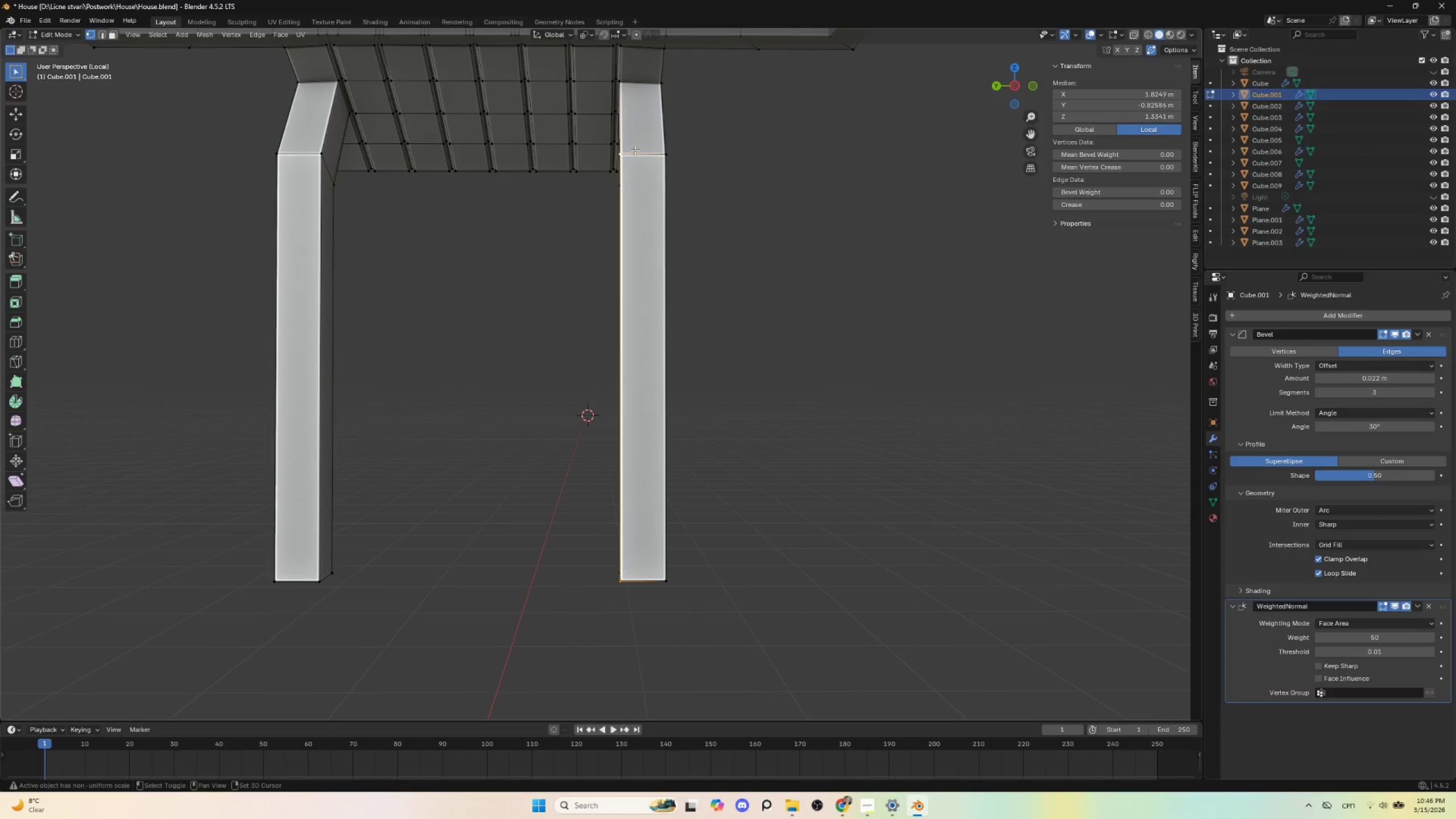 
hold_key(key=ShiftLeft, duration=0.58)
 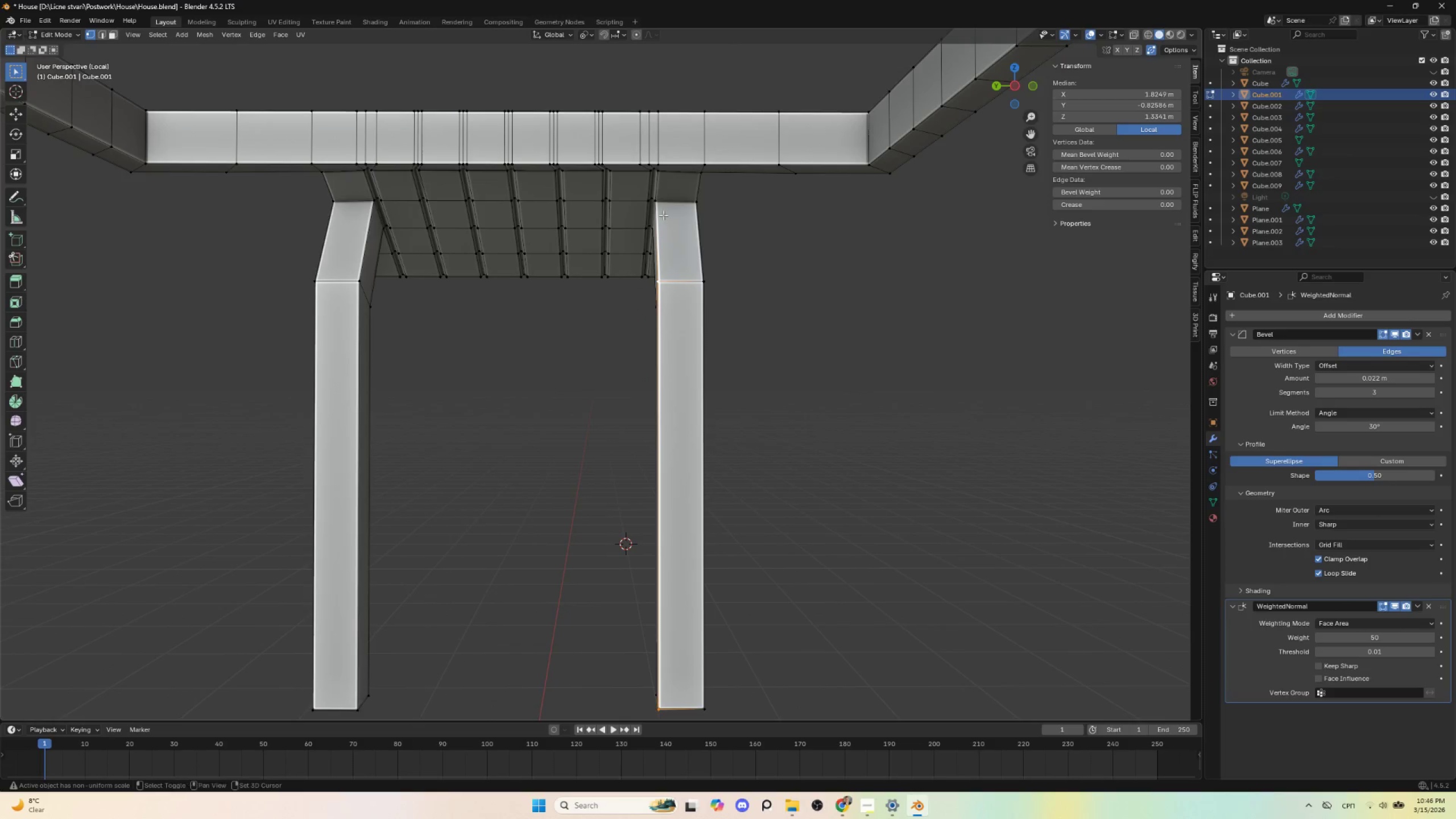 
hold_key(key=ShiftLeft, duration=0.95)
left_click([655, 198])
 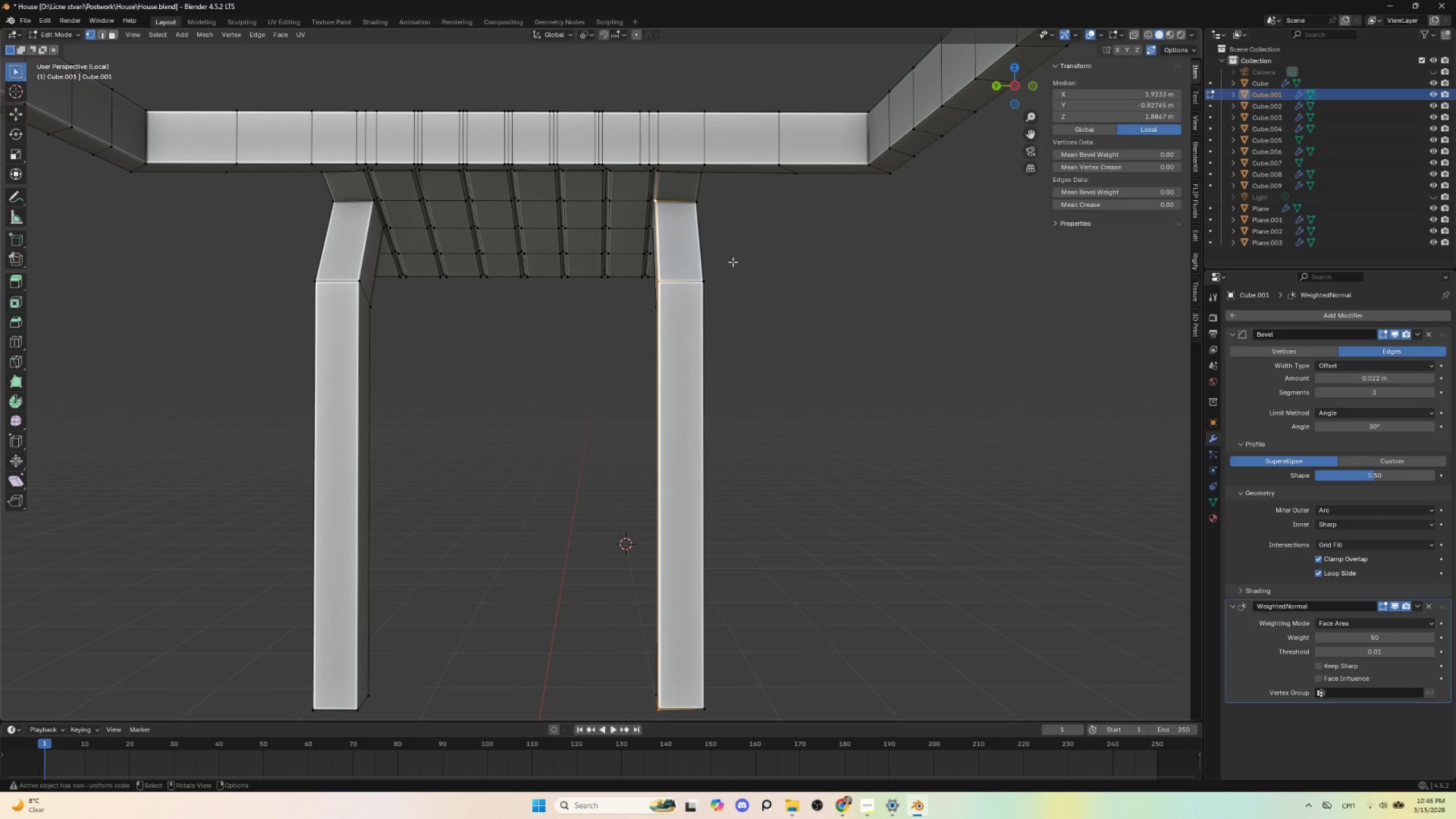 
type(sy0)
 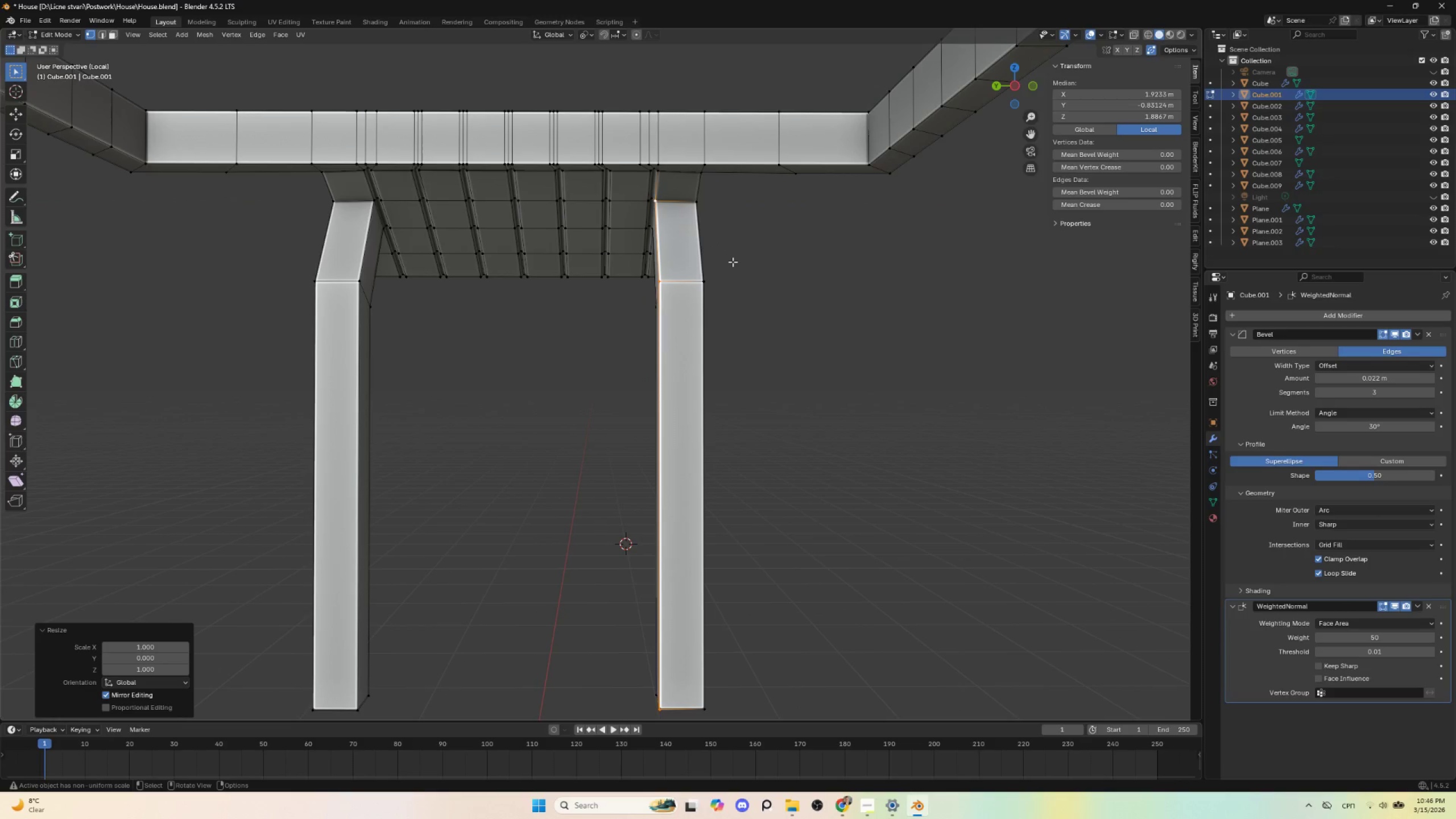 
left_click([733, 262])
 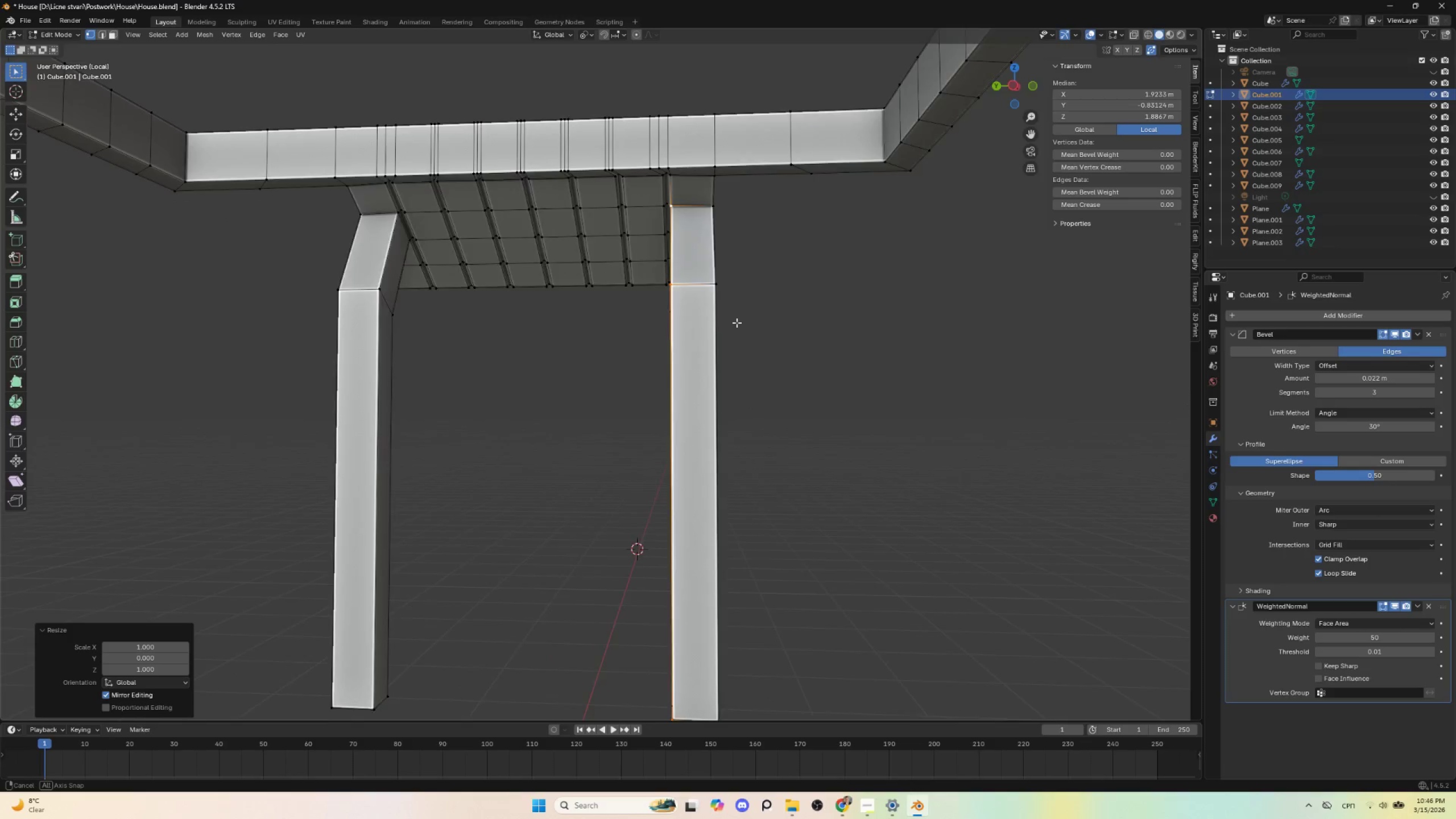 
hold_key(key=AltLeft, duration=0.38)
 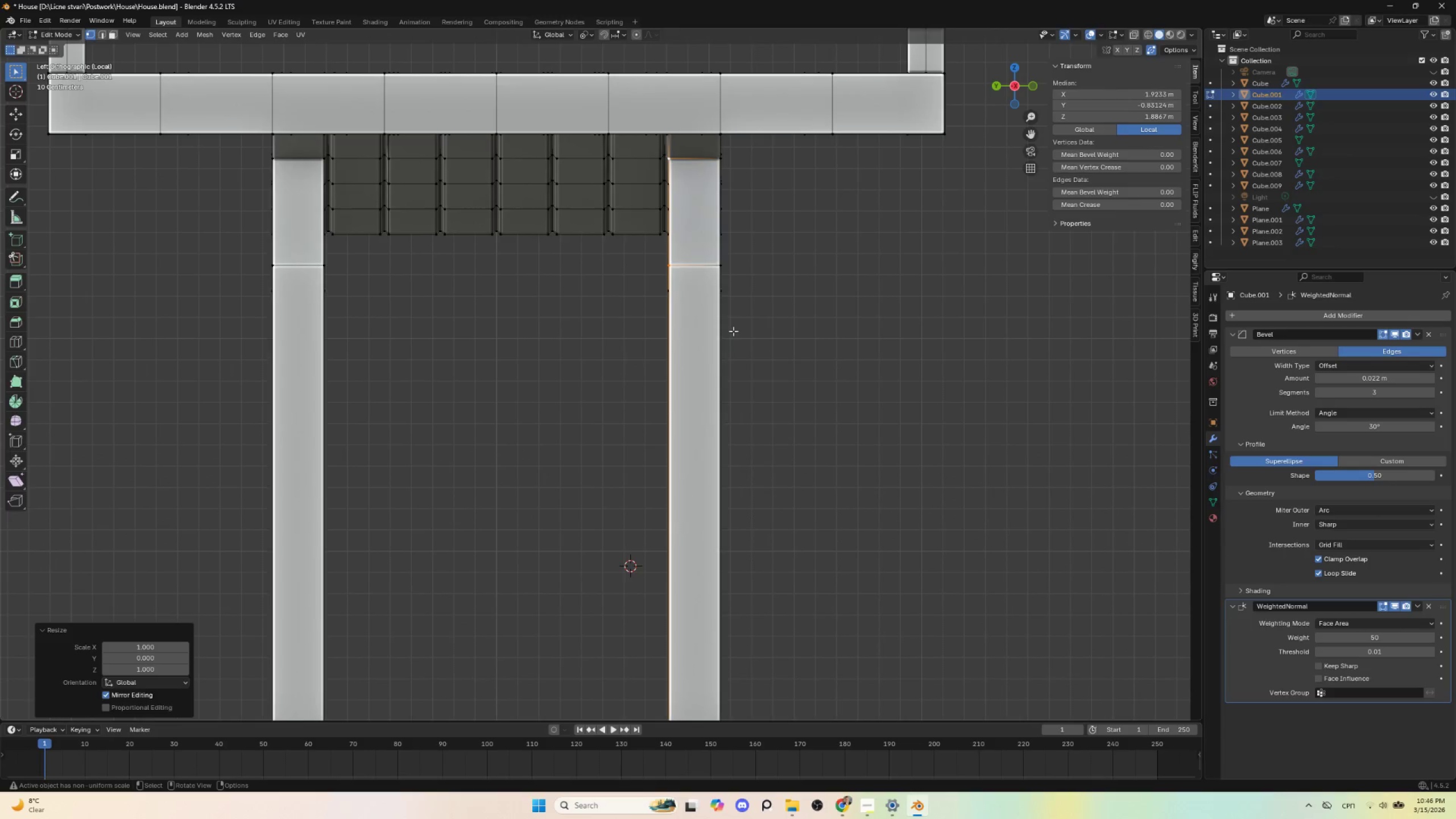 
key(Tab)
 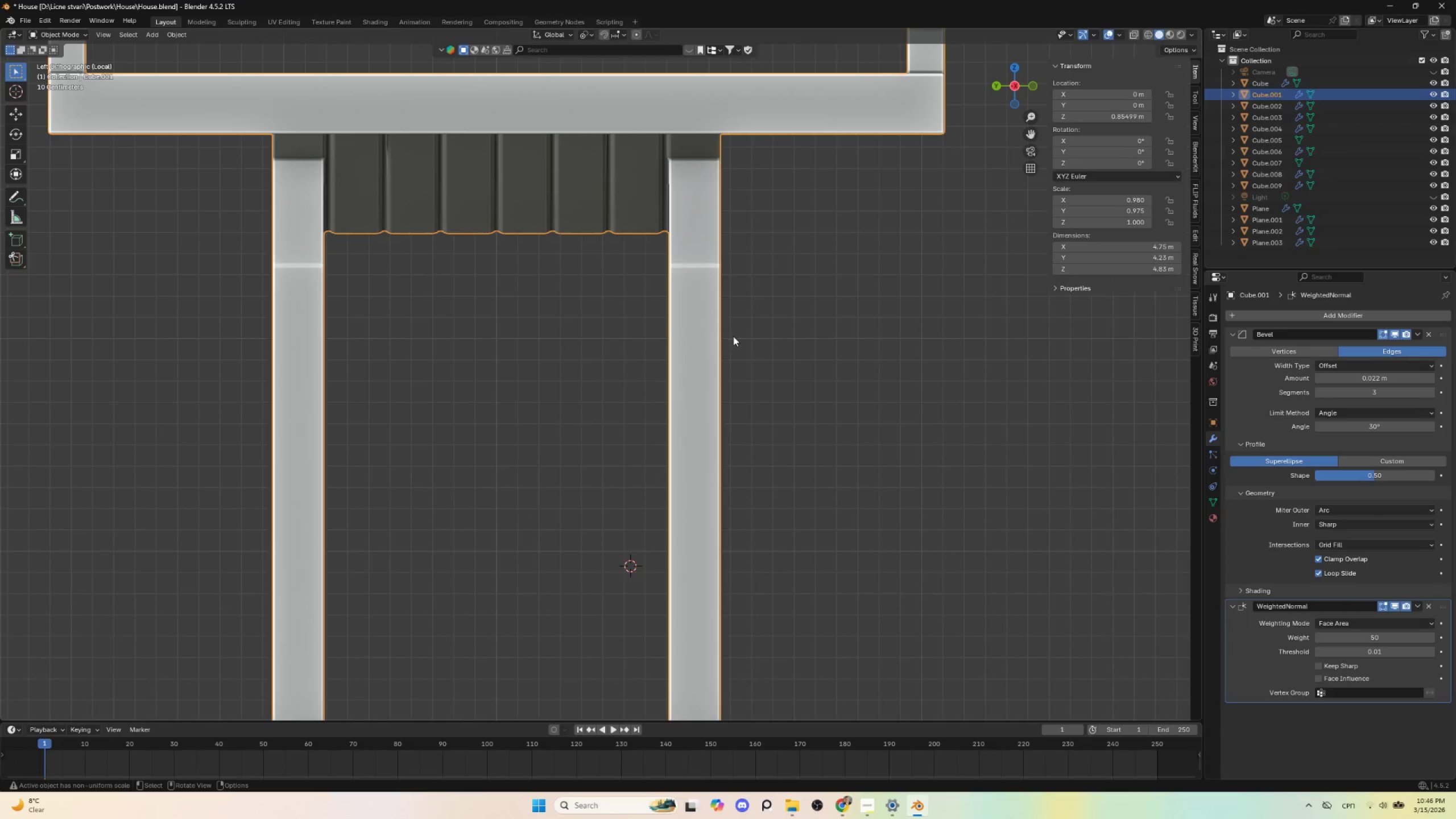 
scroll: coordinate [730, 377], scroll_direction: down, amount: 5.0
 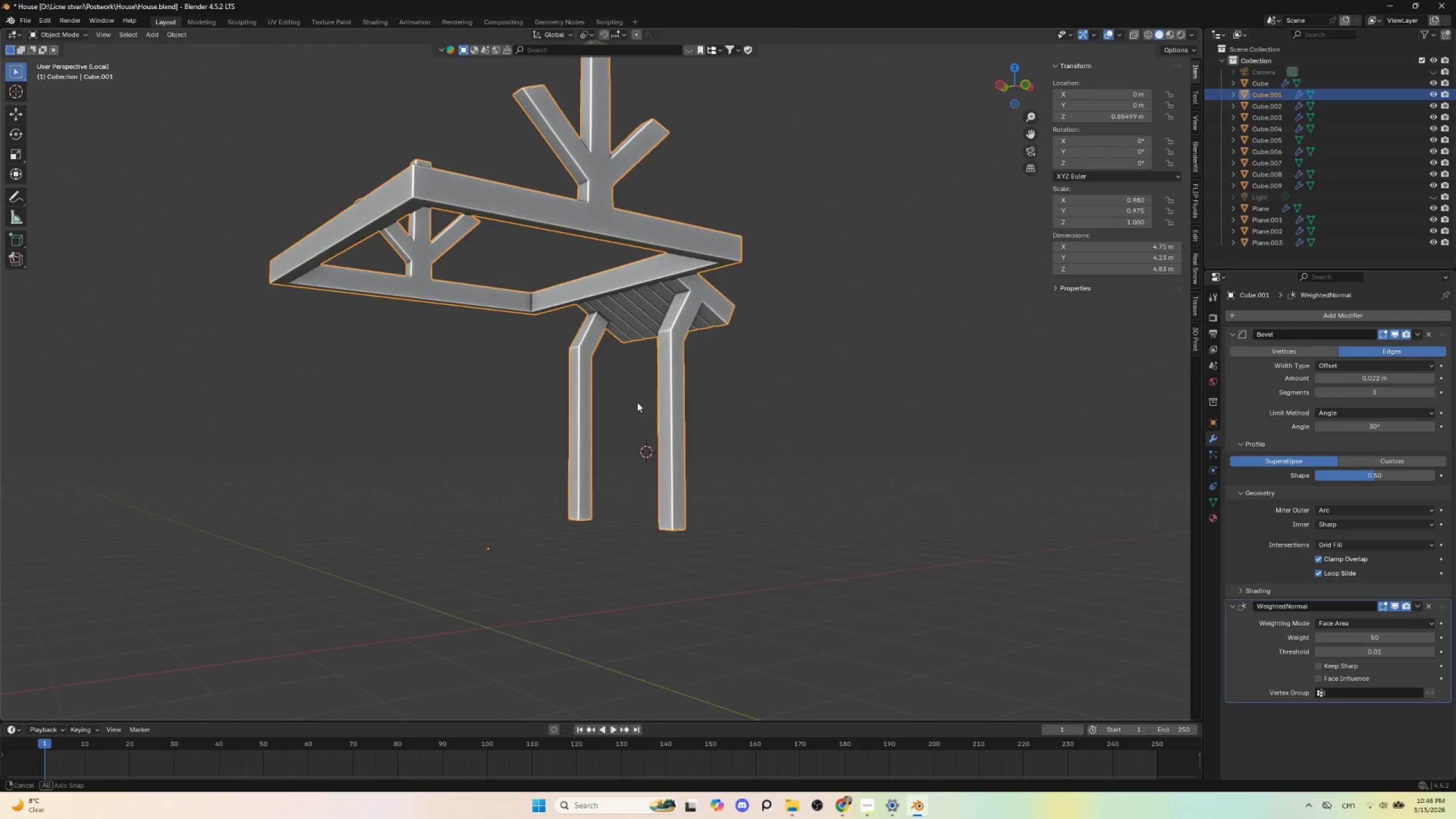 
hold_key(key=AltLeft, duration=0.47)
 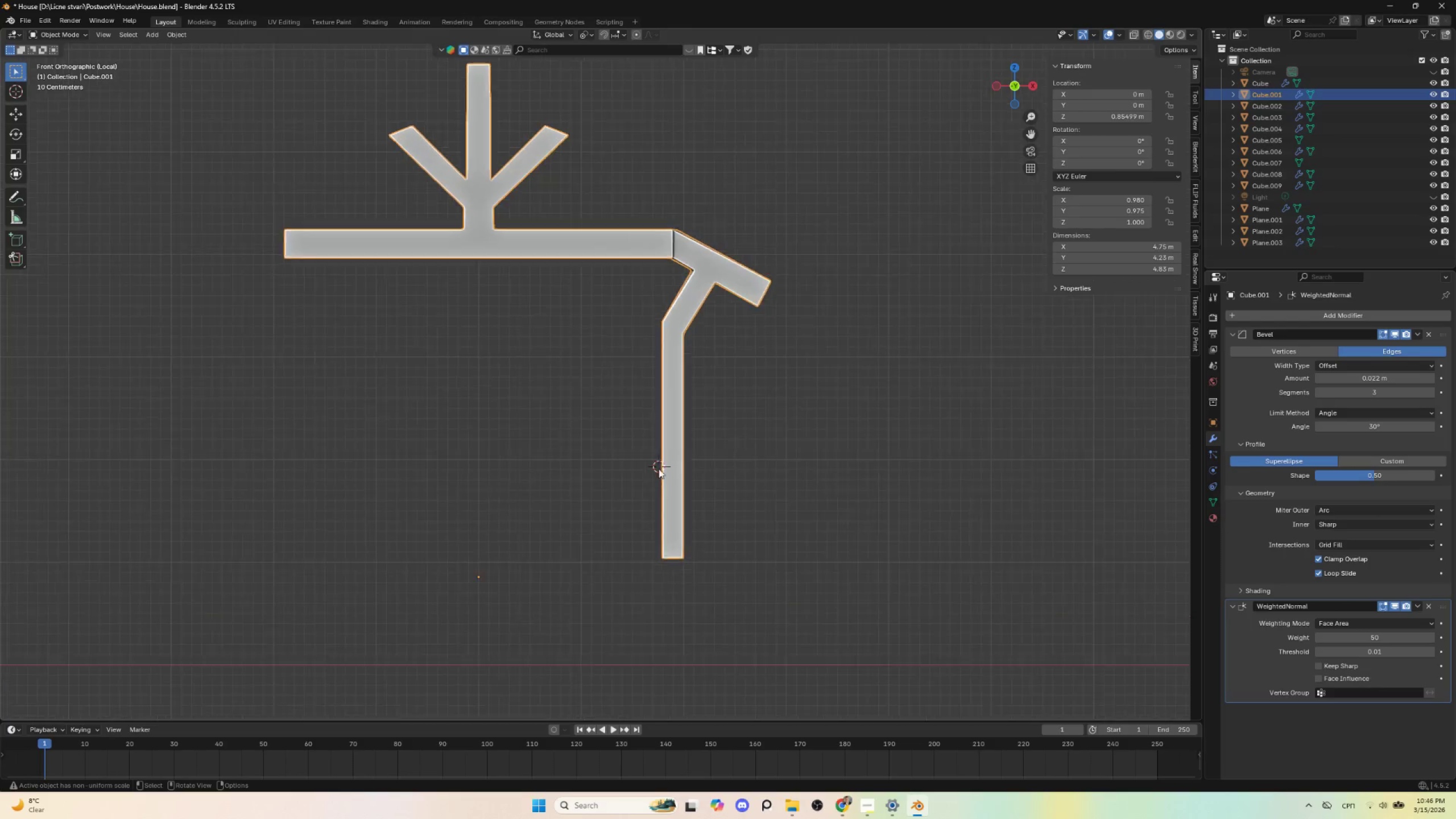 
scroll: coordinate [659, 466], scroll_direction: up, amount: 4.0
 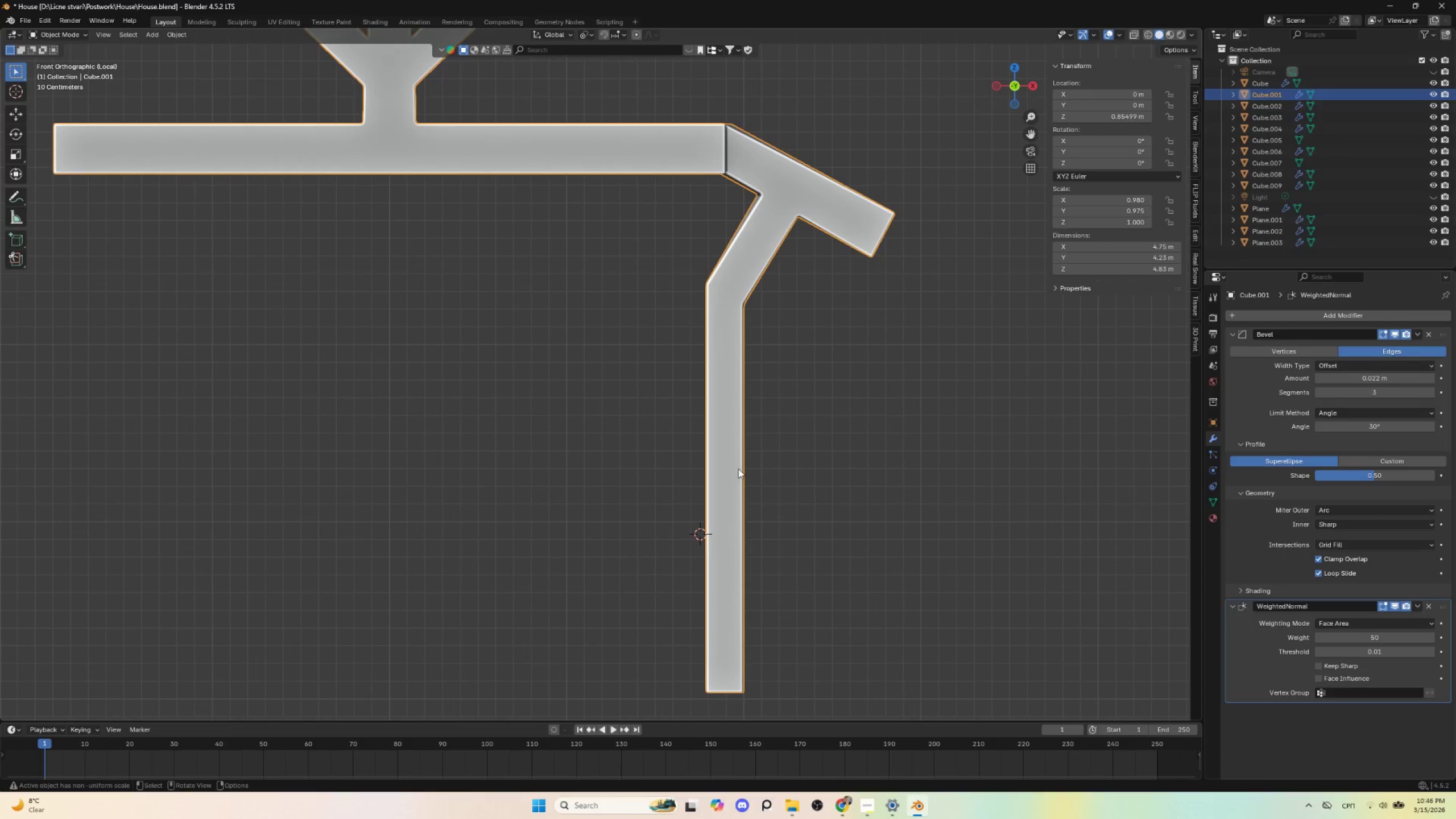 
hold_key(key=ShiftLeft, duration=0.59)
 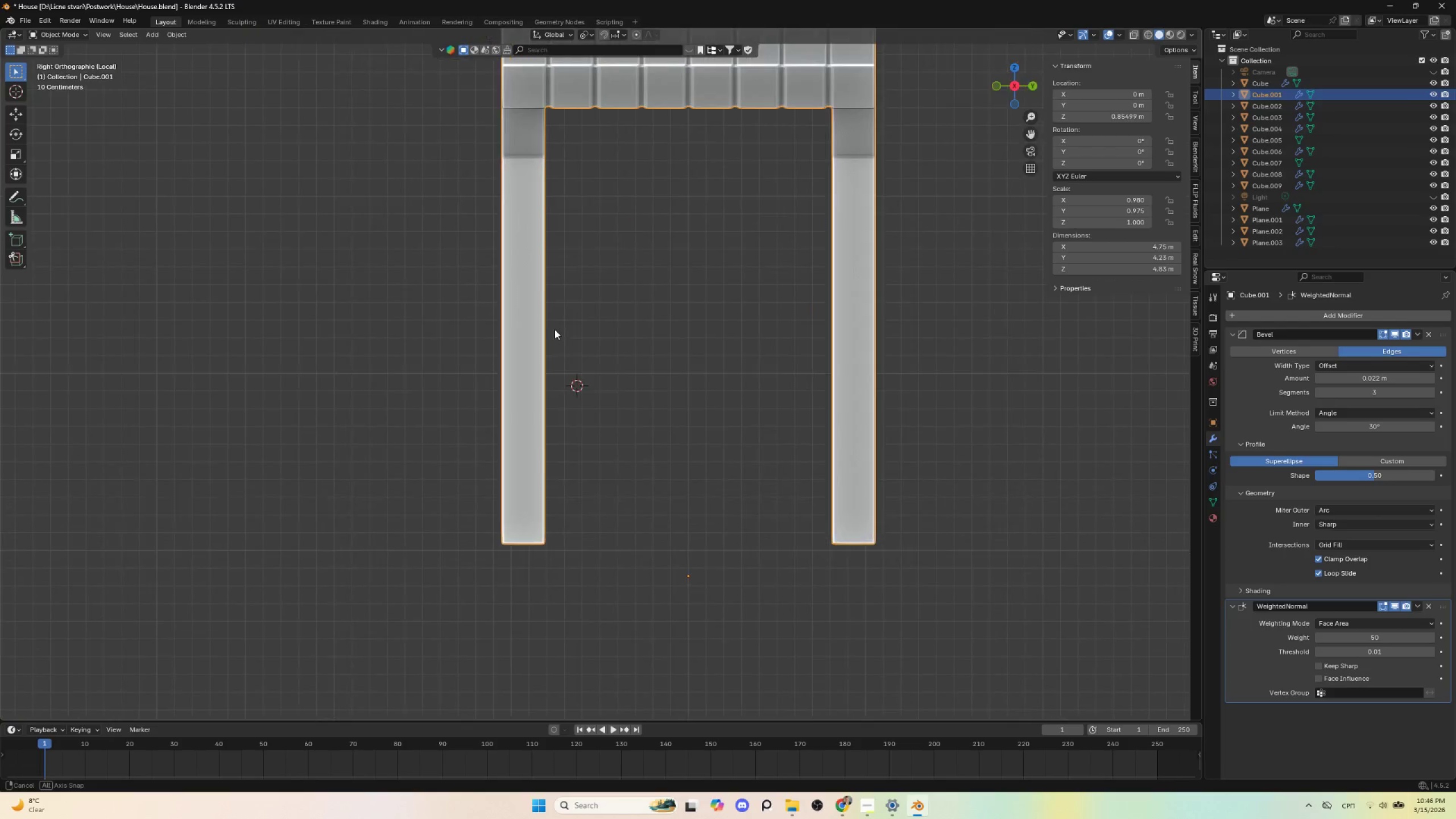 
hold_key(key=AltLeft, duration=0.34)
 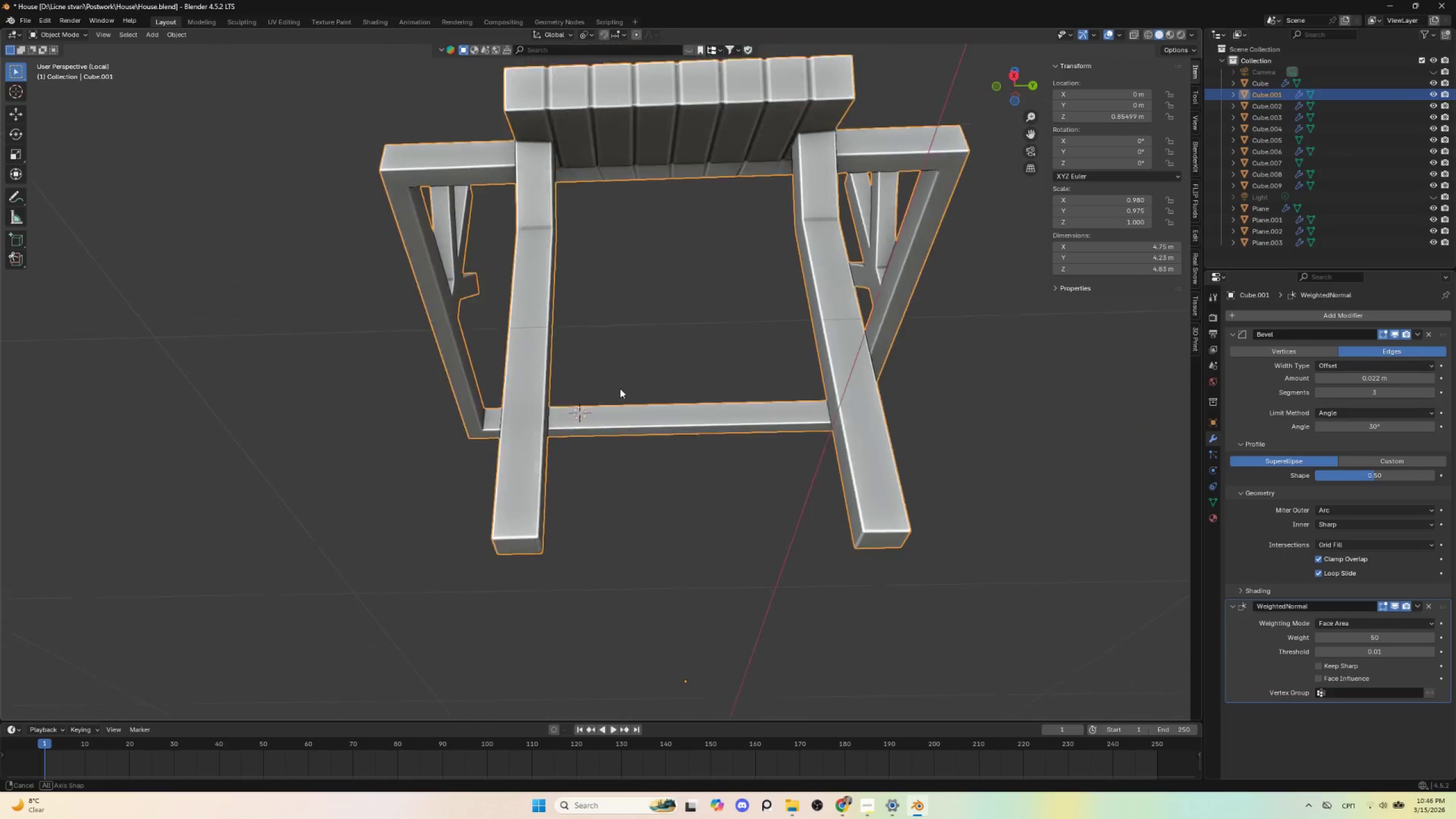 
key(Tab)
 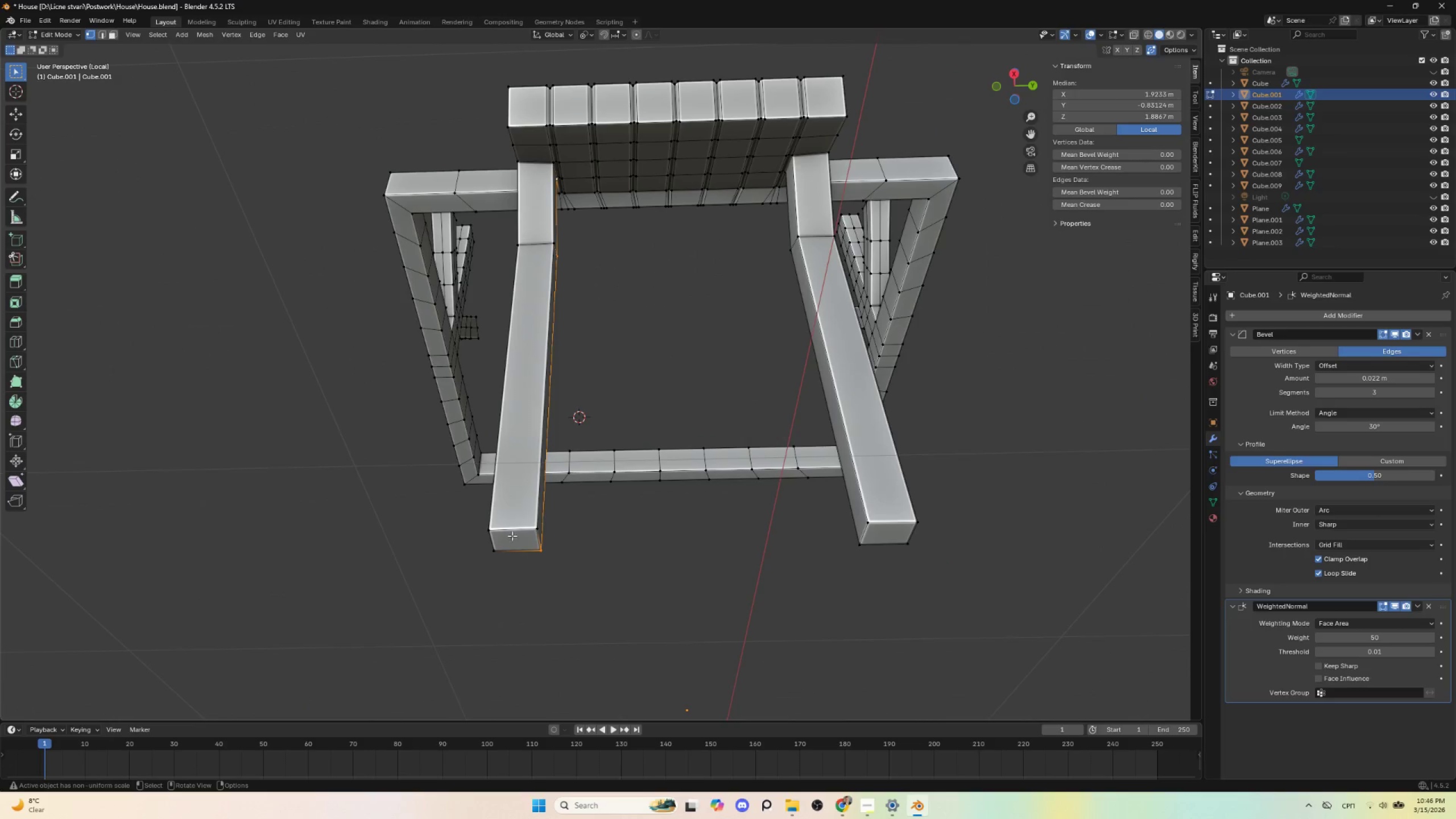 
left_click([511, 534])
 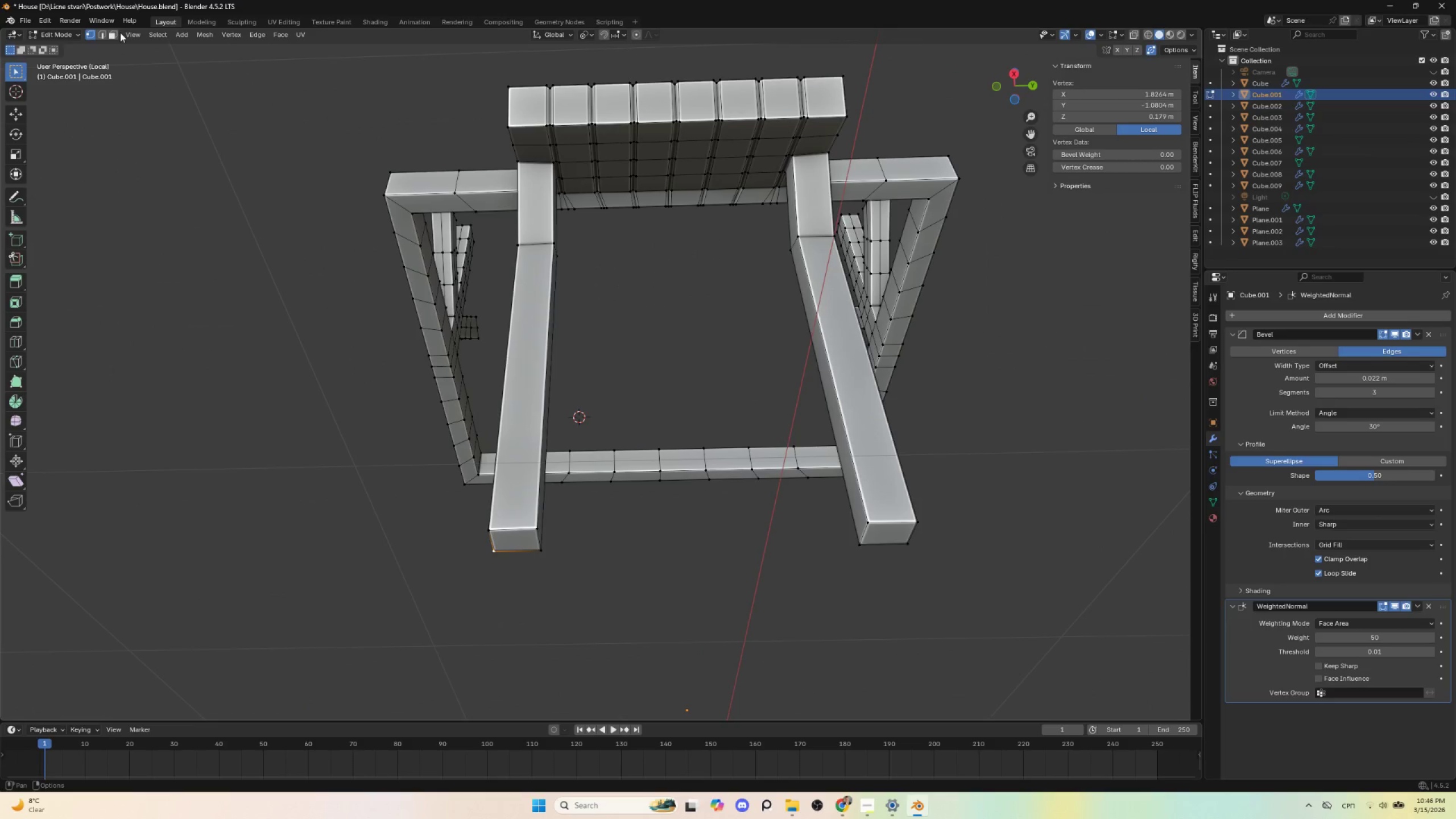 
left_click([116, 33])
 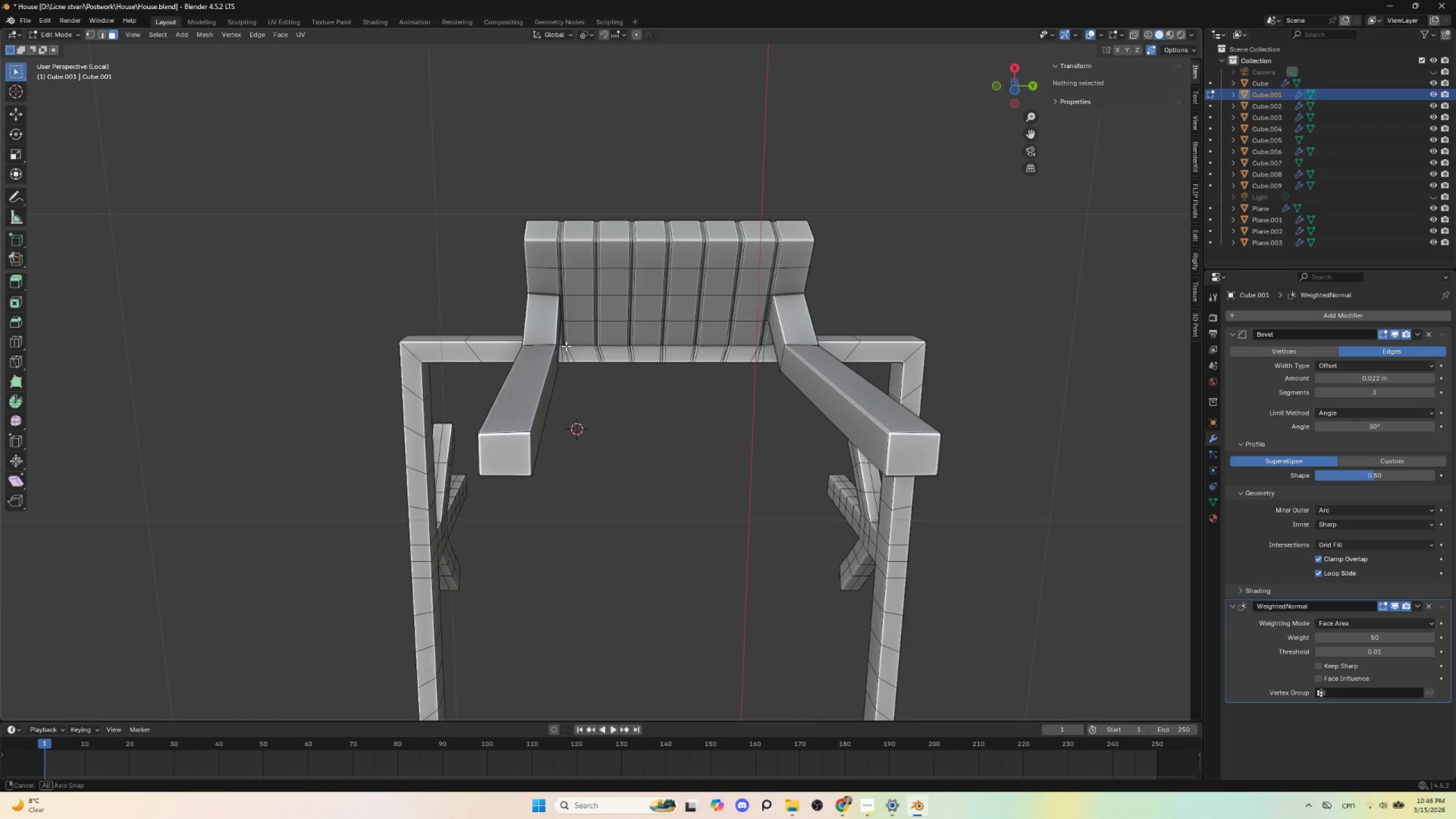 
hold_key(key=AltLeft, duration=0.45)
 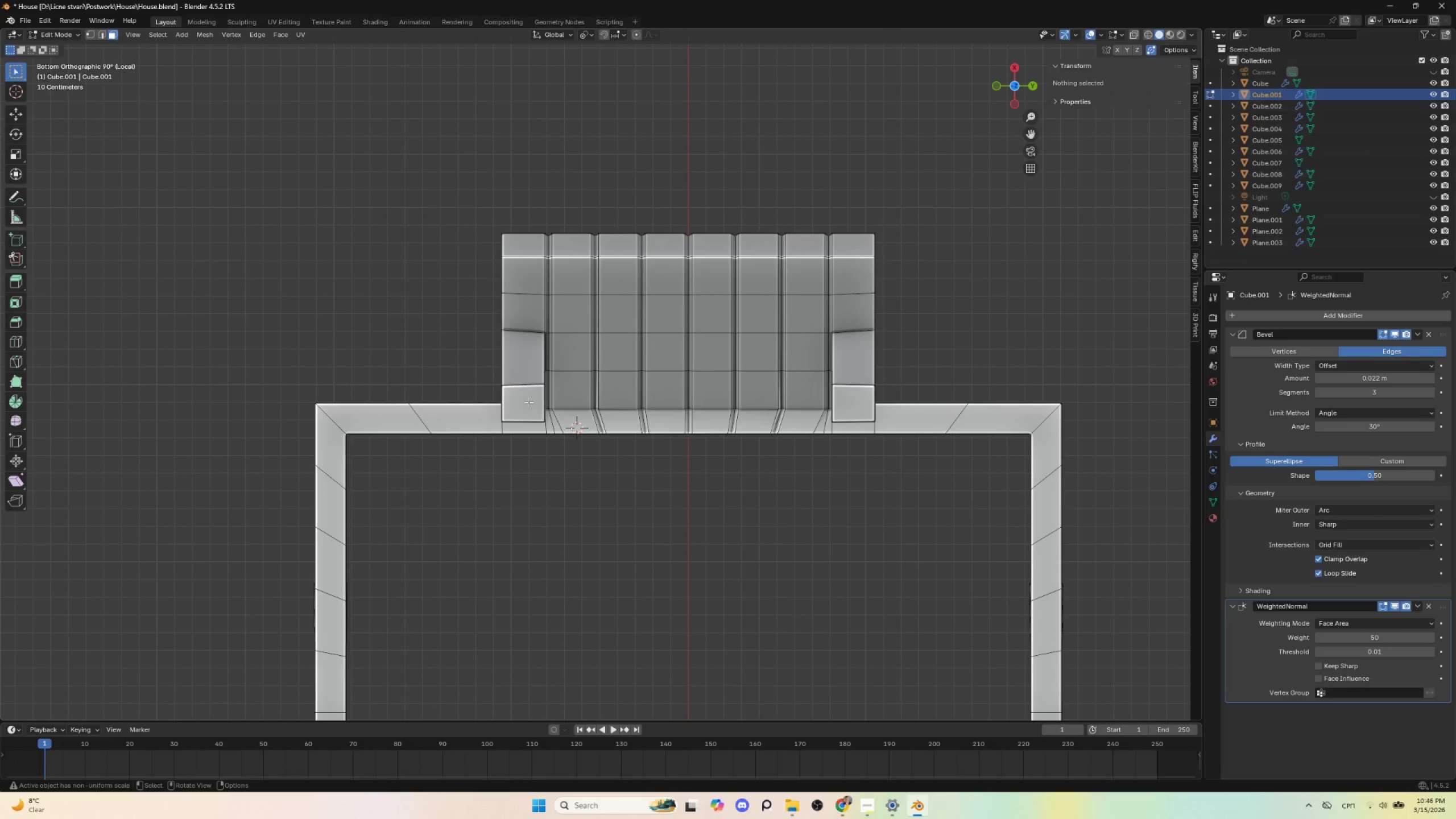 
left_click([527, 402])
 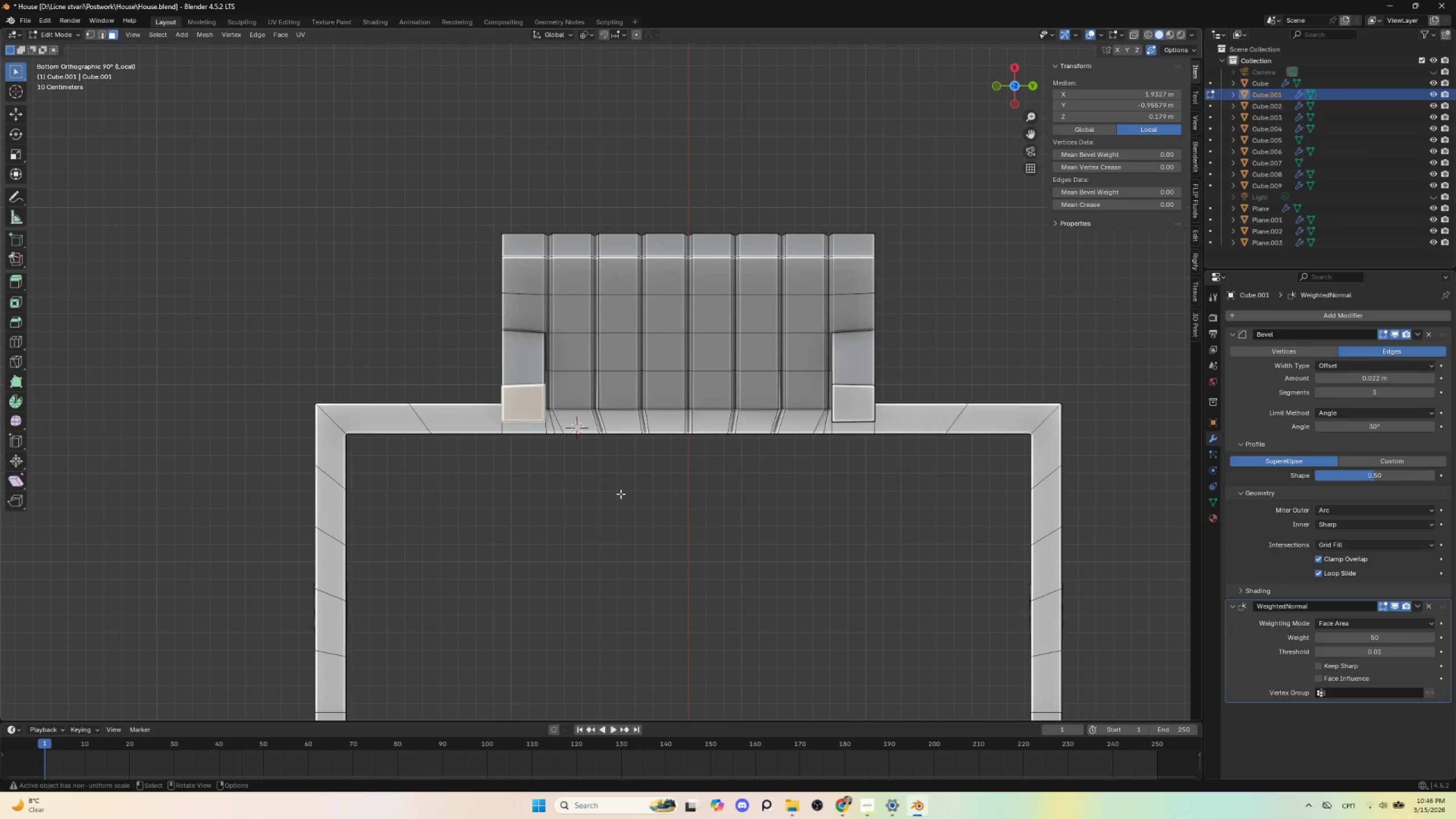 
scroll: coordinate [619, 494], scroll_direction: up, amount: 3.0
 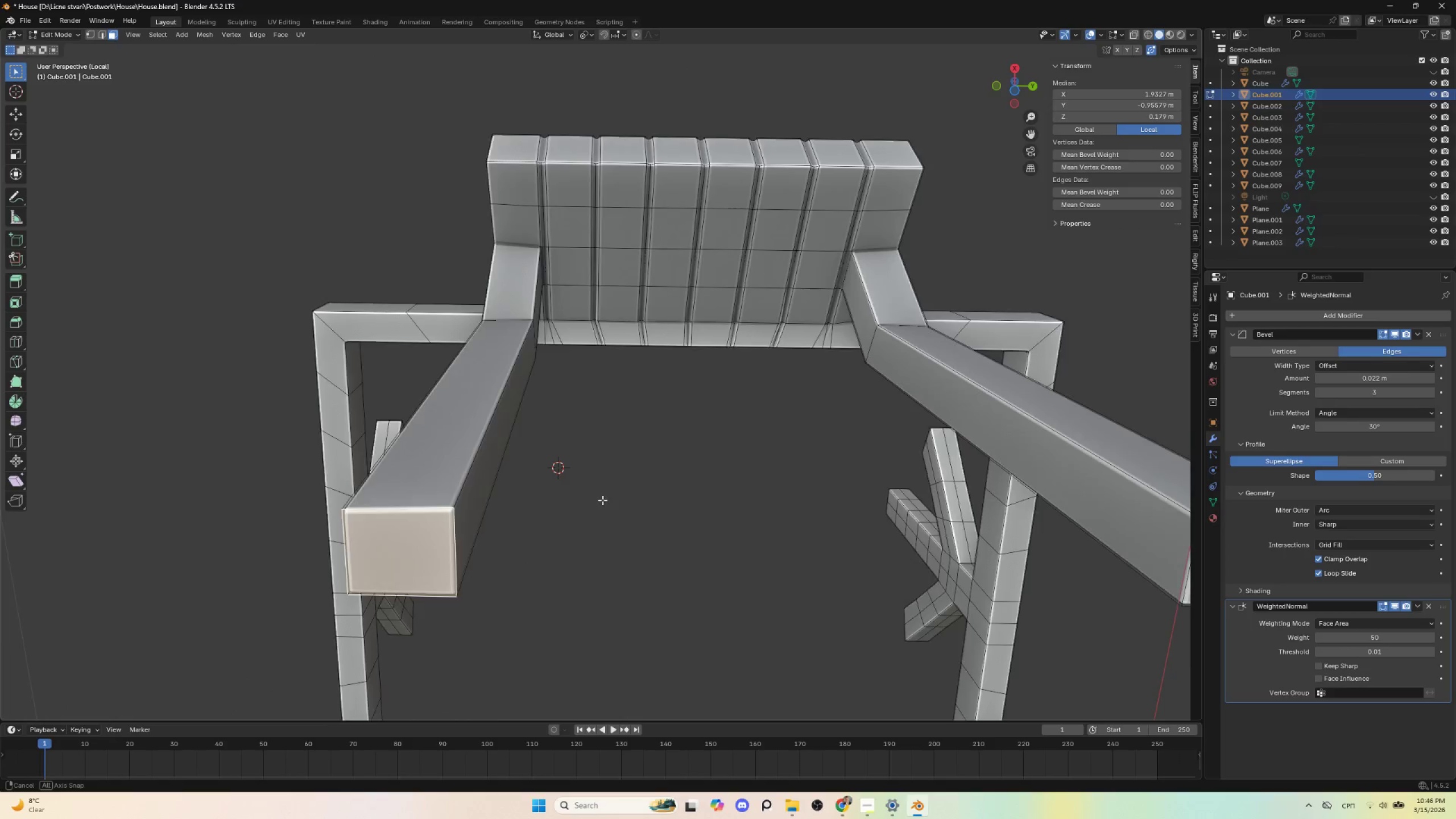 
hold_key(key=AltLeft, duration=0.53)
 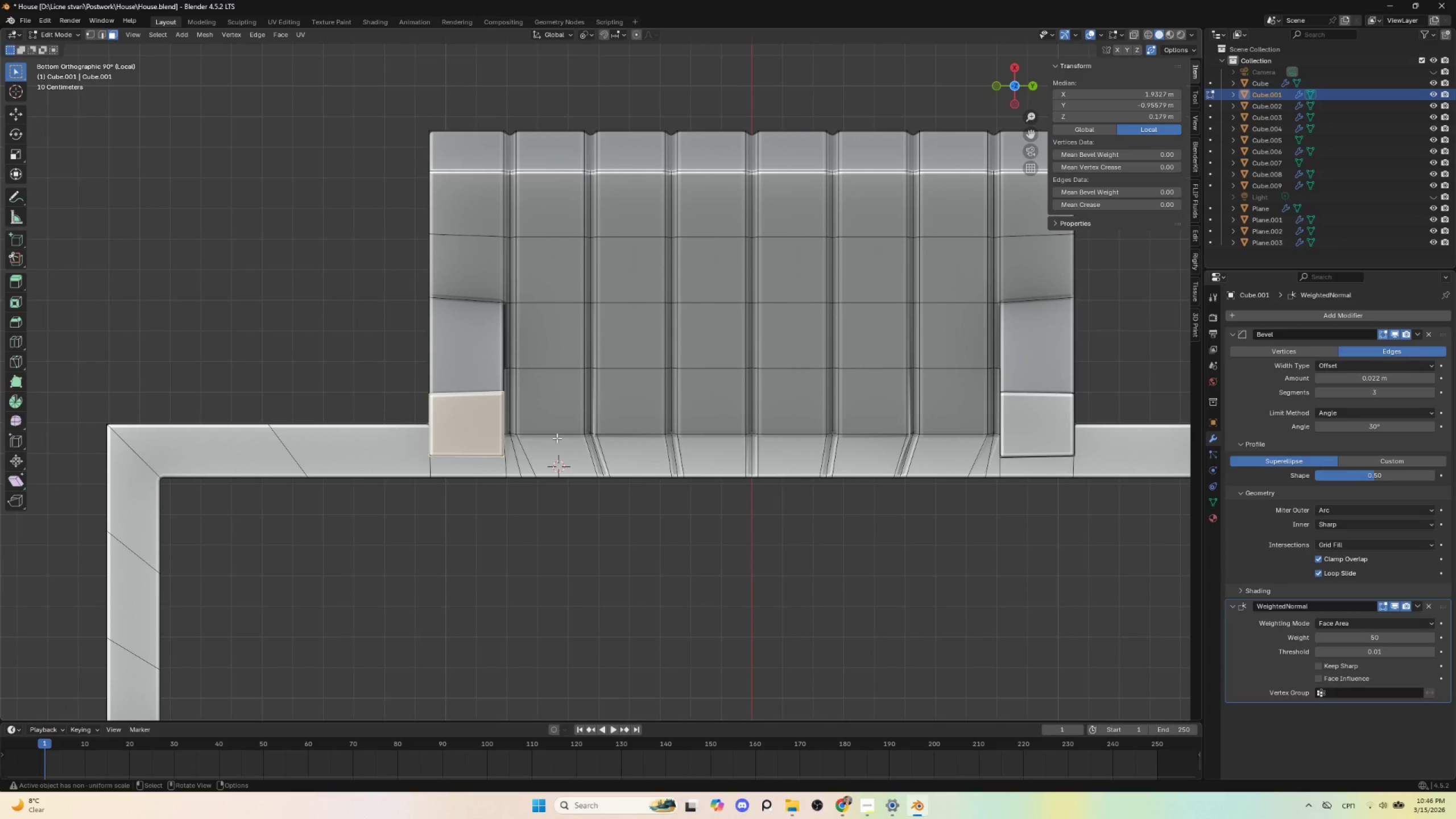 
hold_key(key=AltLeft, duration=2.89)
 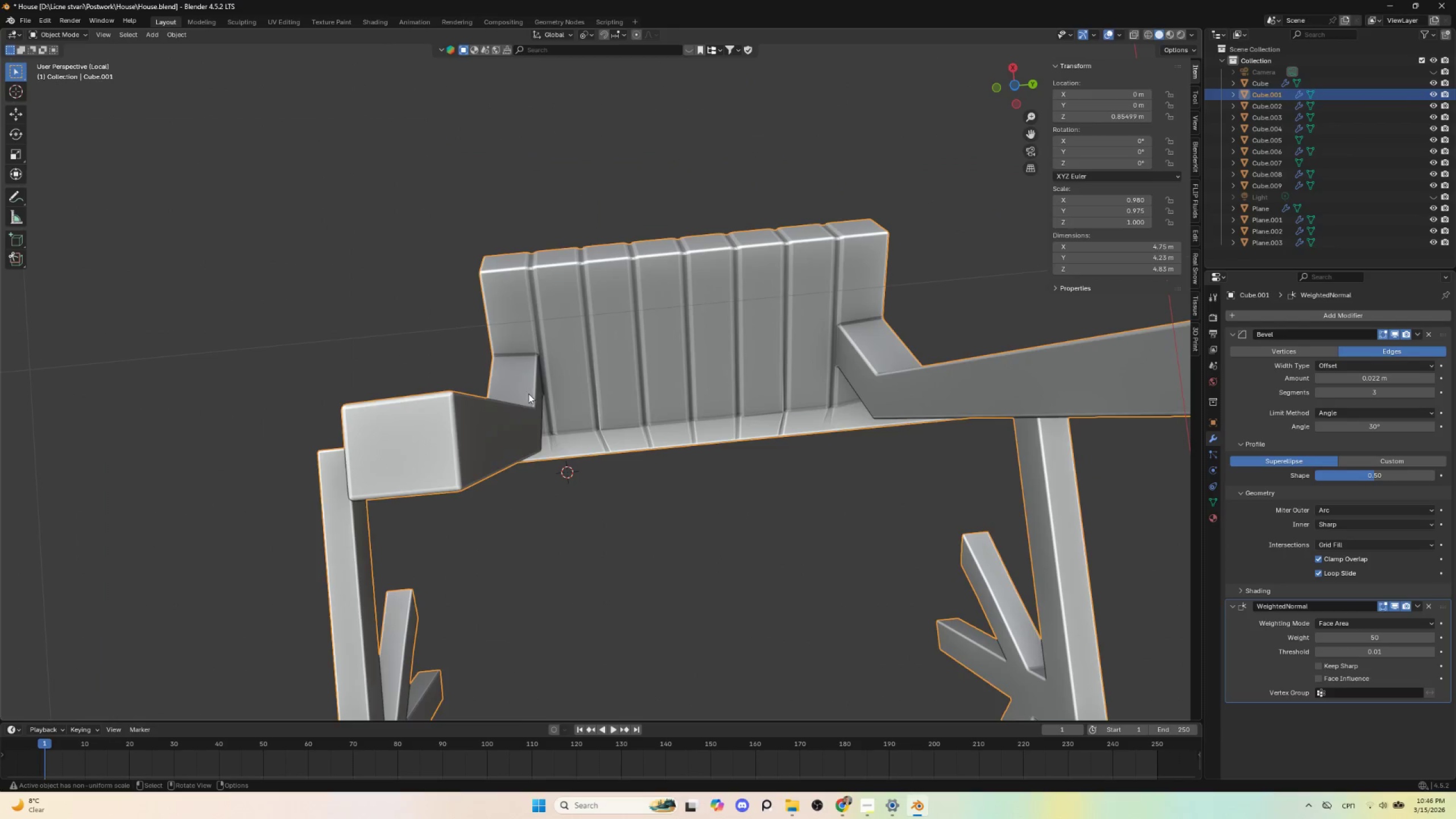 
key(Tab)
 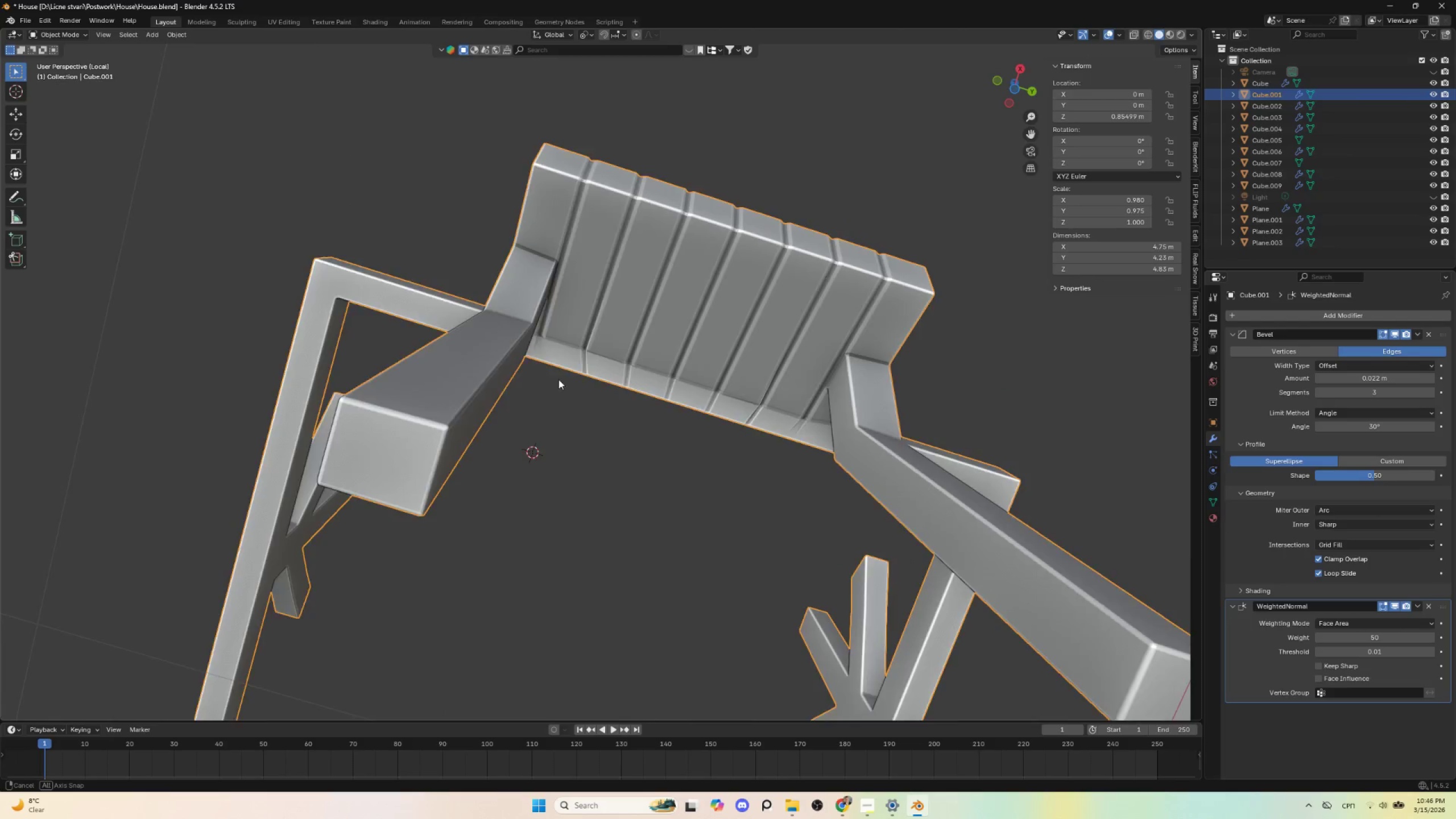 
hold_key(key=AltLeft, duration=0.36)
 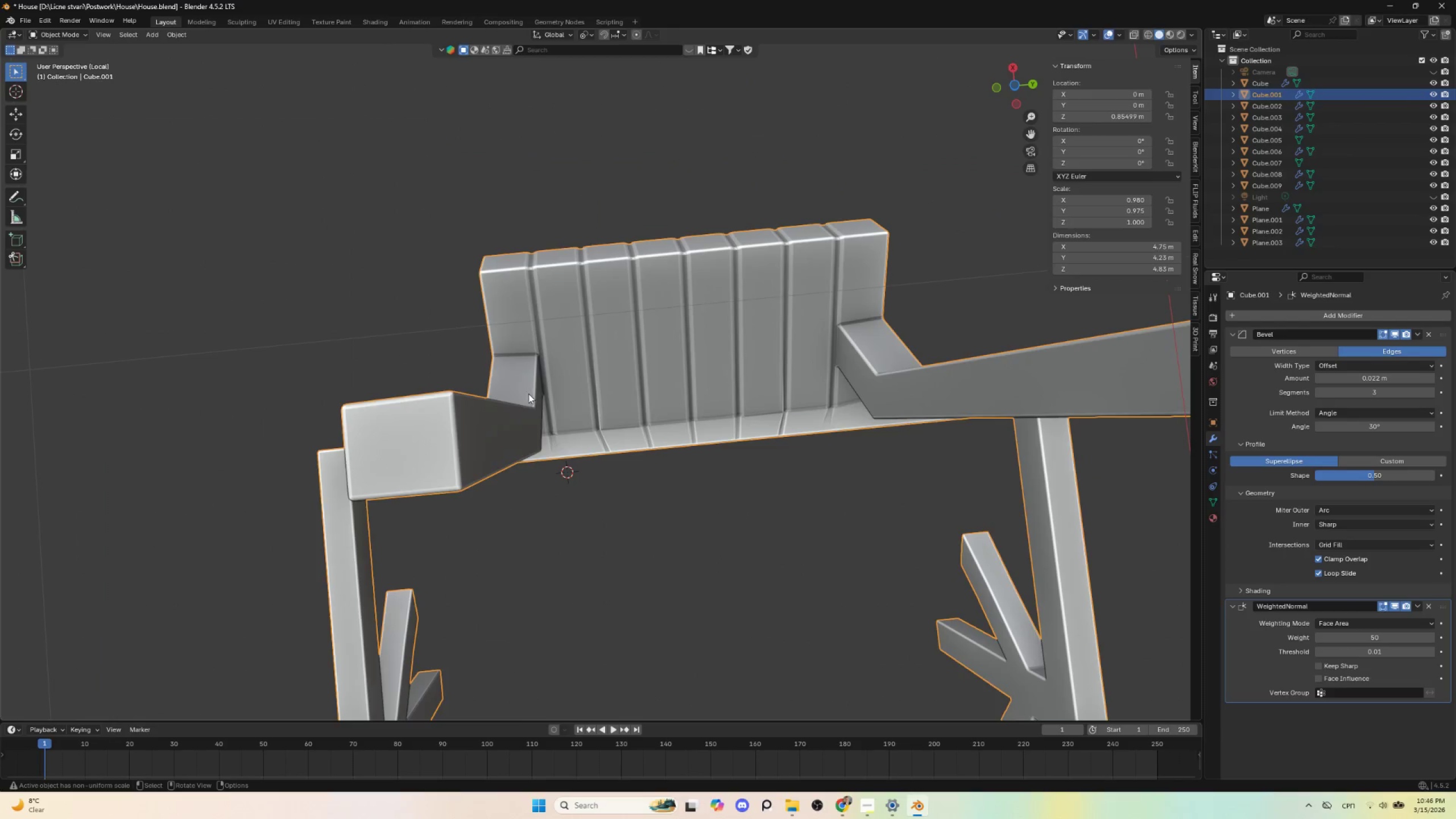 
key(Tab)
 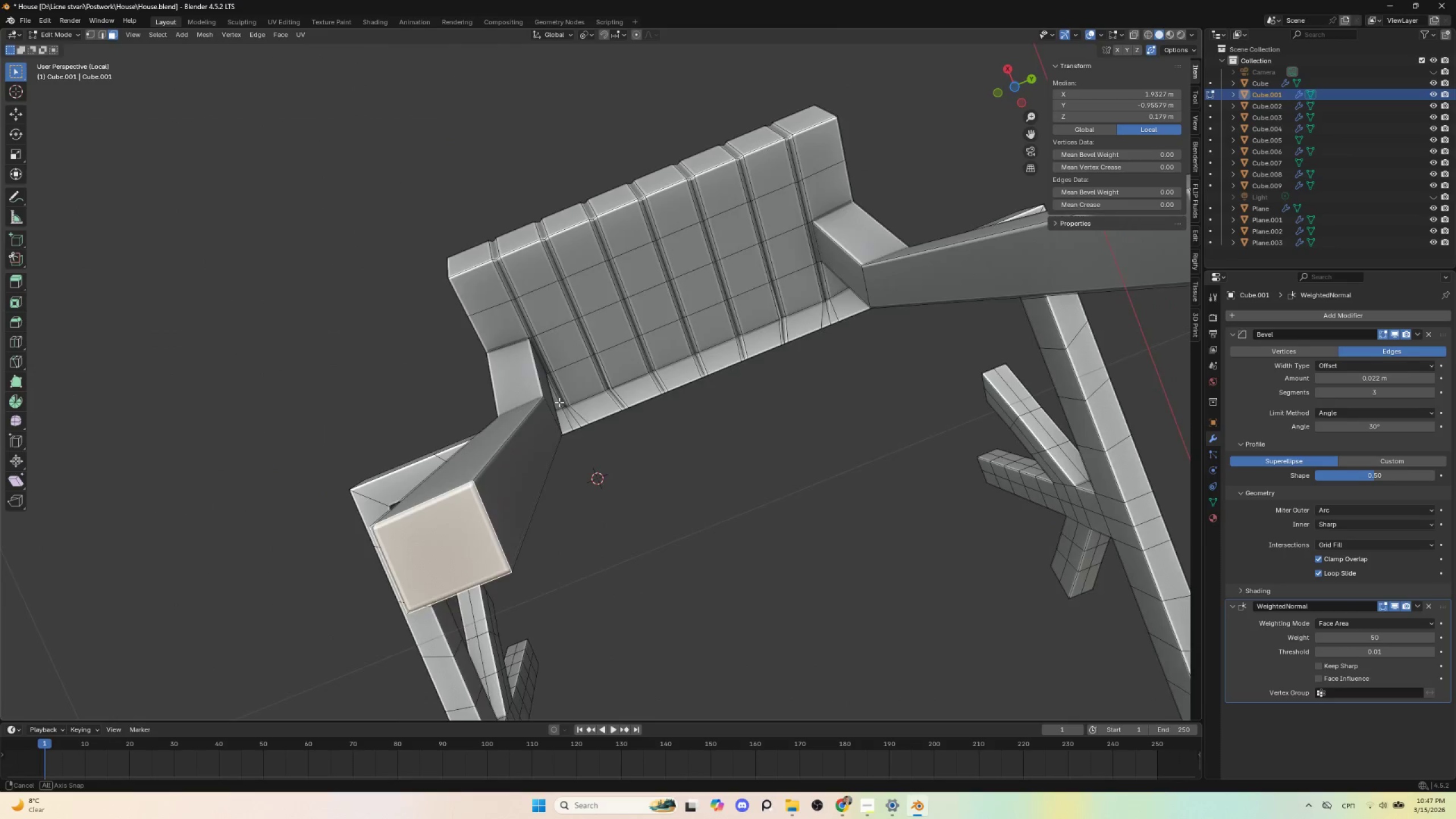 
hold_key(key=AltLeft, duration=0.45)
 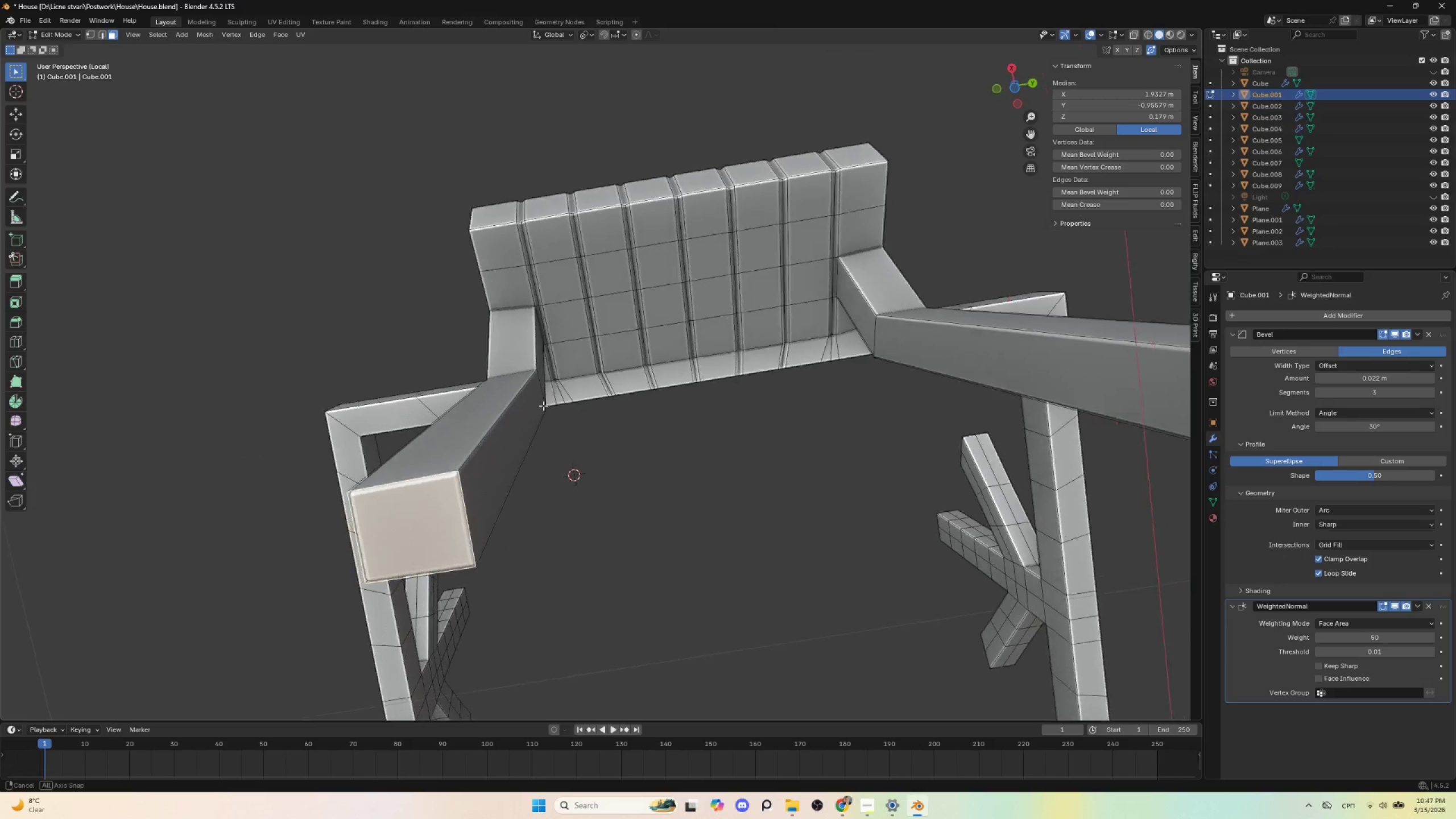 
hold_key(key=AltLeft, duration=0.42)
 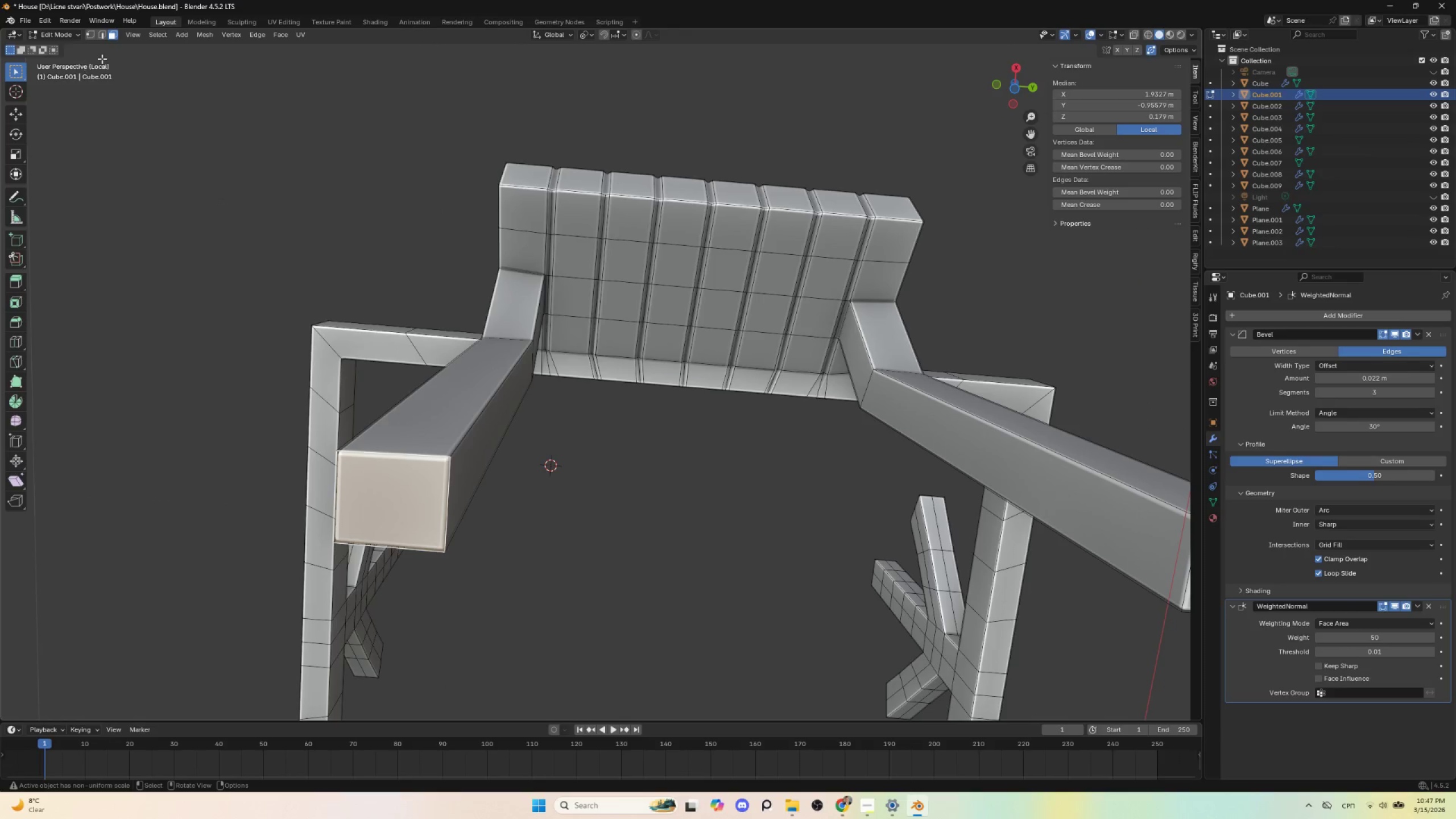 
left_click([86, 32])
 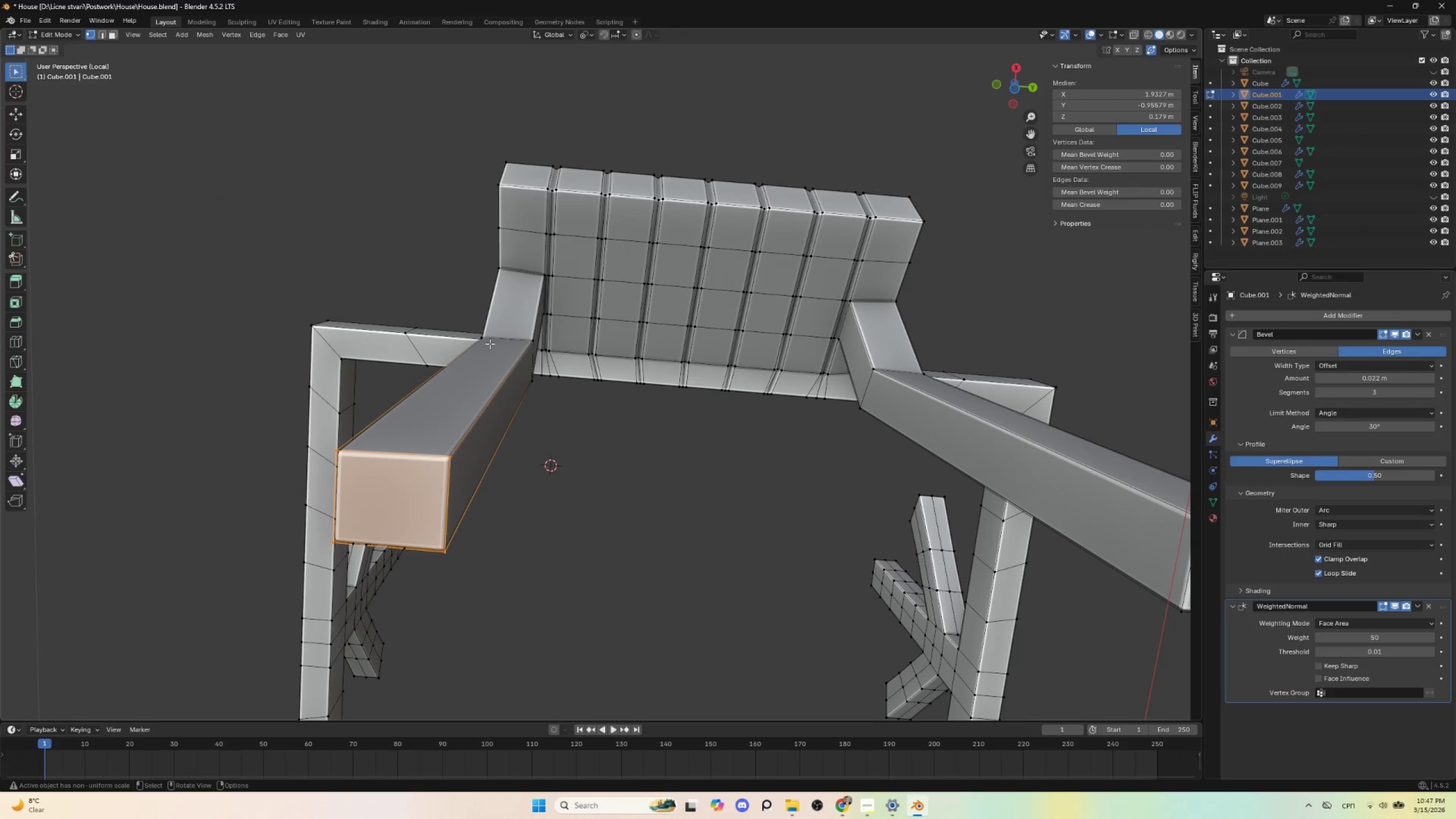 
left_click([485, 338])
 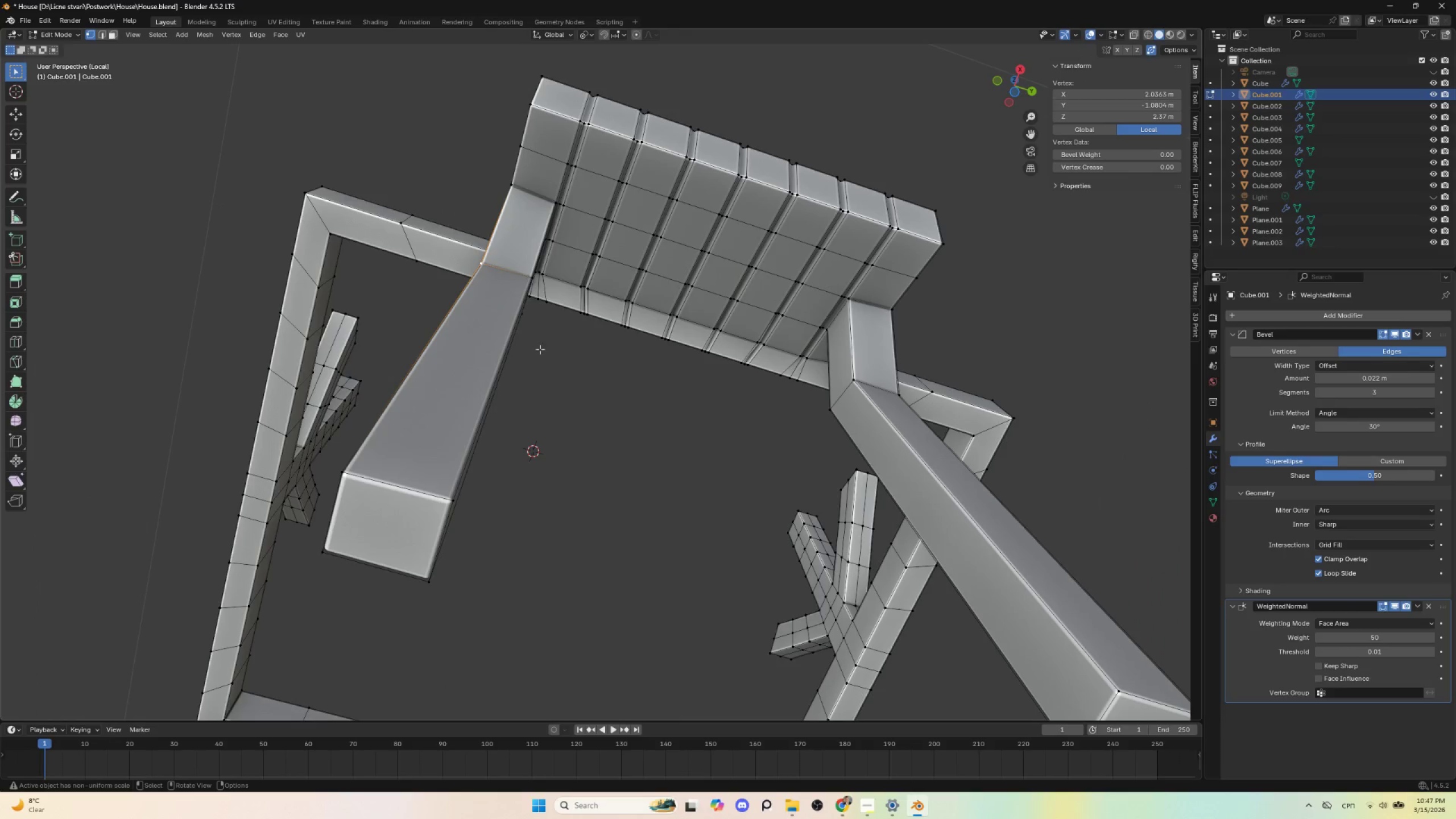 
hold_key(key=ShiftLeft, duration=0.78)
left_click([530, 281])
 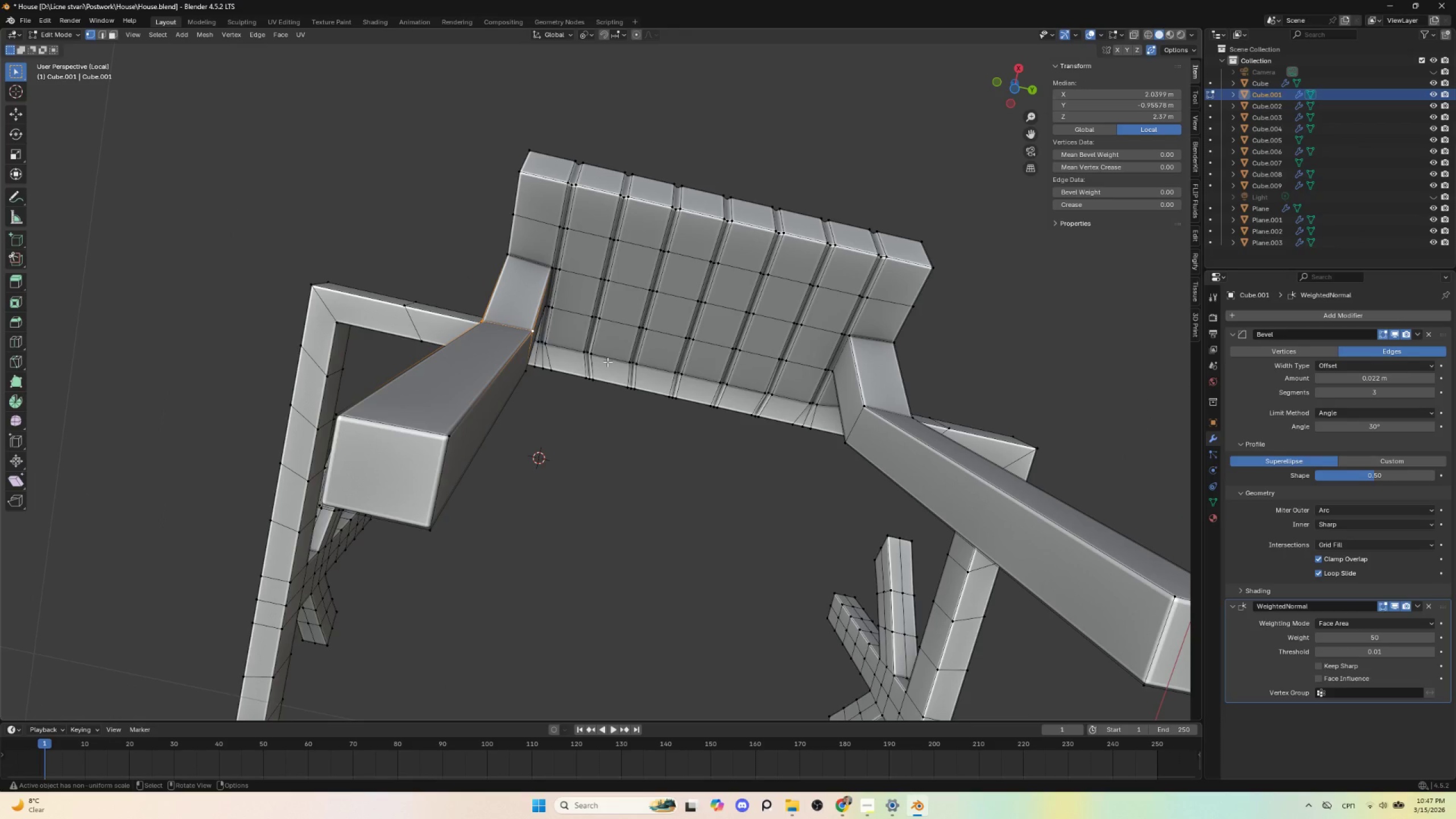 
key(S)
 